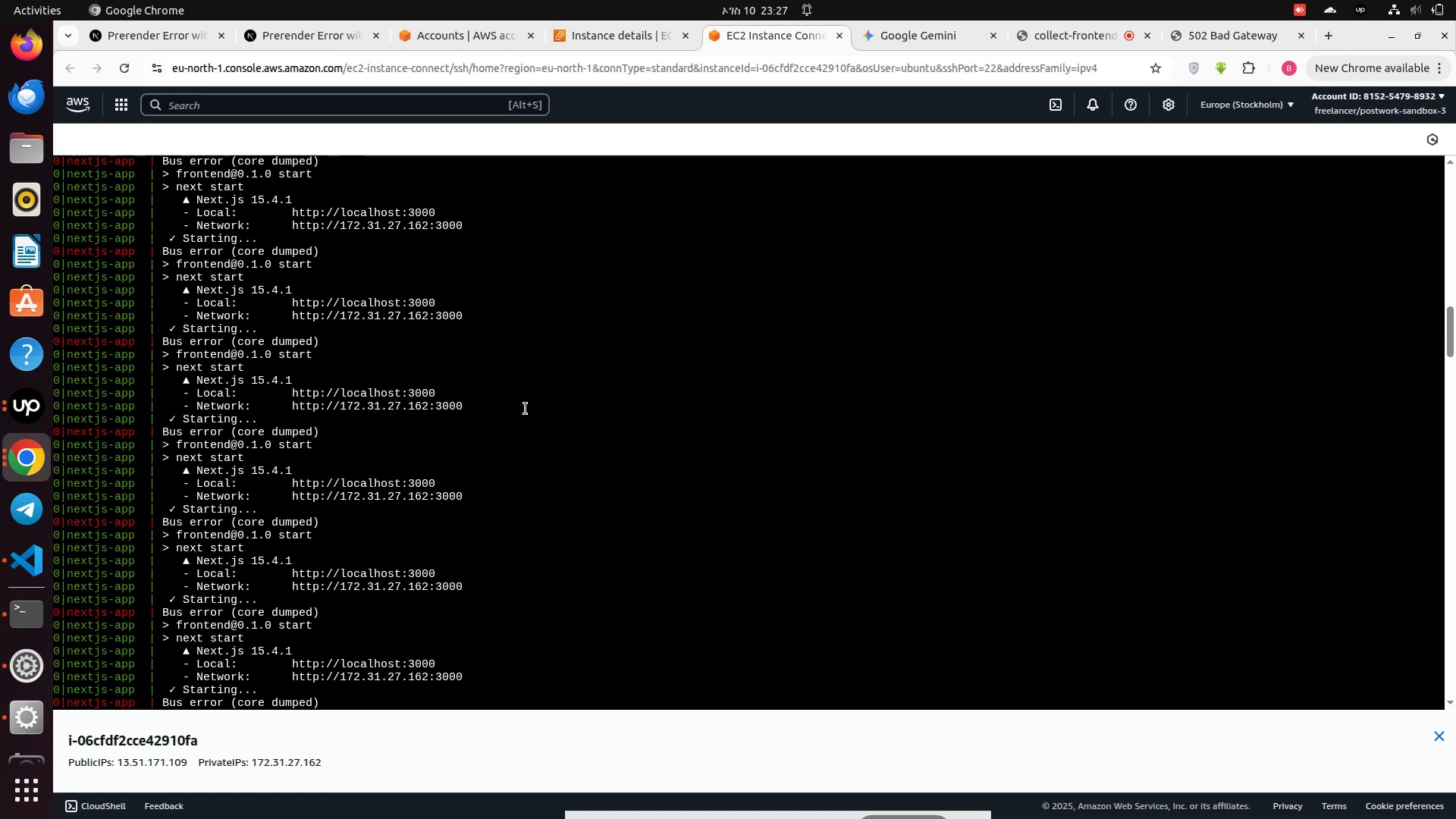 
key(Control+Z)
 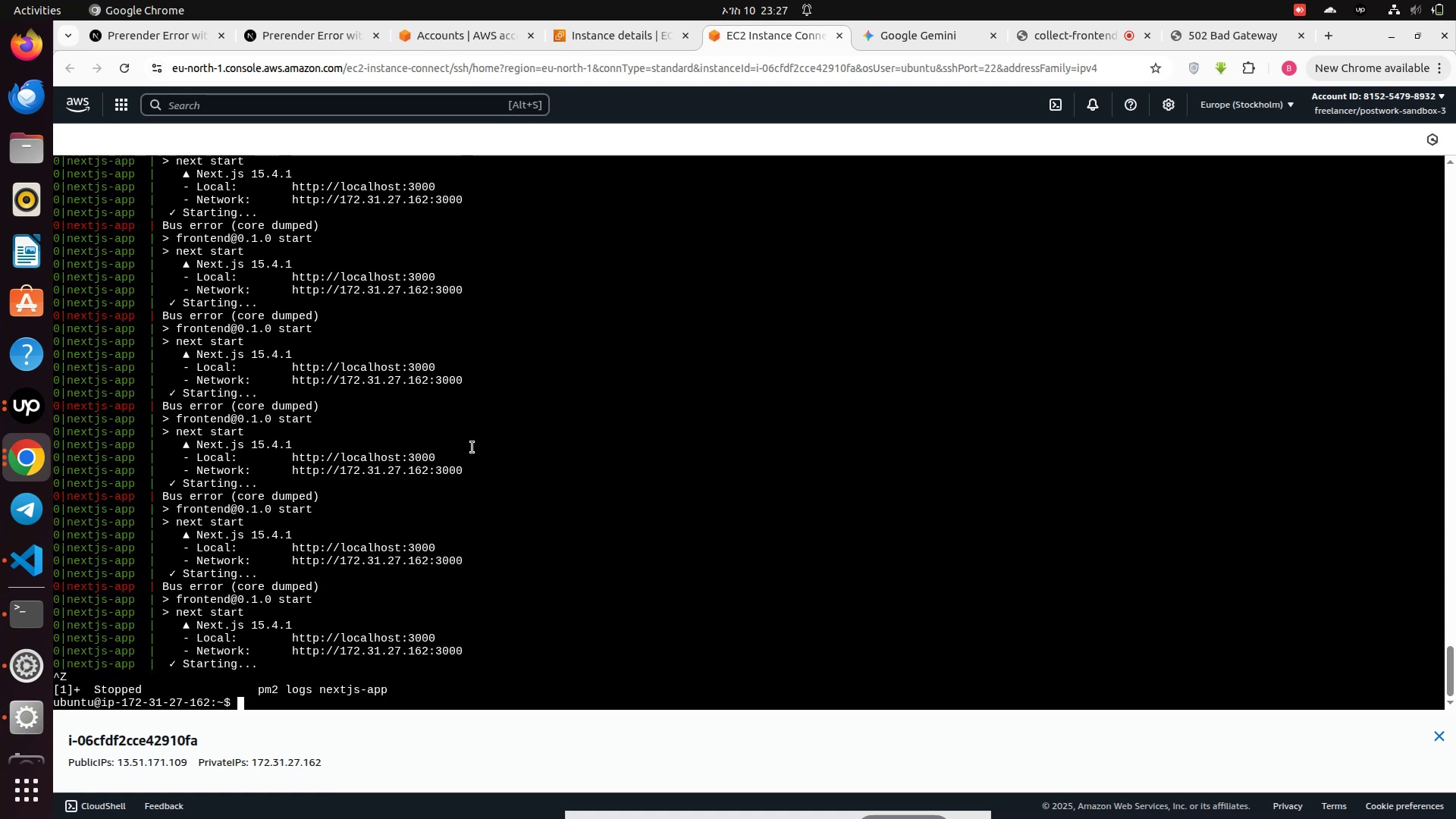 
scroll: coordinate [382, 304], scroll_direction: up, amount: 3.0
 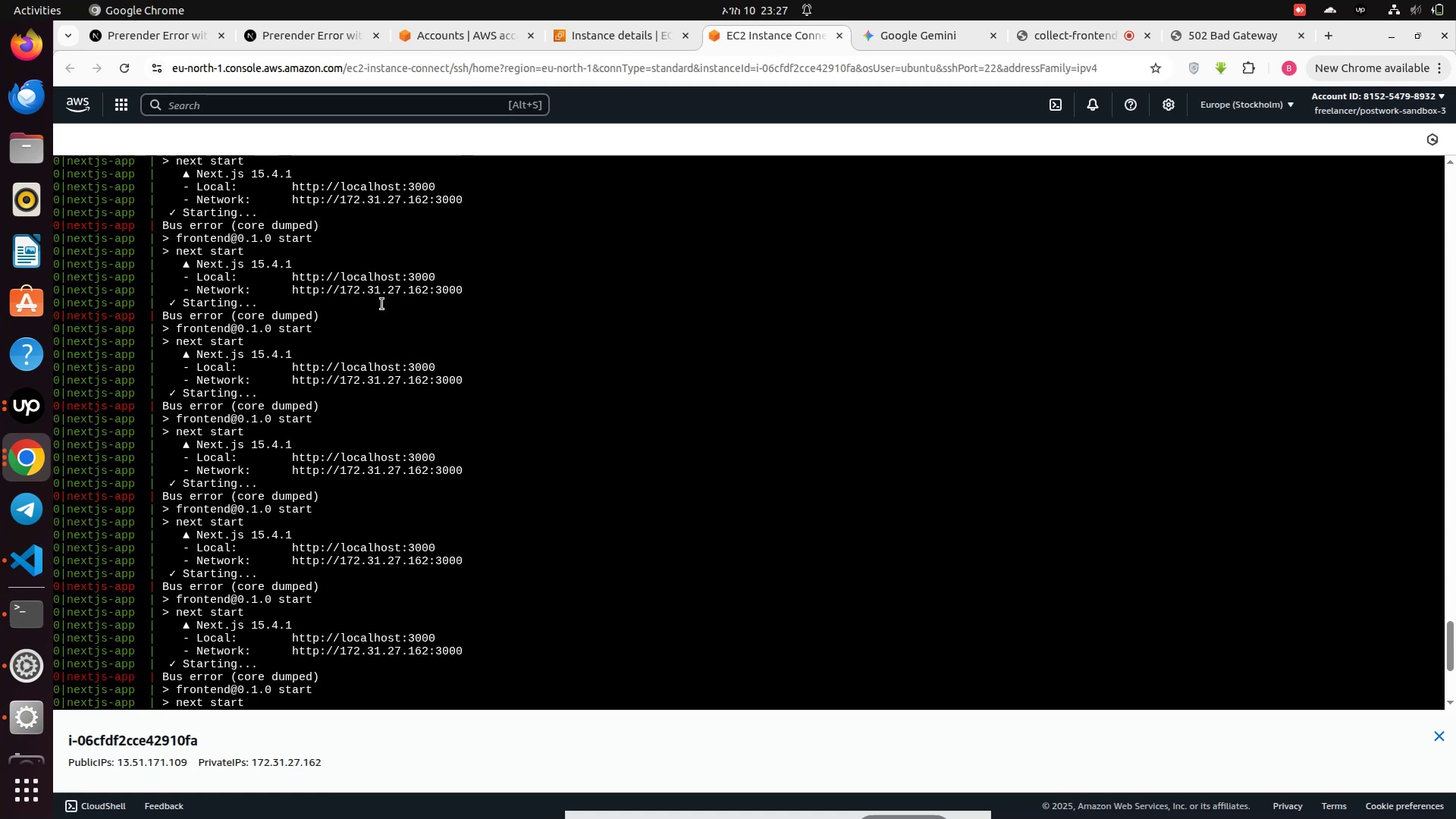 
scroll: coordinate [382, 304], scroll_direction: down, amount: 4.0
 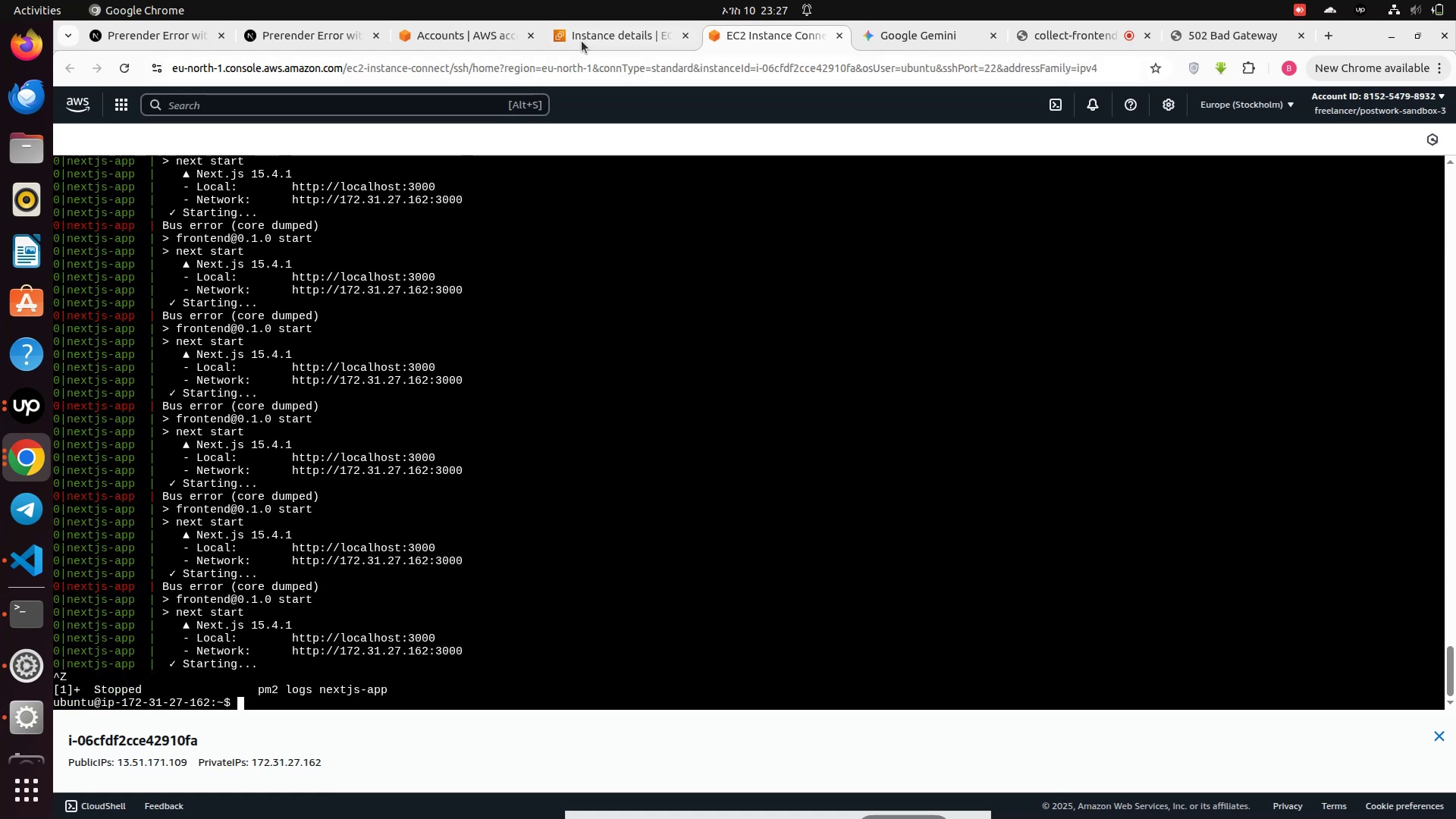 
left_click([582, 40])
 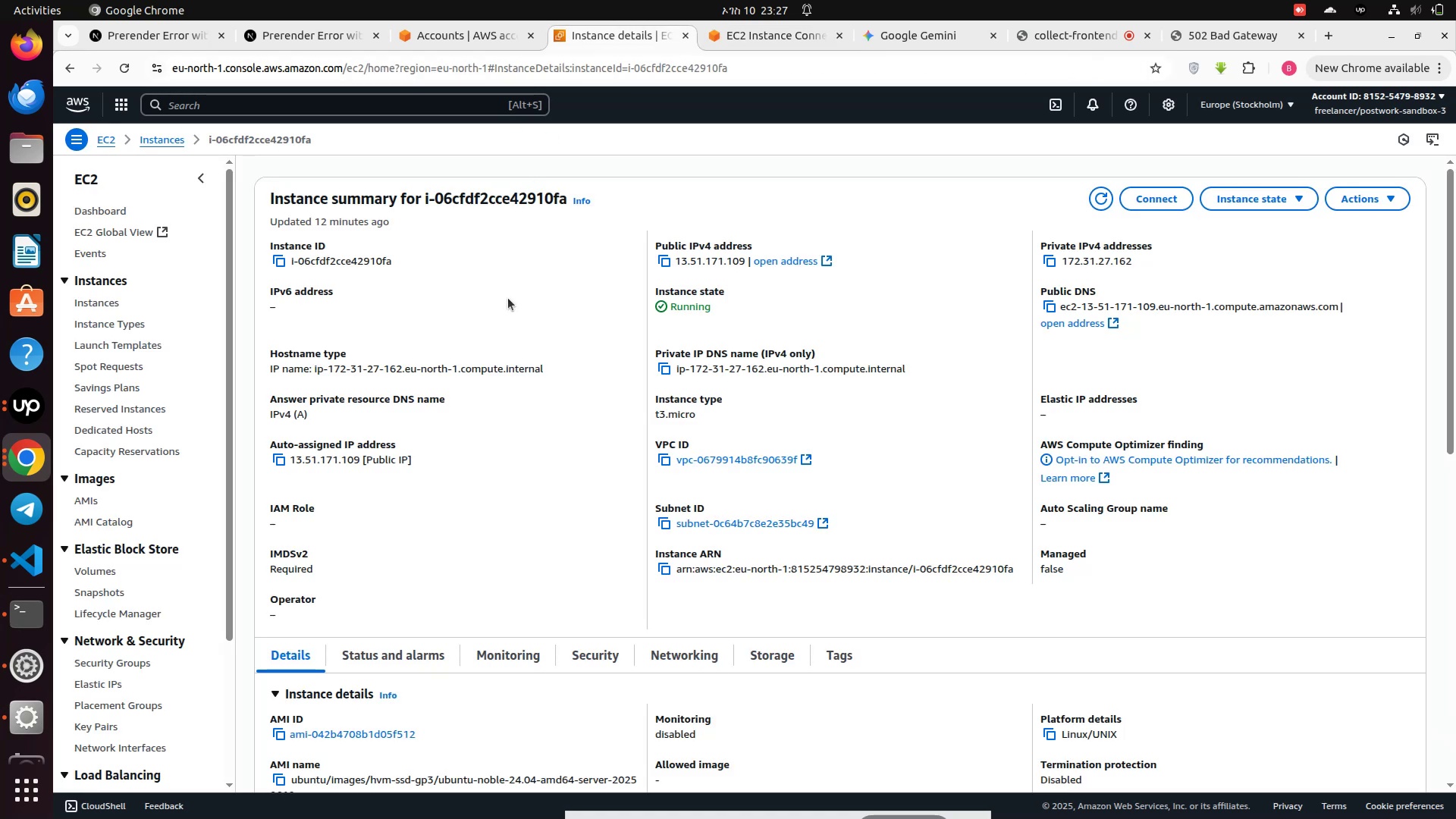 
scroll: coordinate [585, 218], scroll_direction: up, amount: 10.0
 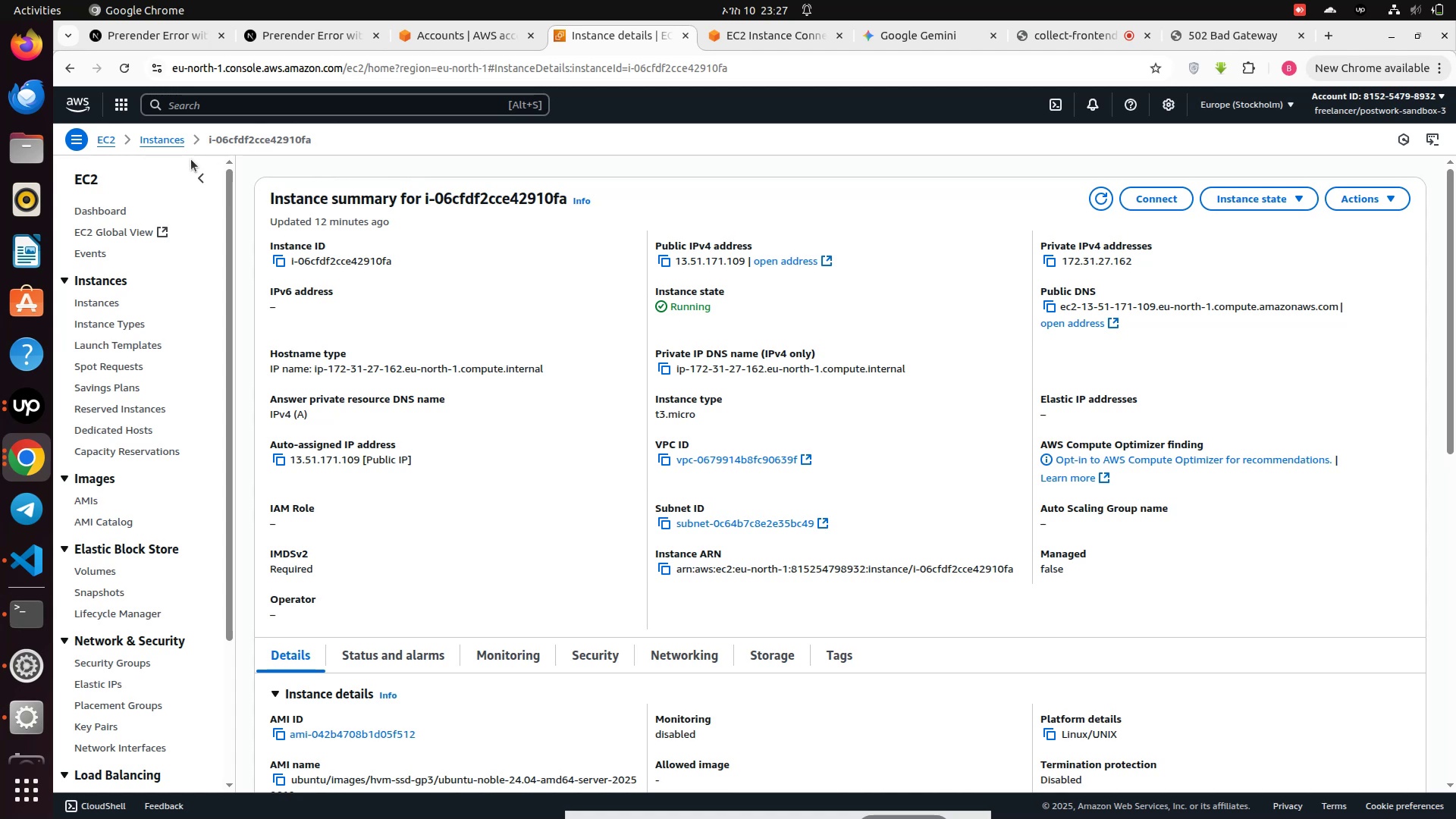 
left_click([162, 143])
 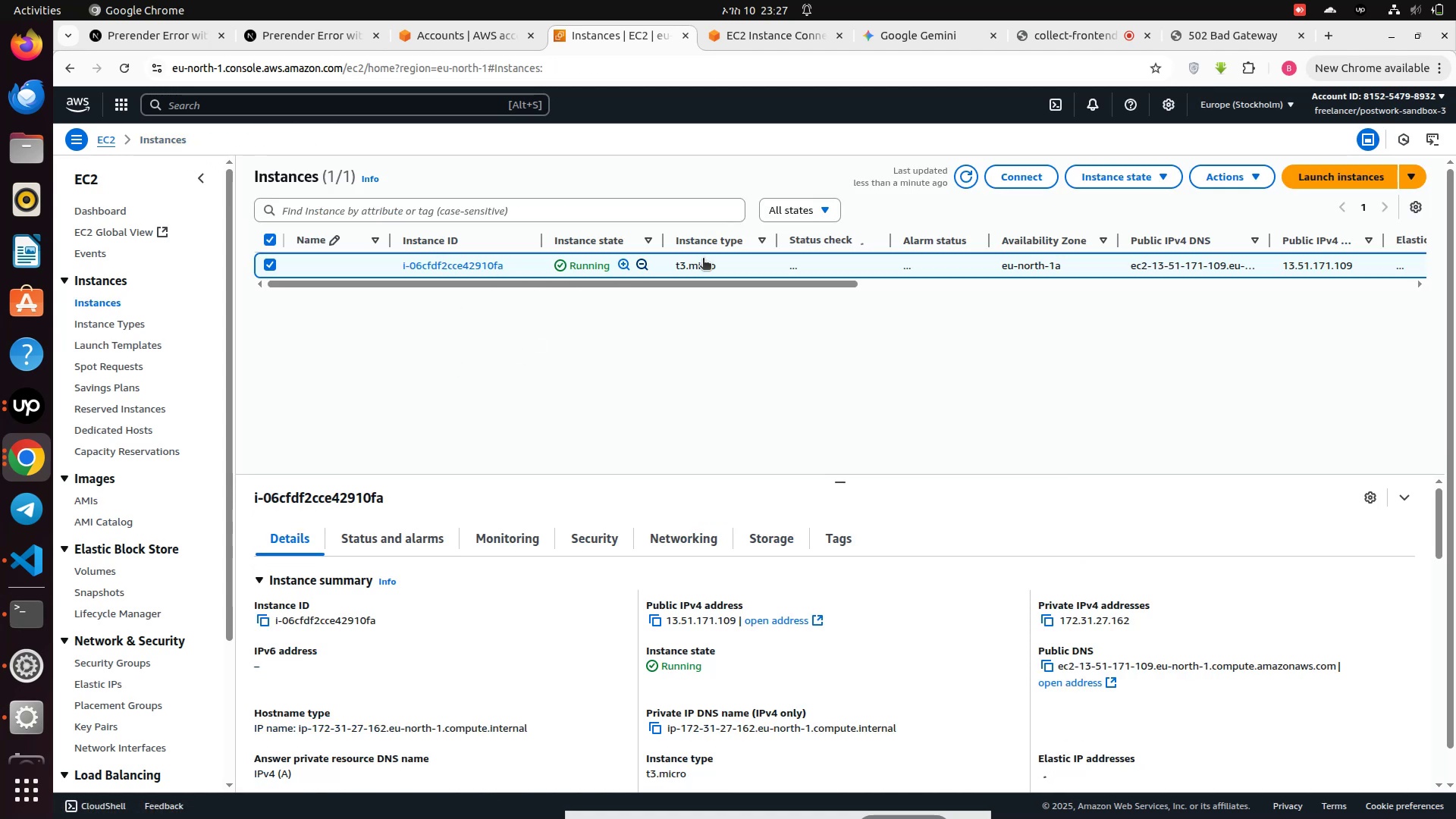 
wait(7.0)
 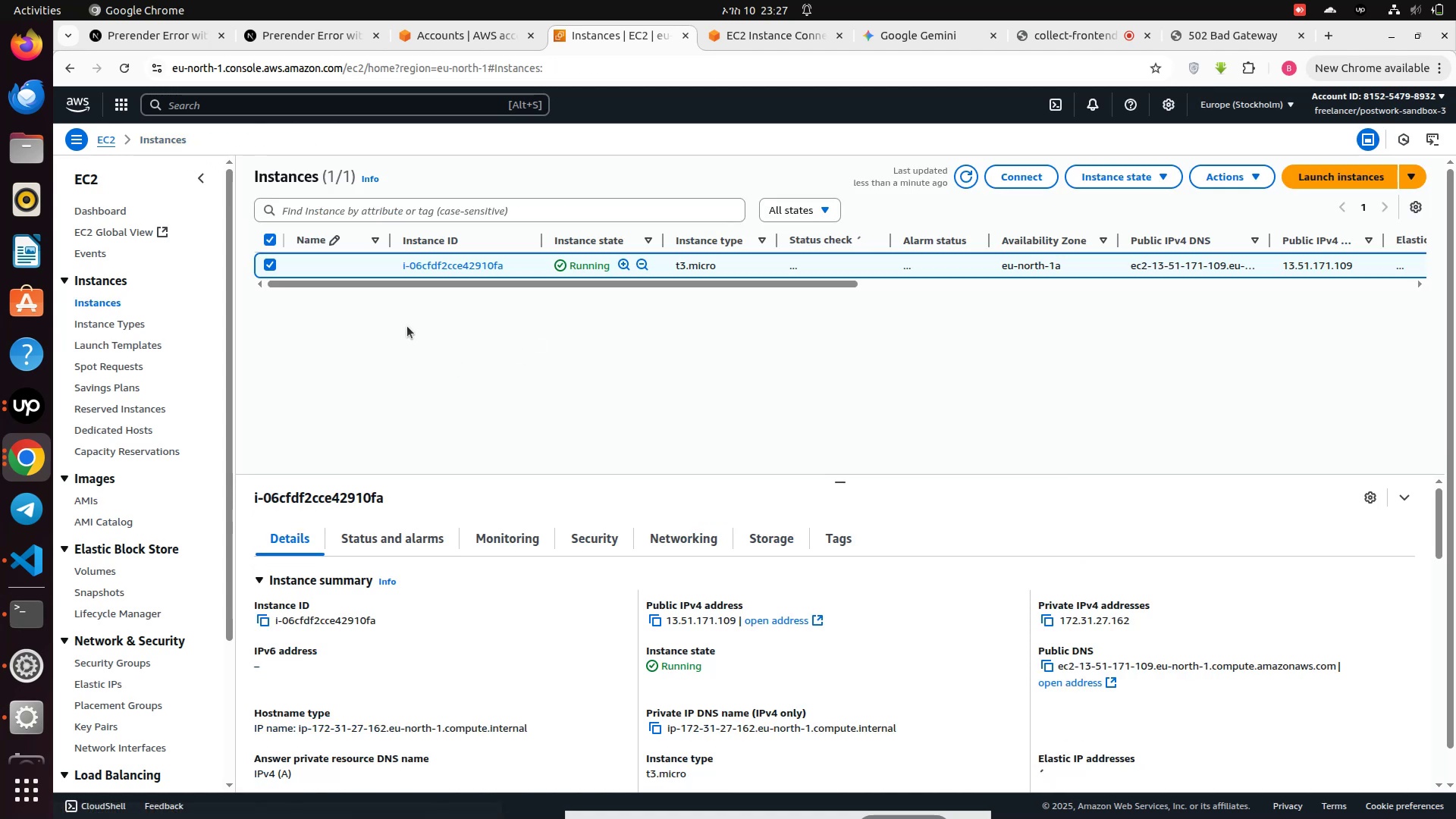 
left_click([700, 268])
 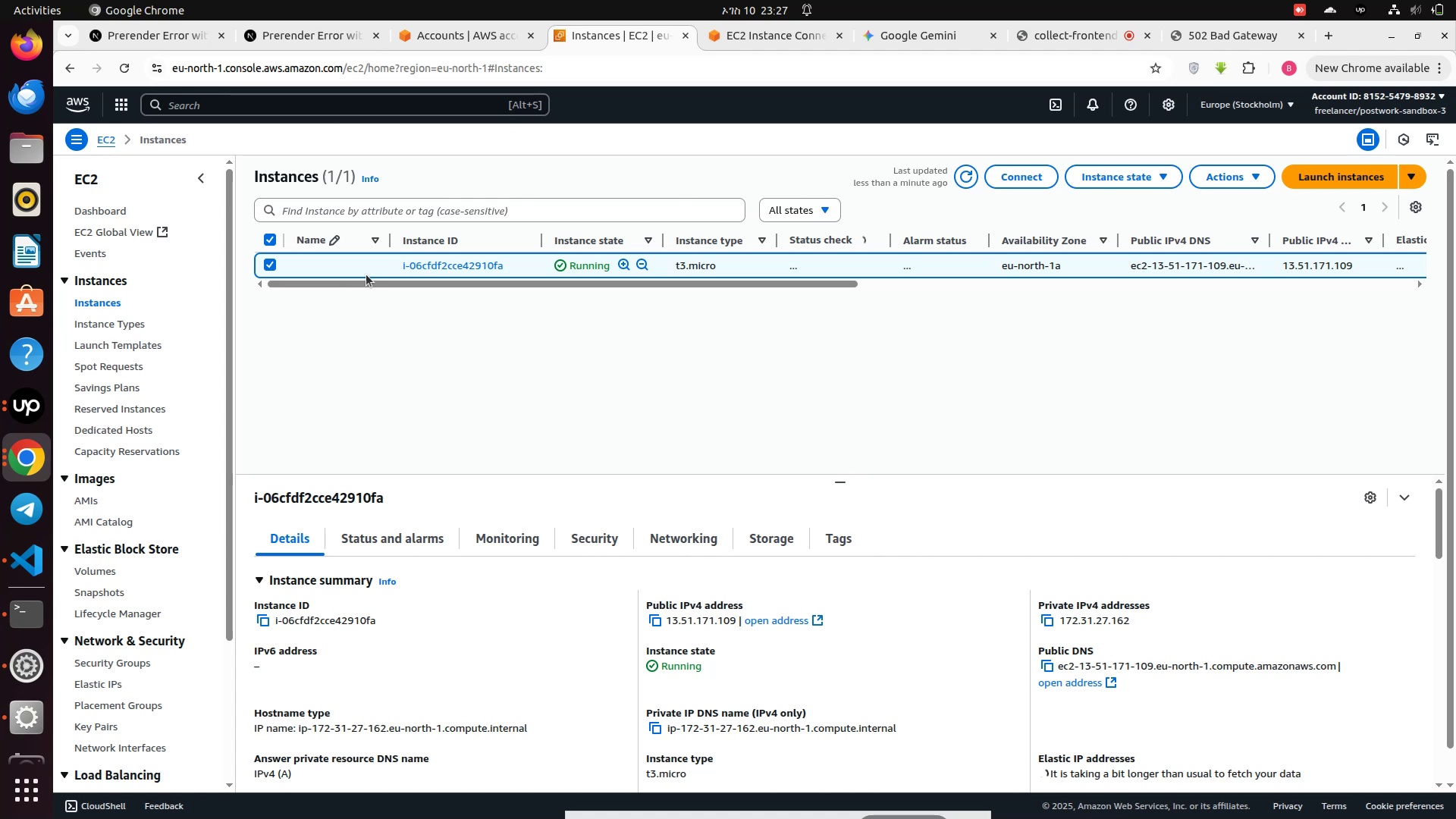 
left_click([448, 266])
 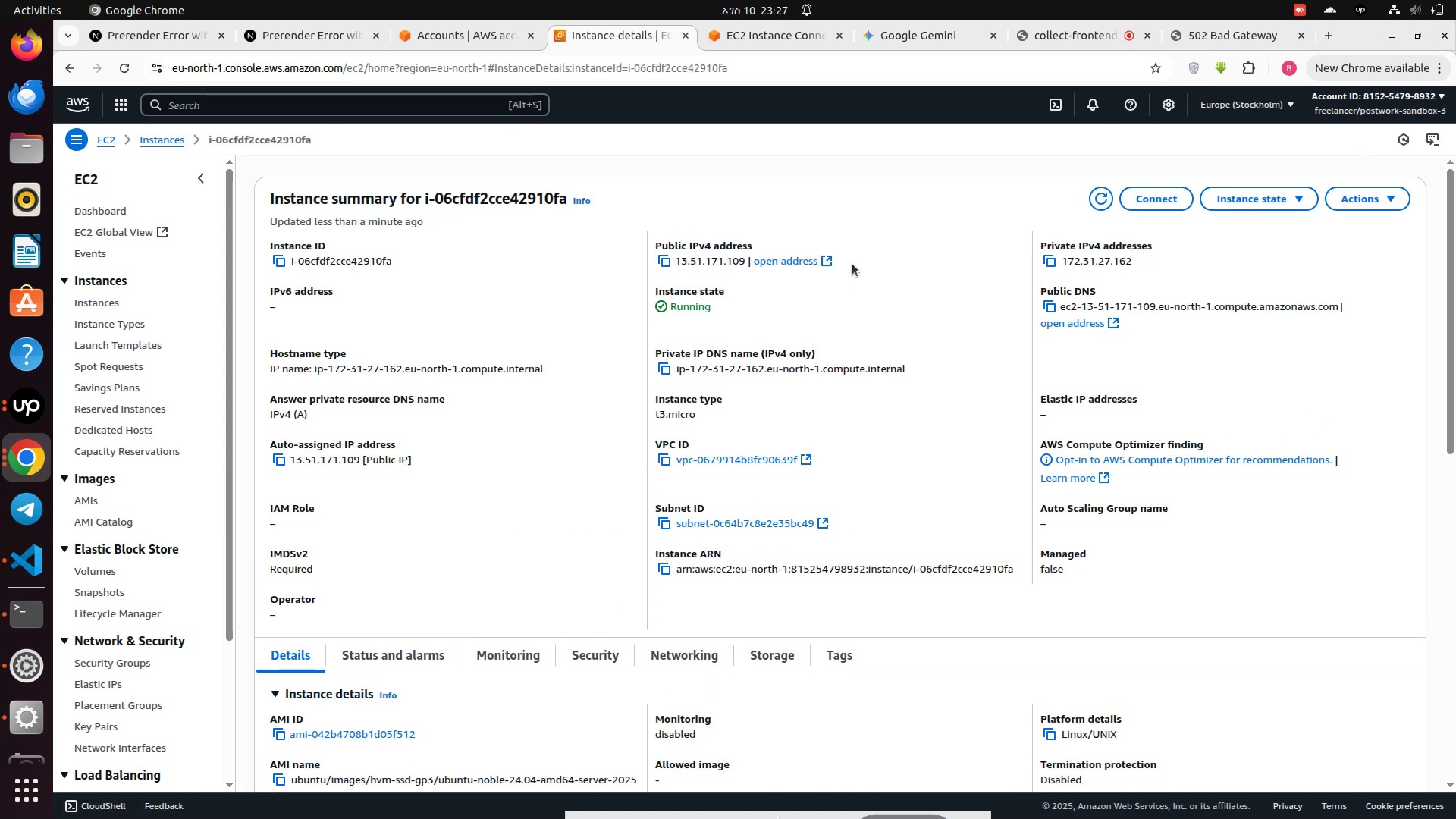 
wait(5.48)
 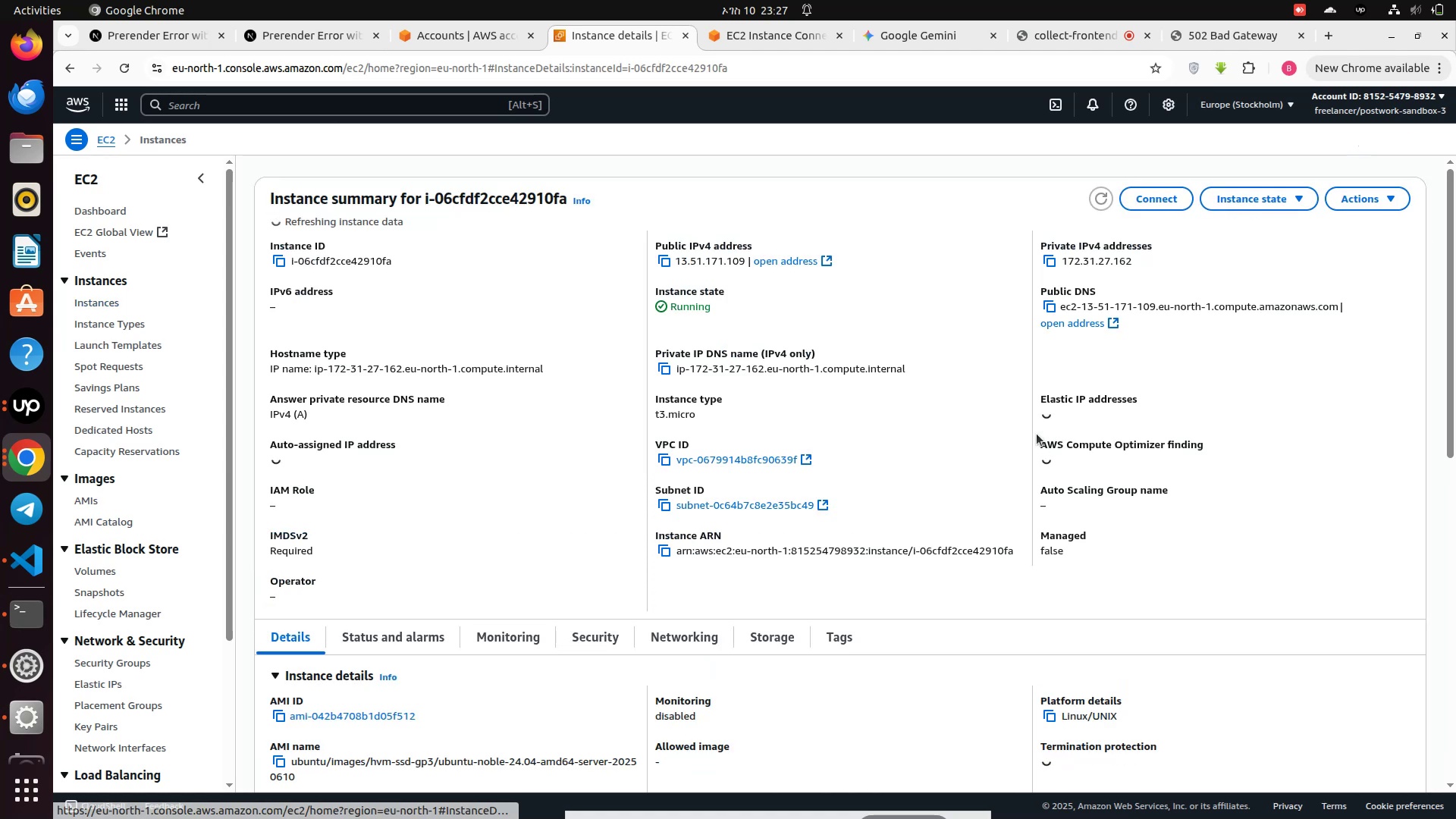 
left_click([679, 408])
 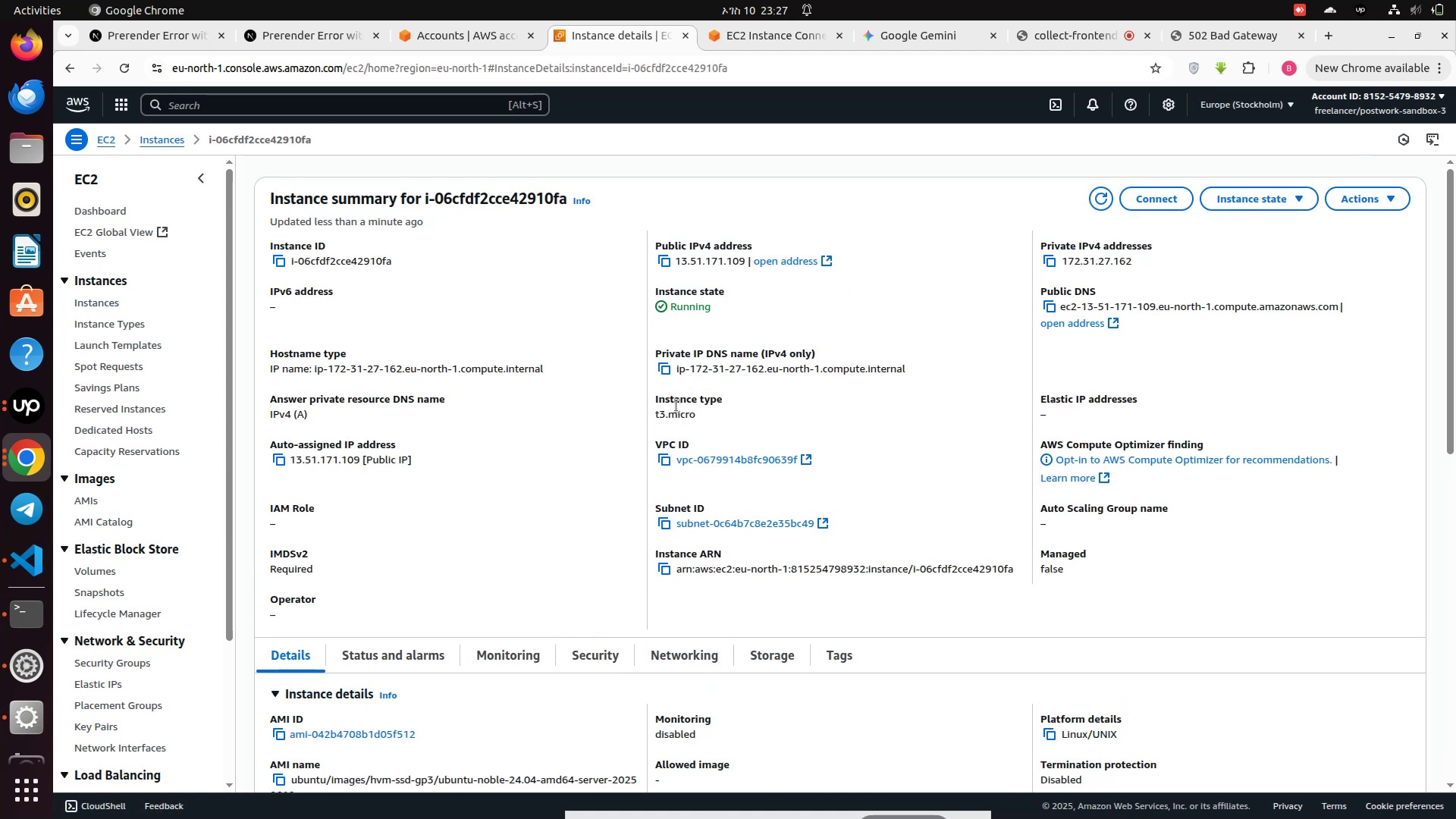 
scroll: coordinate [676, 404], scroll_direction: up, amount: 5.0
 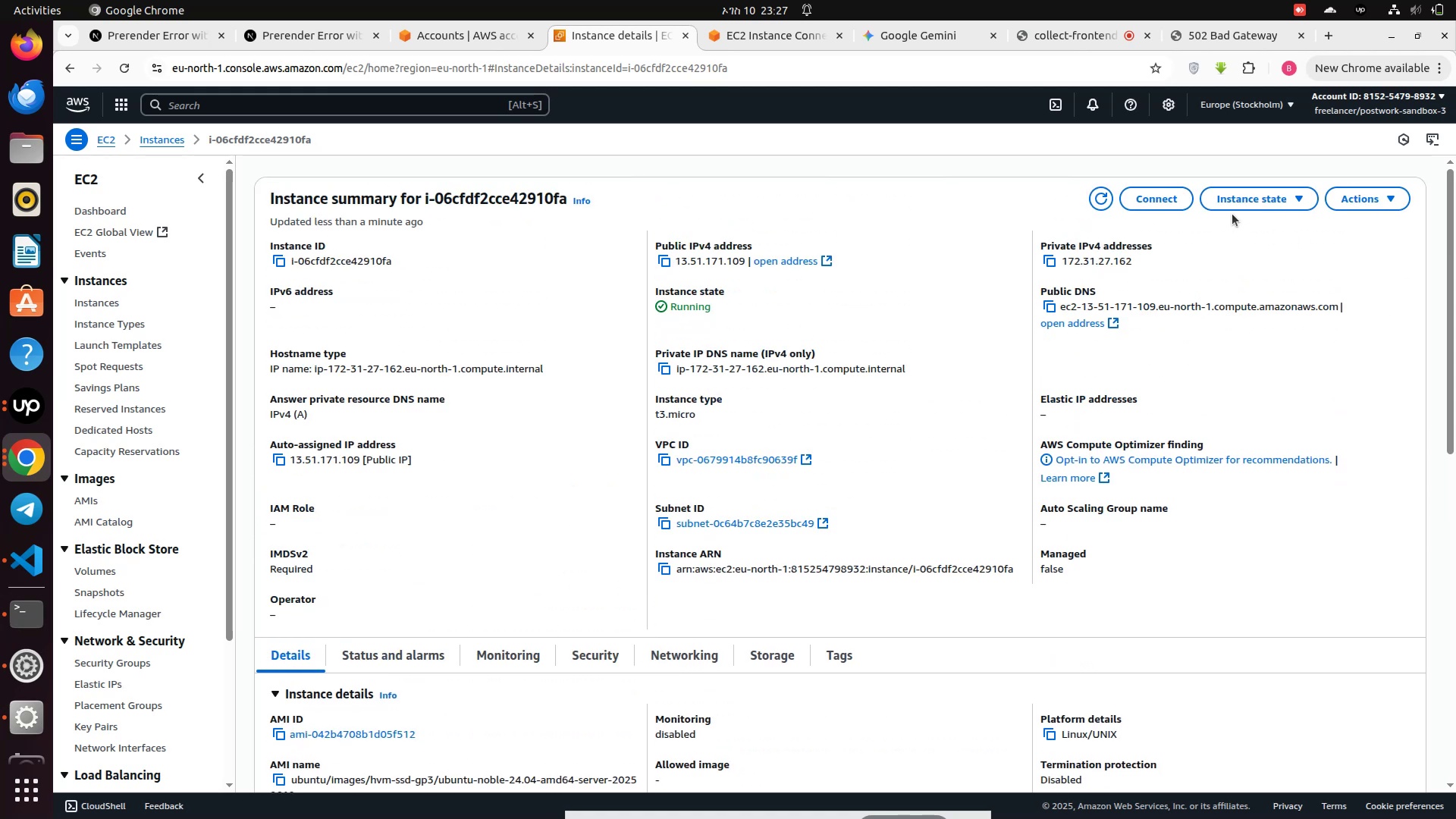 
left_click([1234, 206])
 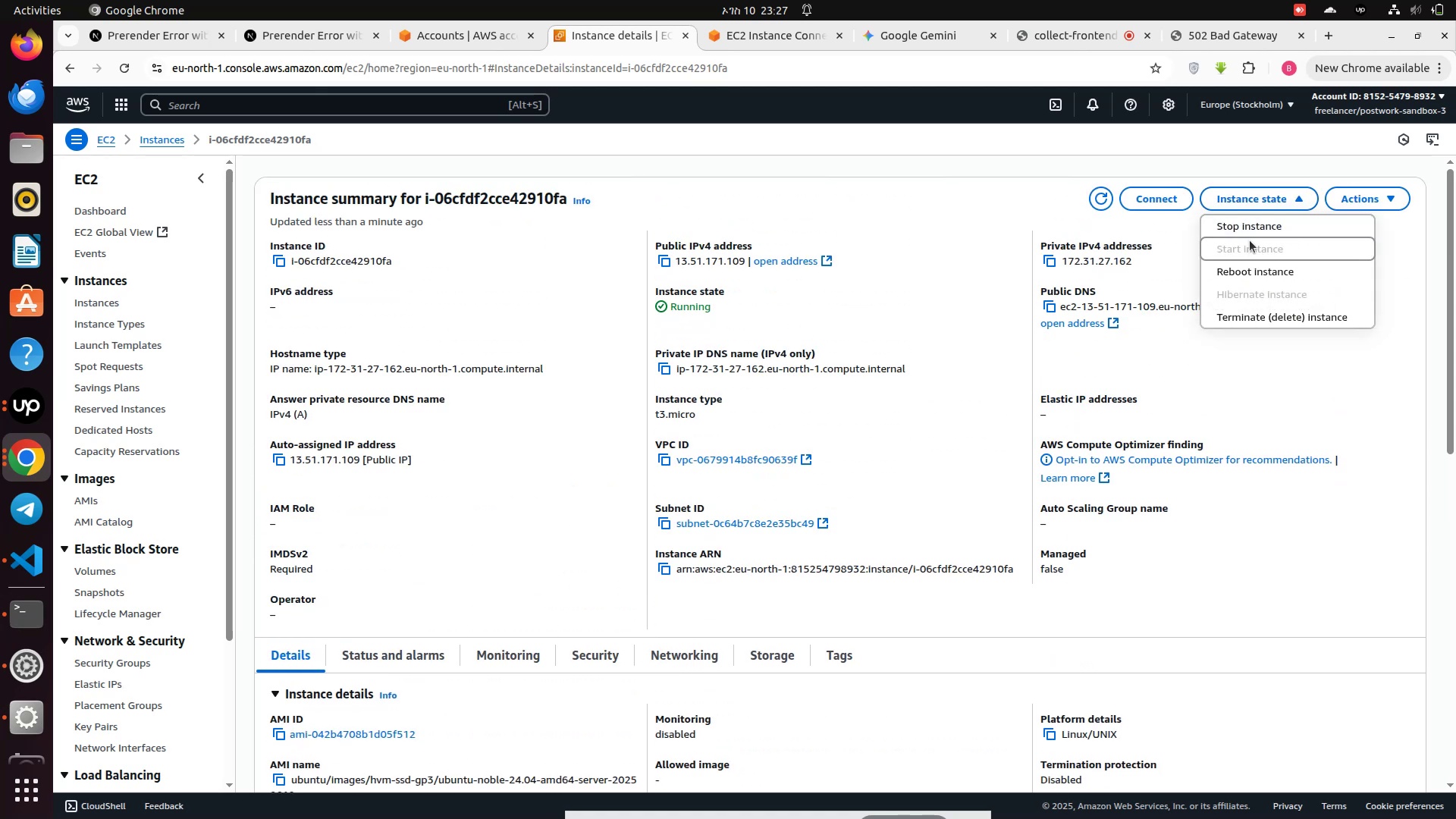 
left_click([1254, 231])
 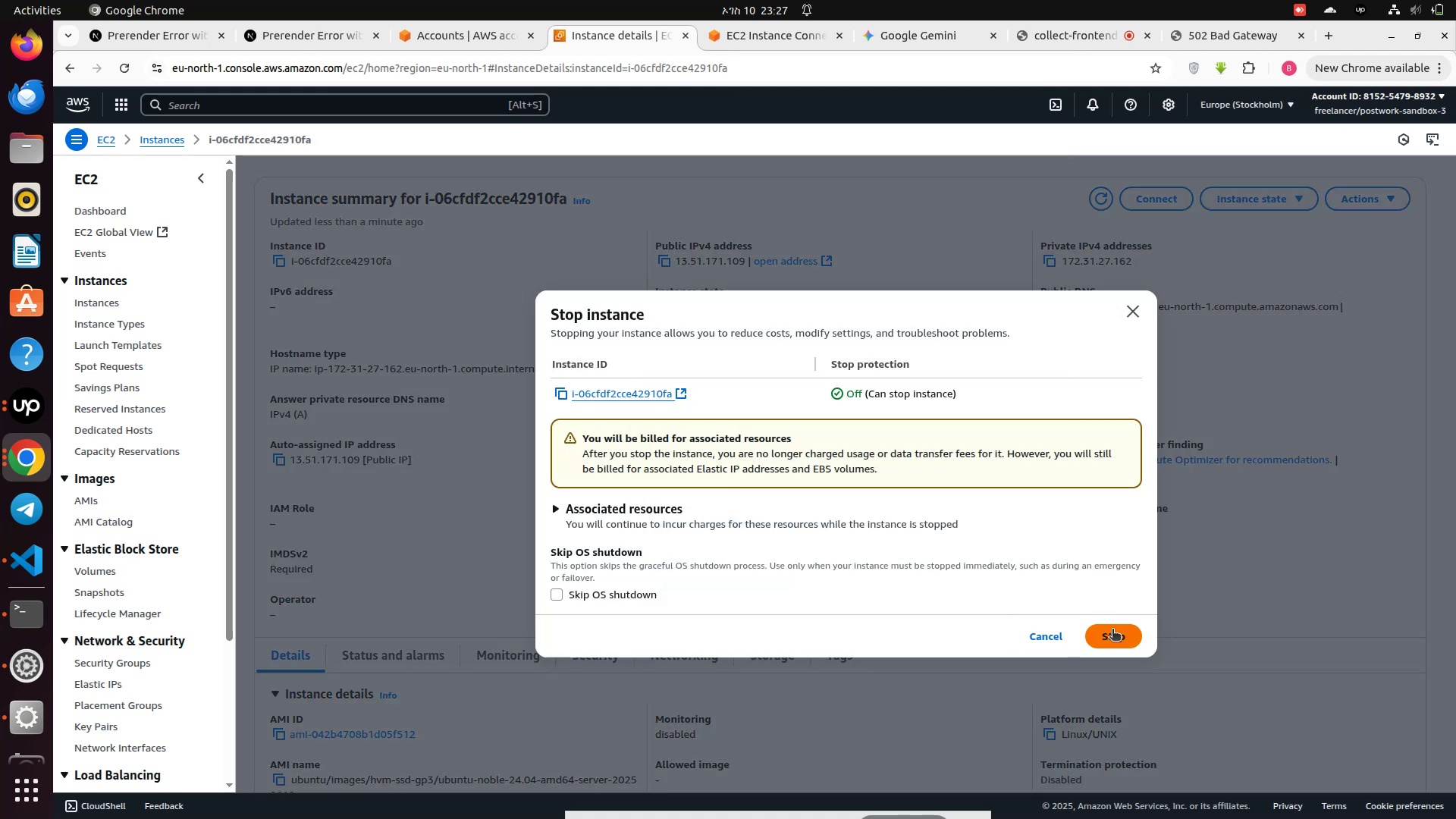 
left_click([1112, 630])
 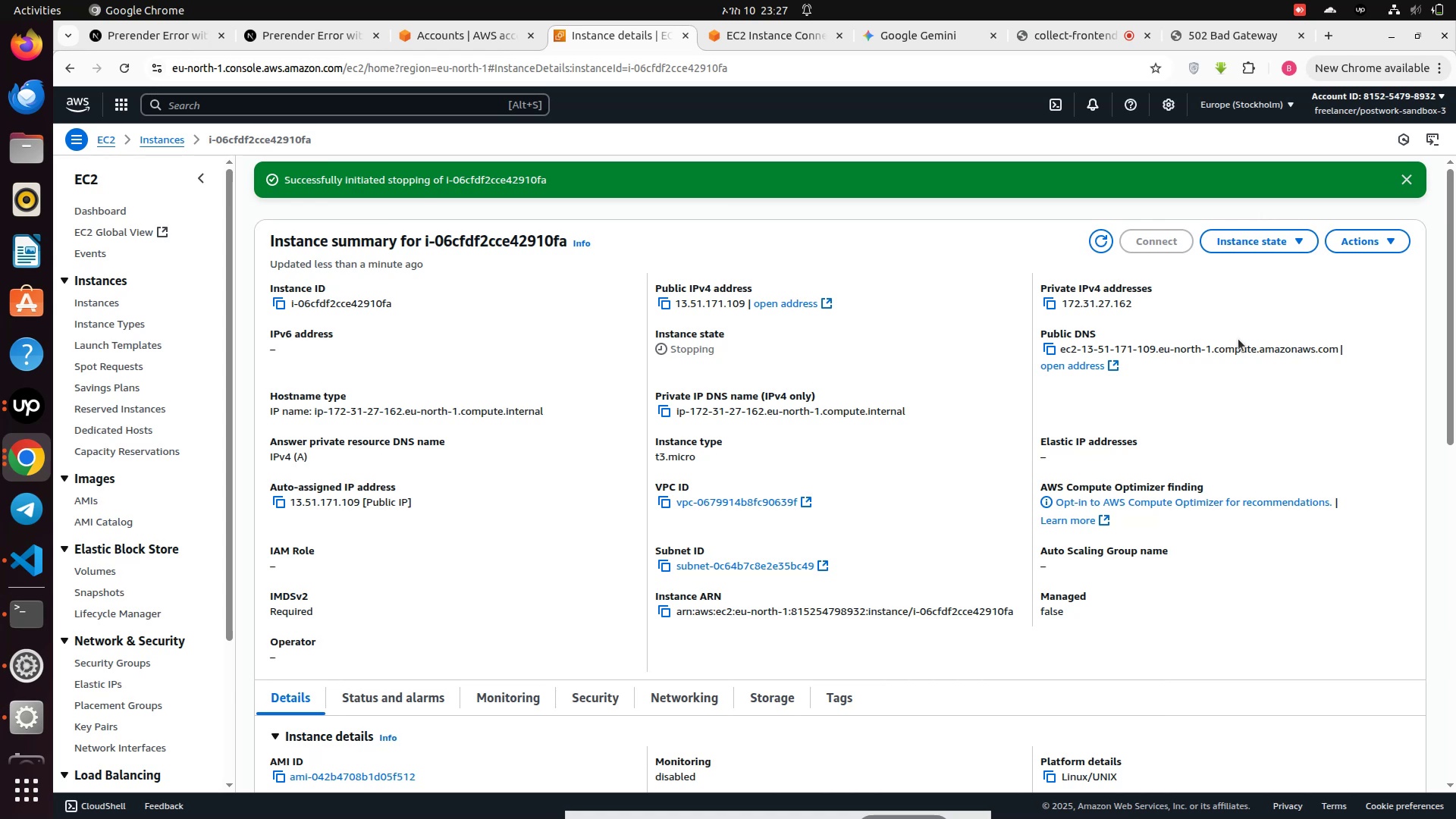 
wait(13.19)
 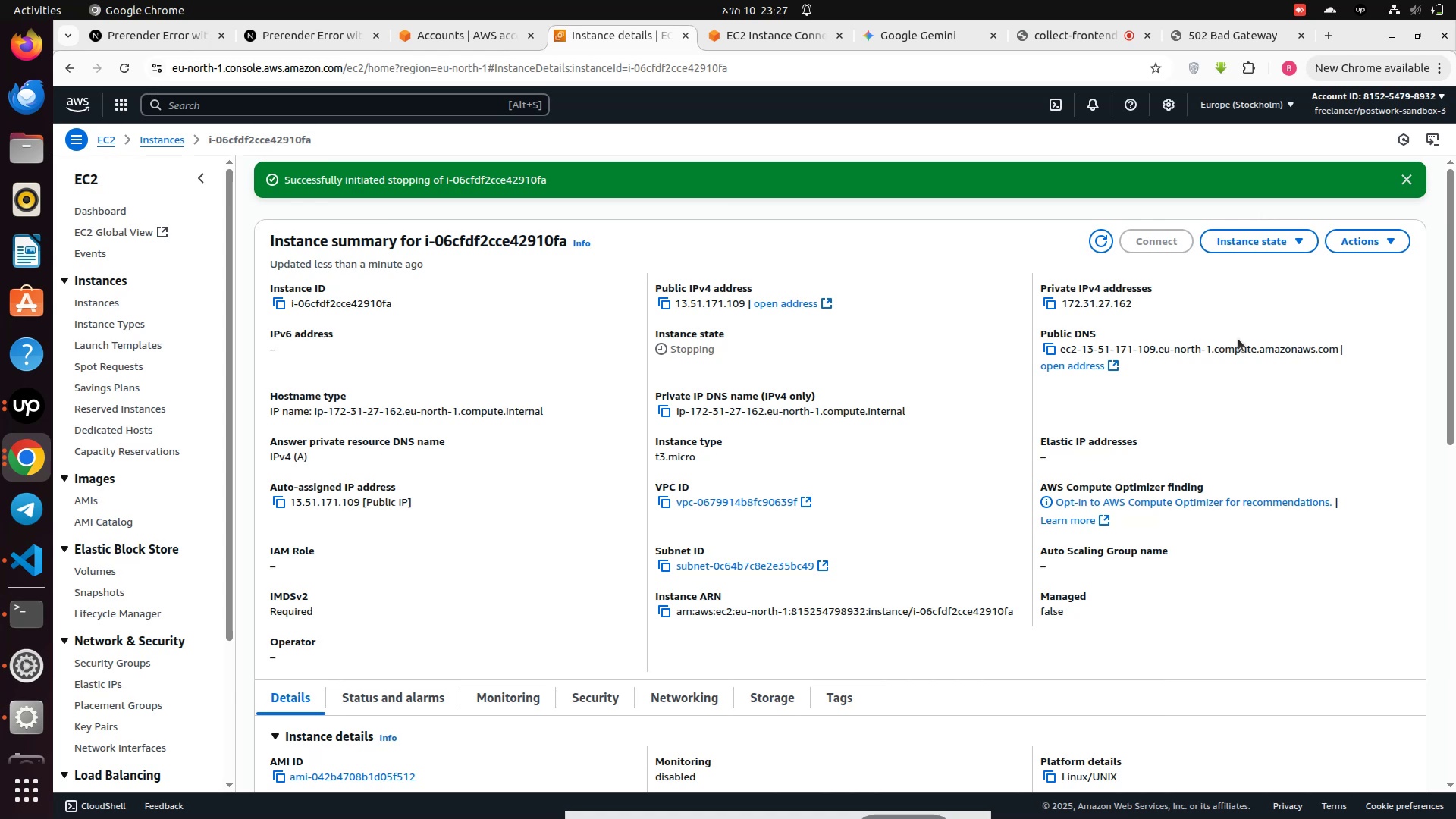 
left_click([686, 449])
 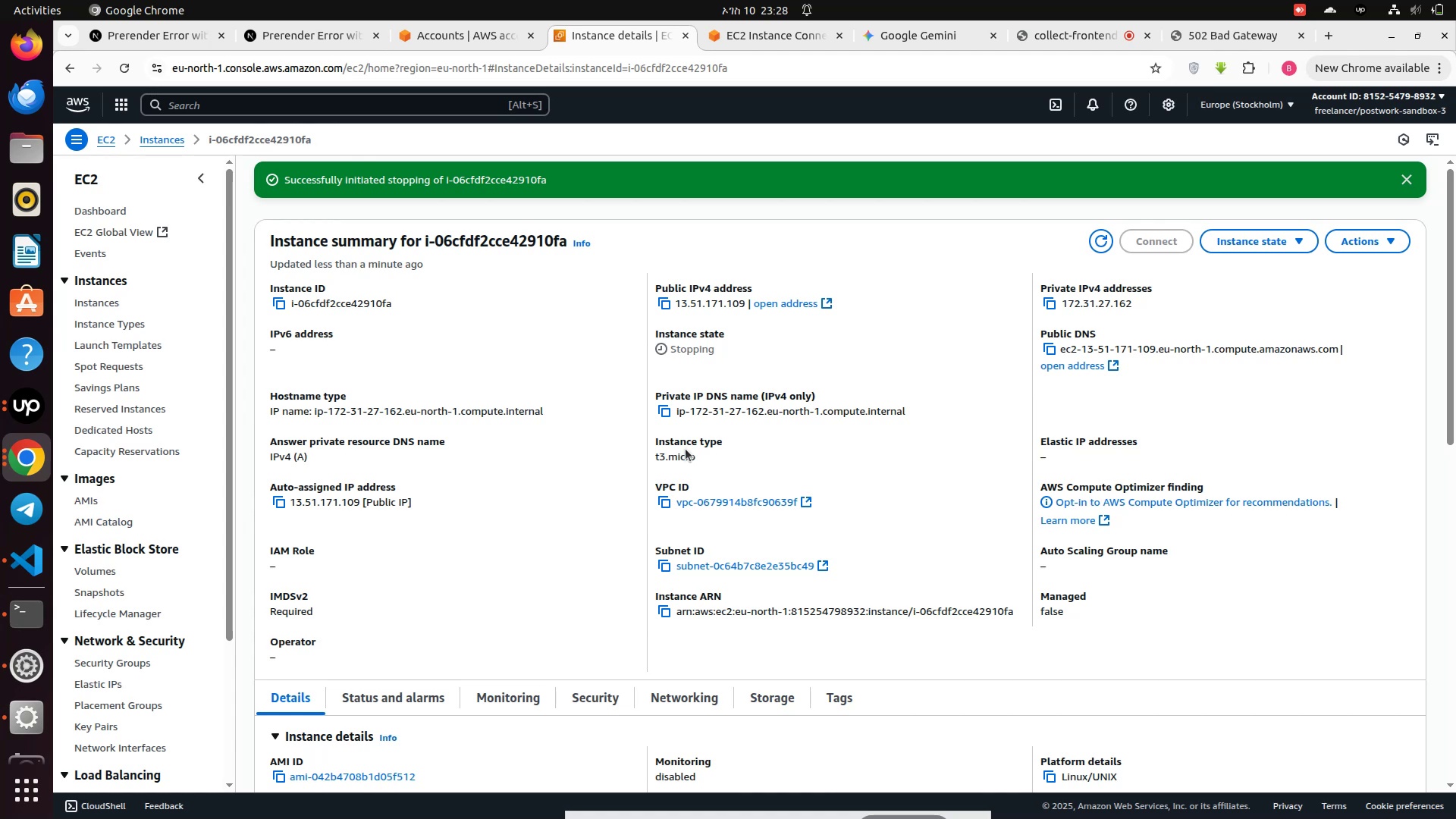 
scroll: coordinate [686, 449], scroll_direction: down, amount: 4.0
 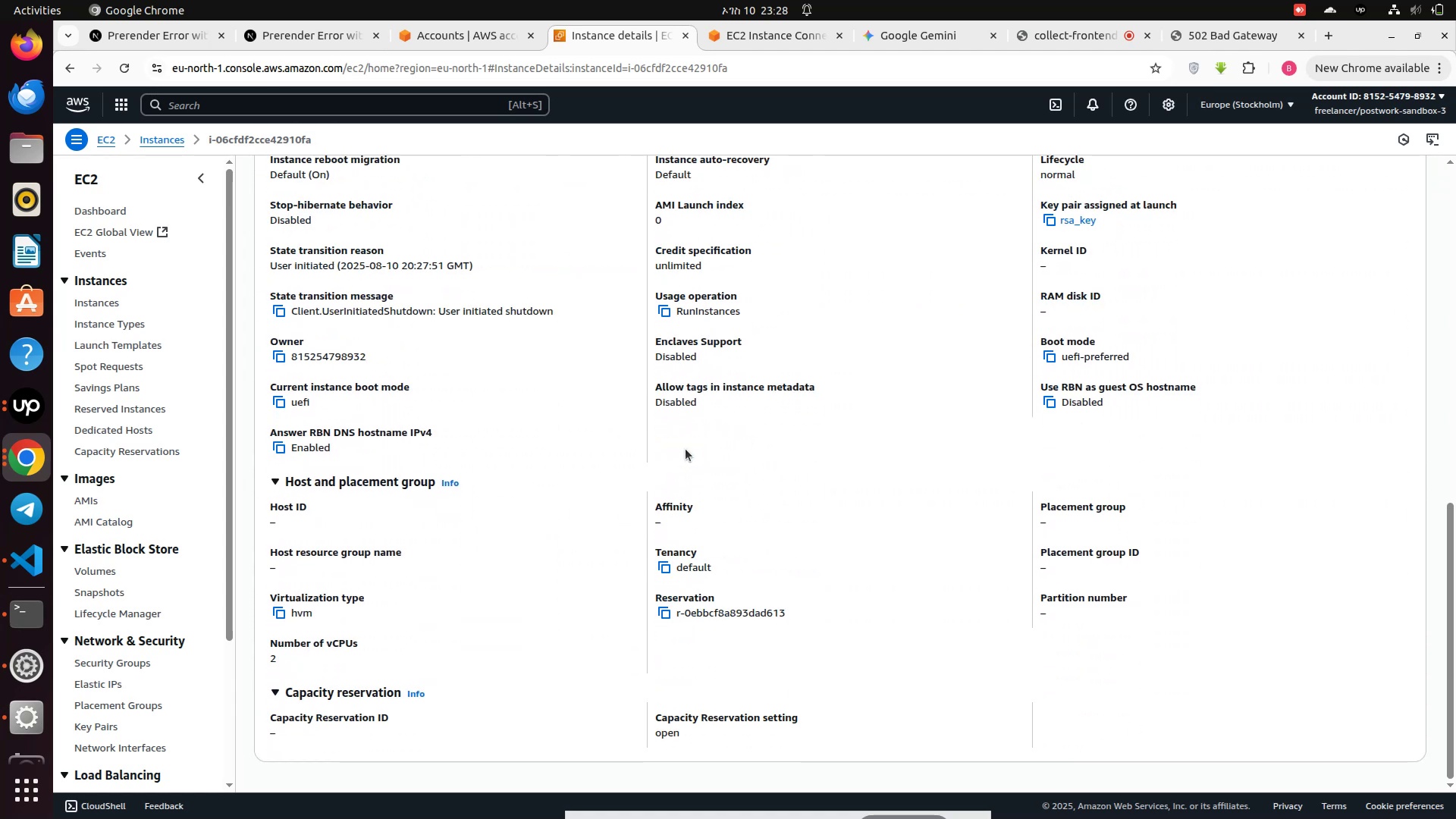 
scroll: coordinate [686, 449], scroll_direction: up, amount: 15.0
 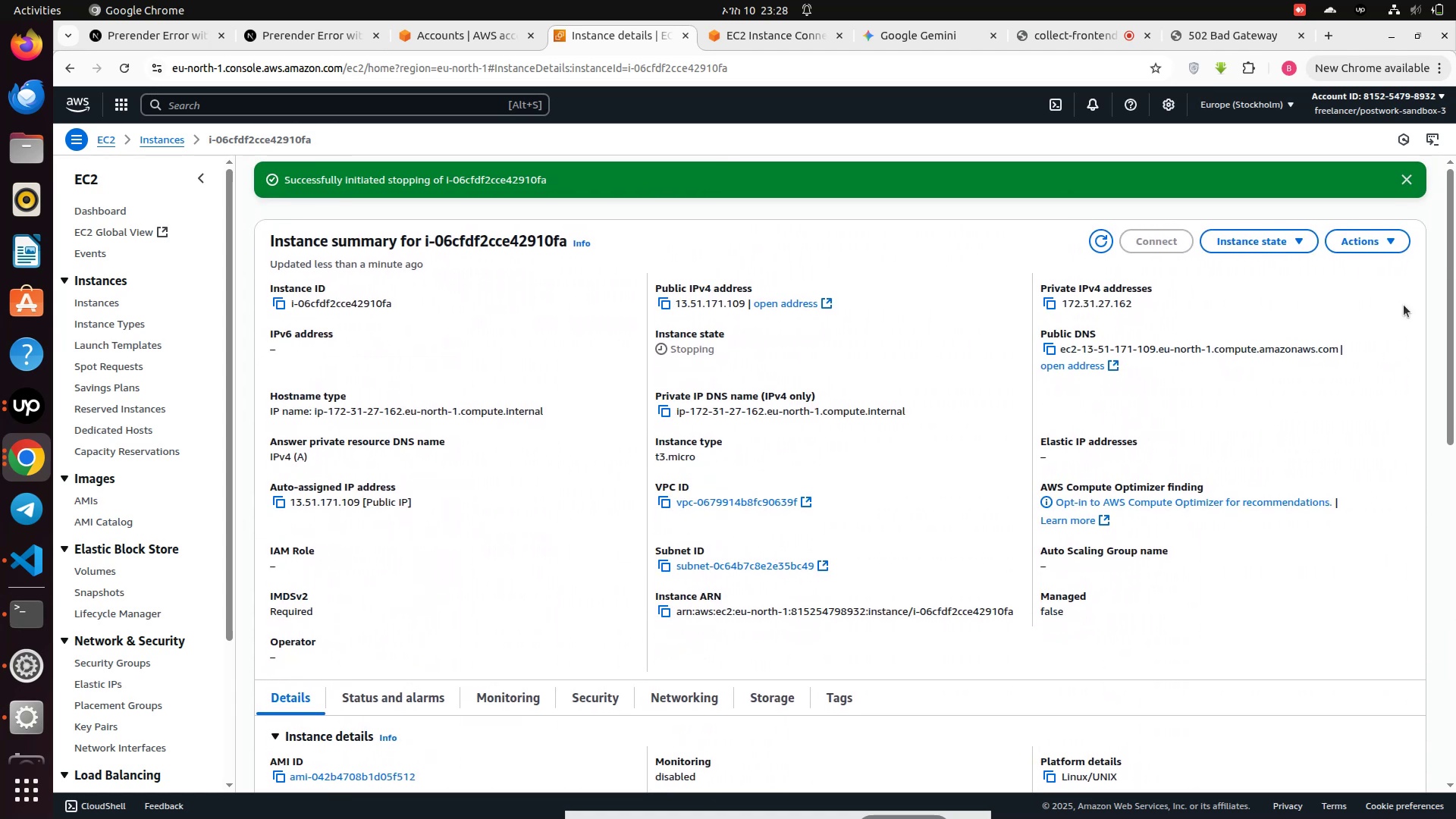 
left_click([1277, 241])
 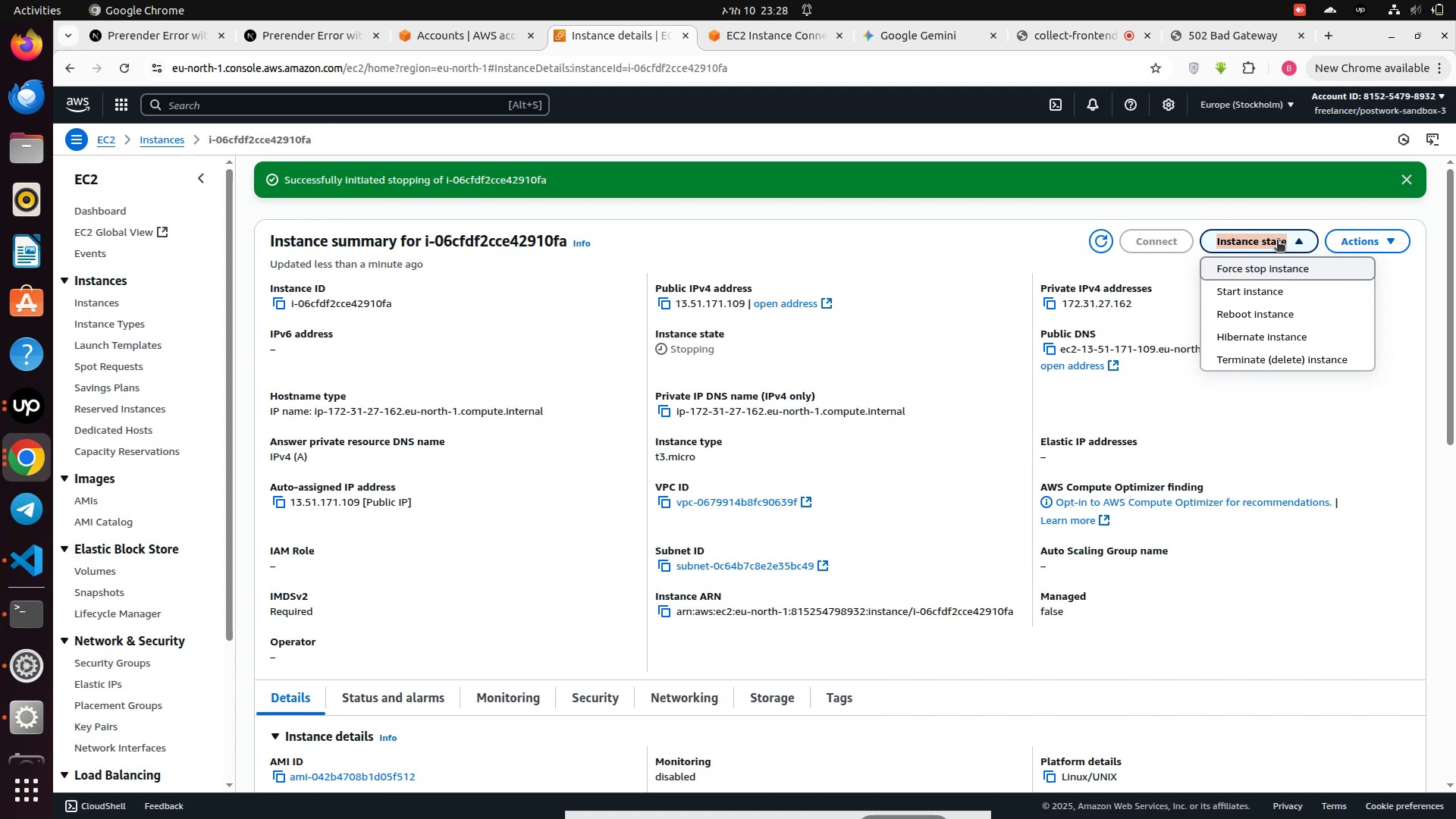 
left_click([1277, 241])
 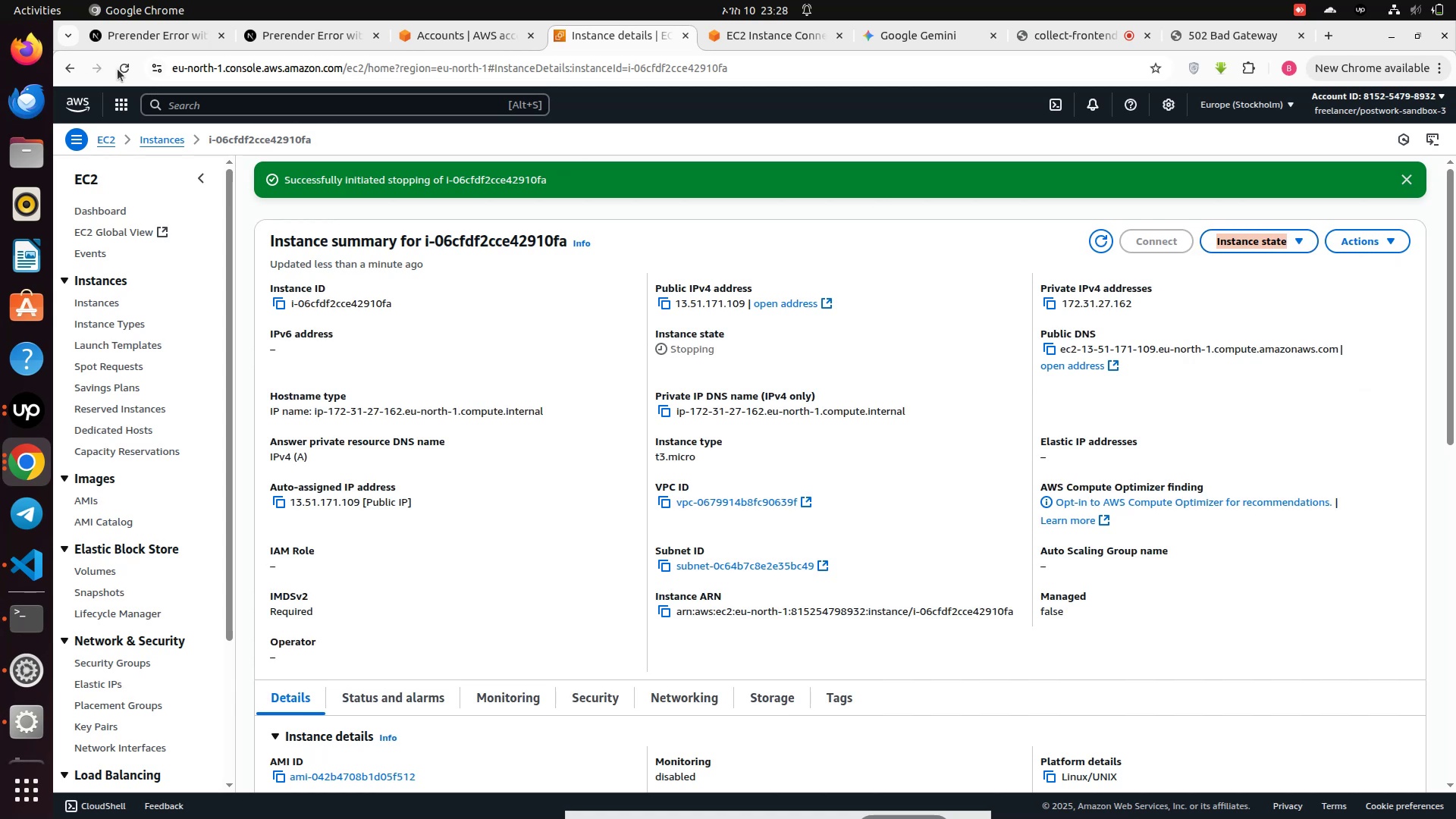 
left_click([121, 69])
 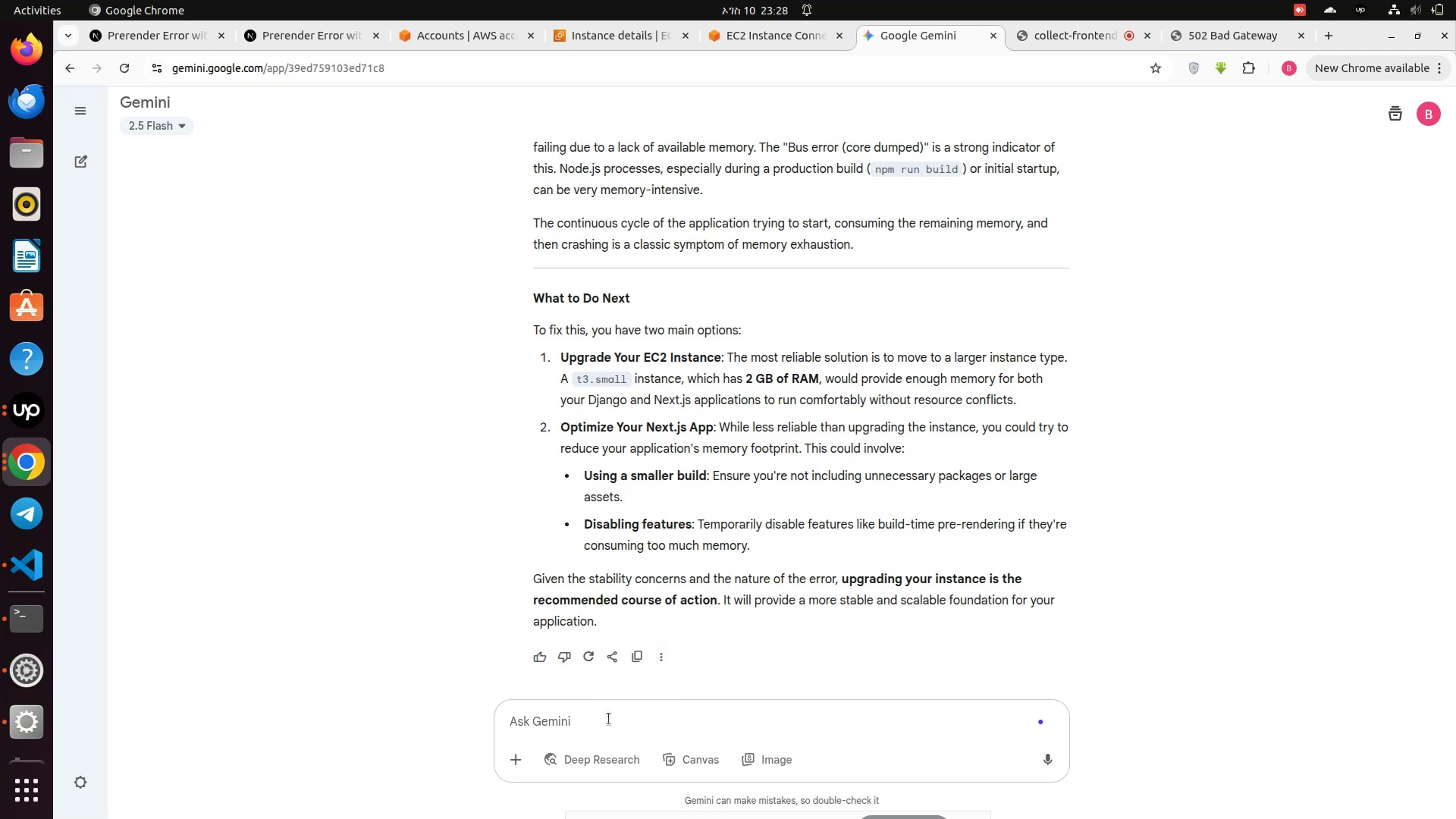 
wait(13.68)
 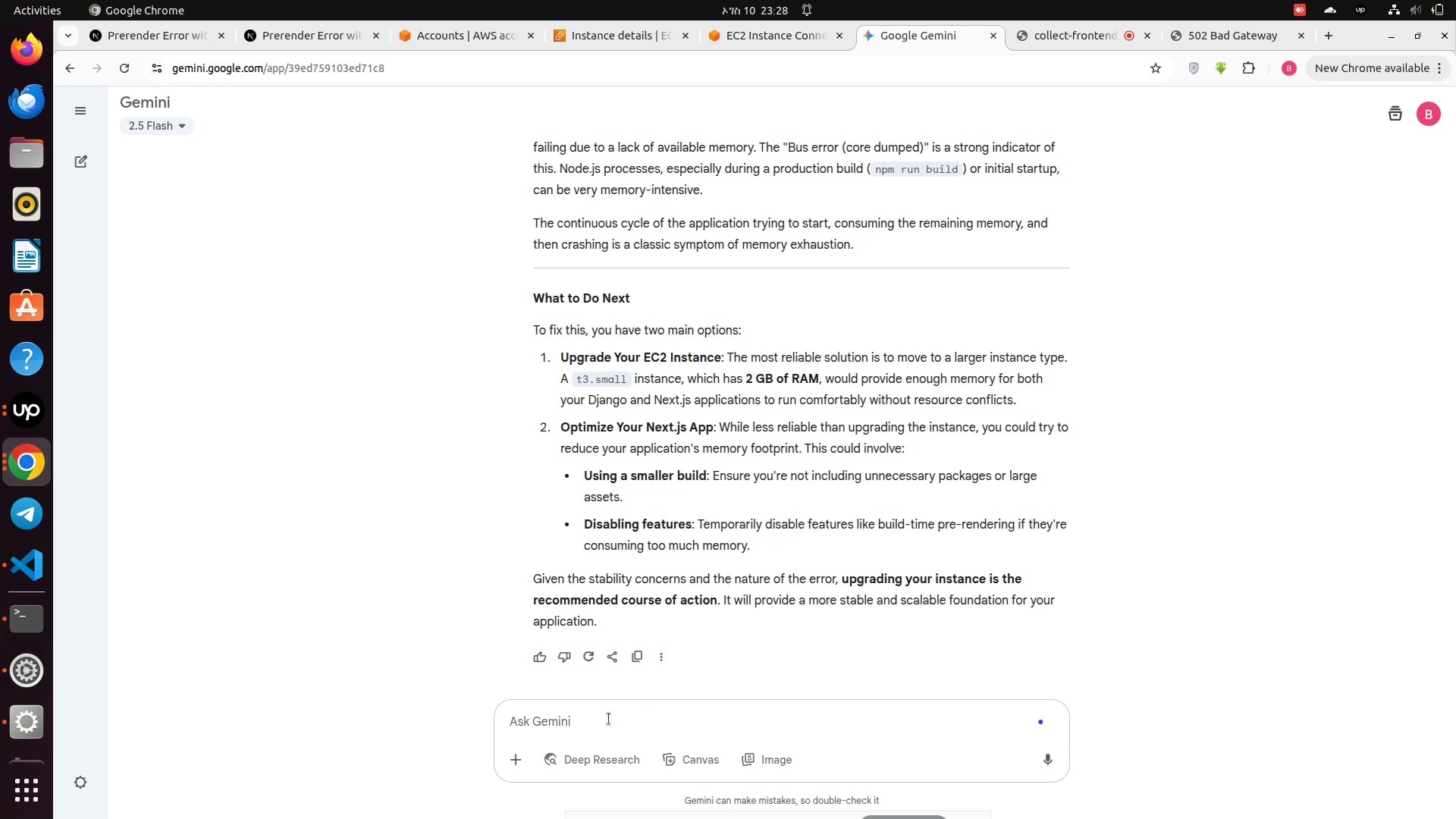 
left_click([609, 719])
 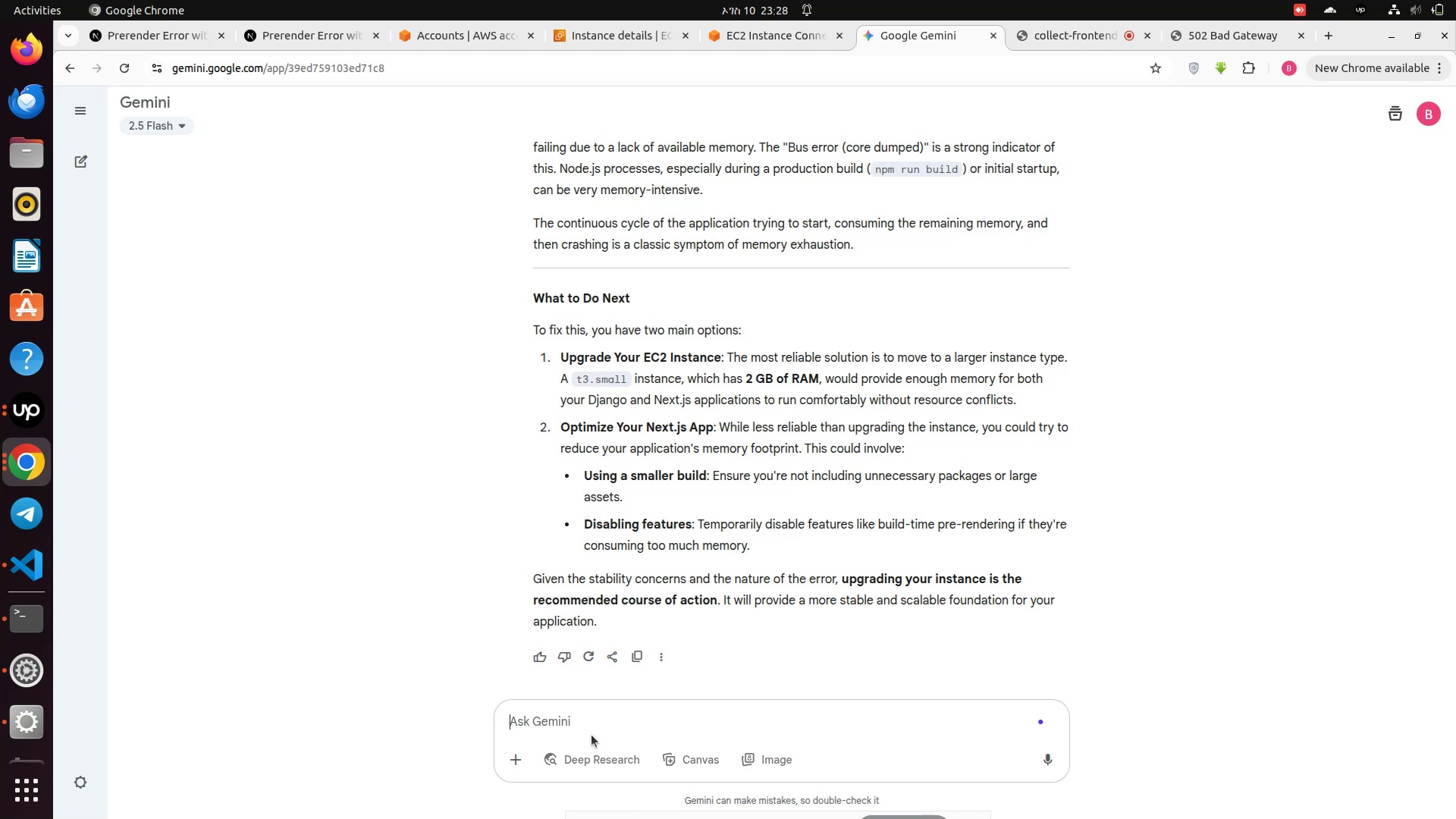 
wait(7.61)
 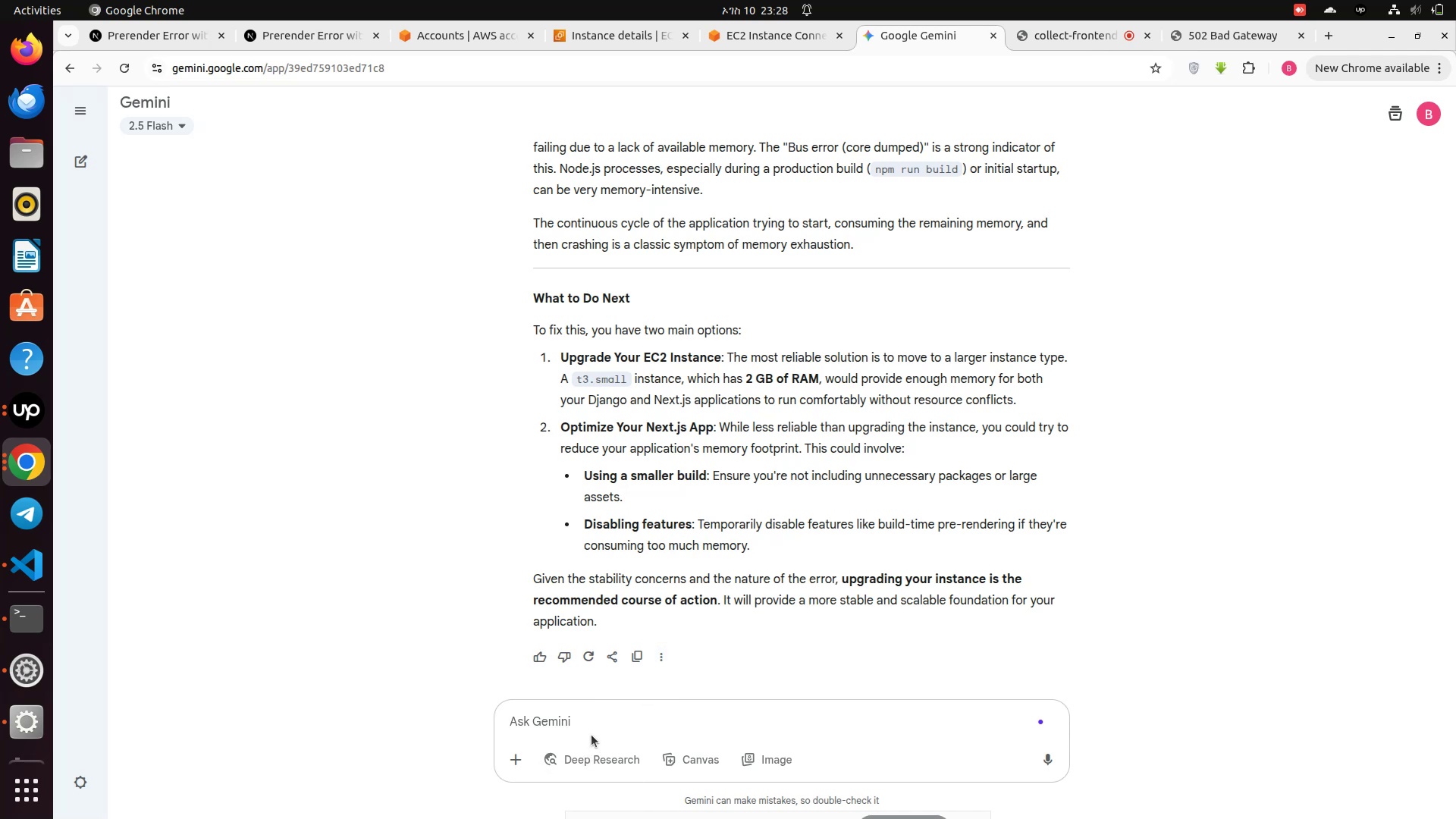 
type(how to upgrade the instance )
 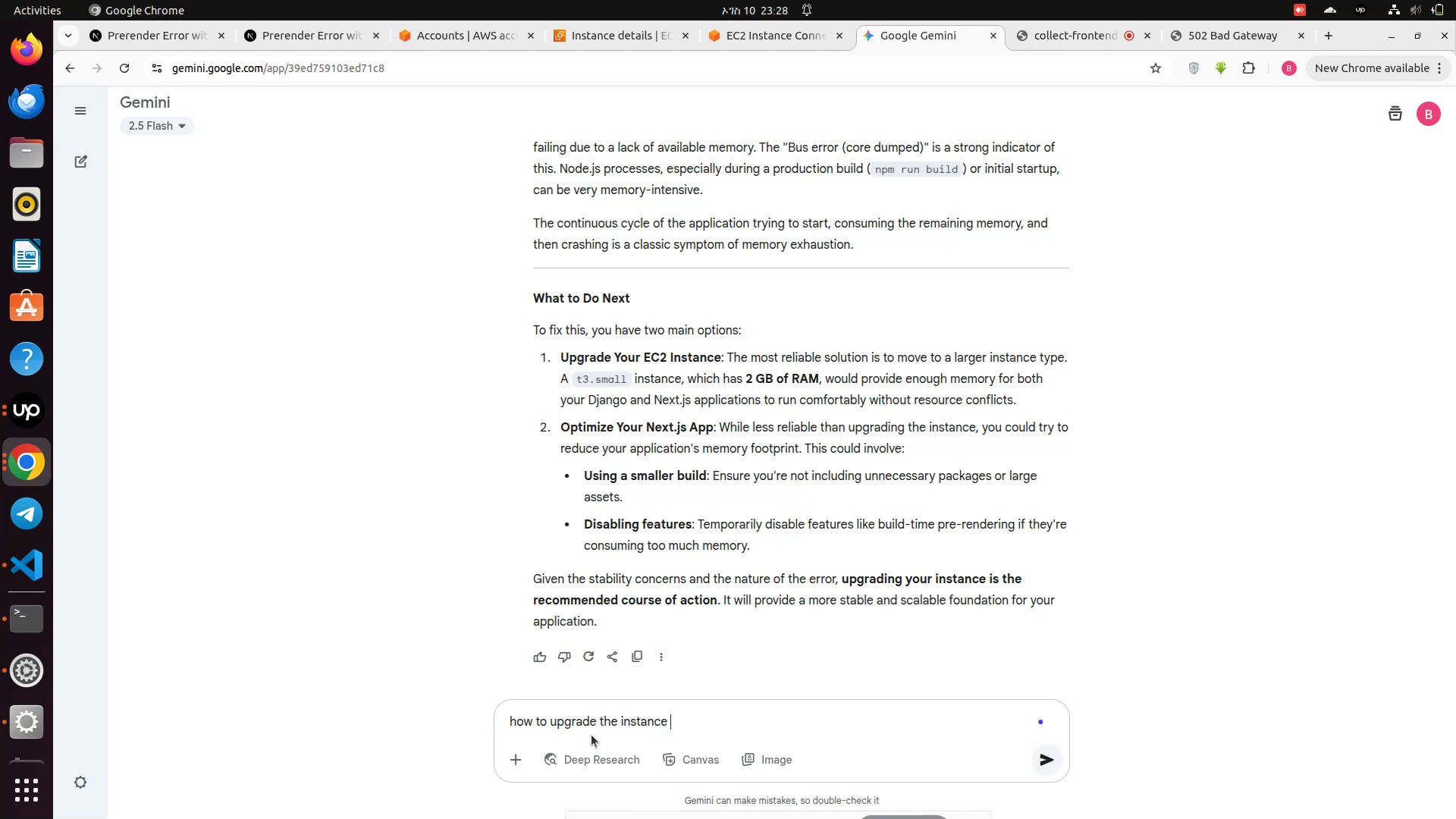 
key(Enter)
 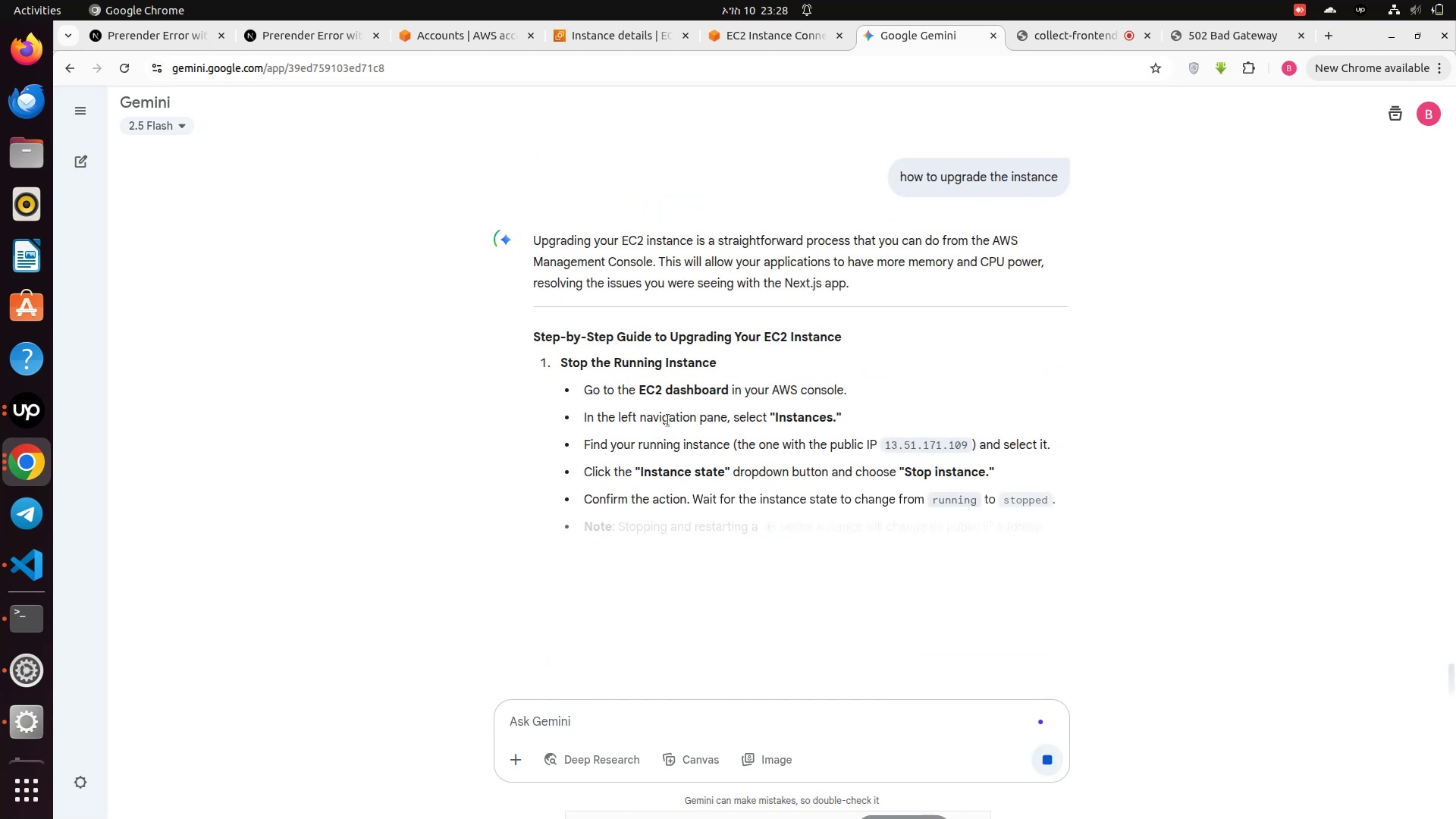 
wait(11.06)
 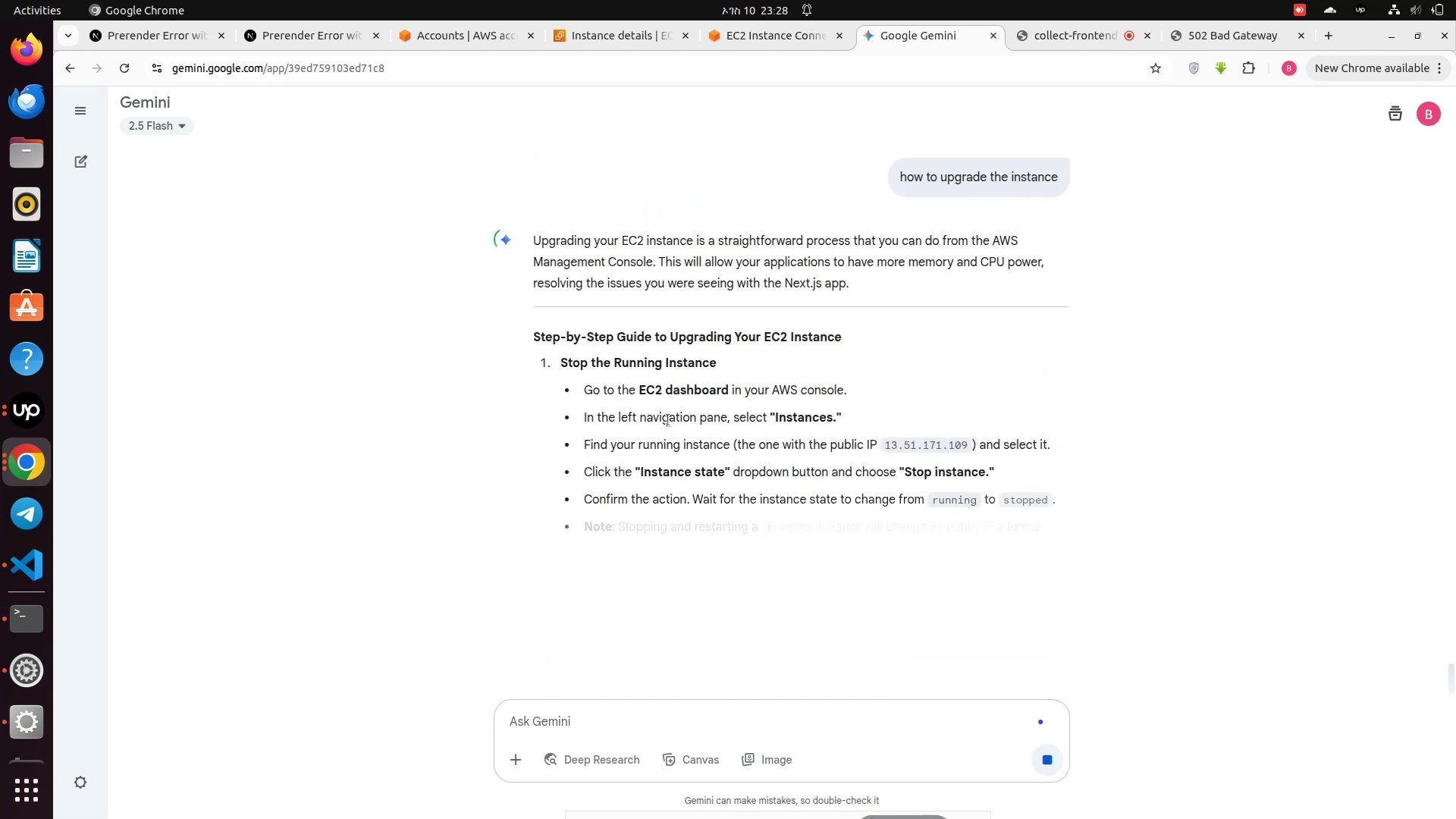 
scroll: coordinate [753, 549], scroll_direction: down, amount: 2.0
 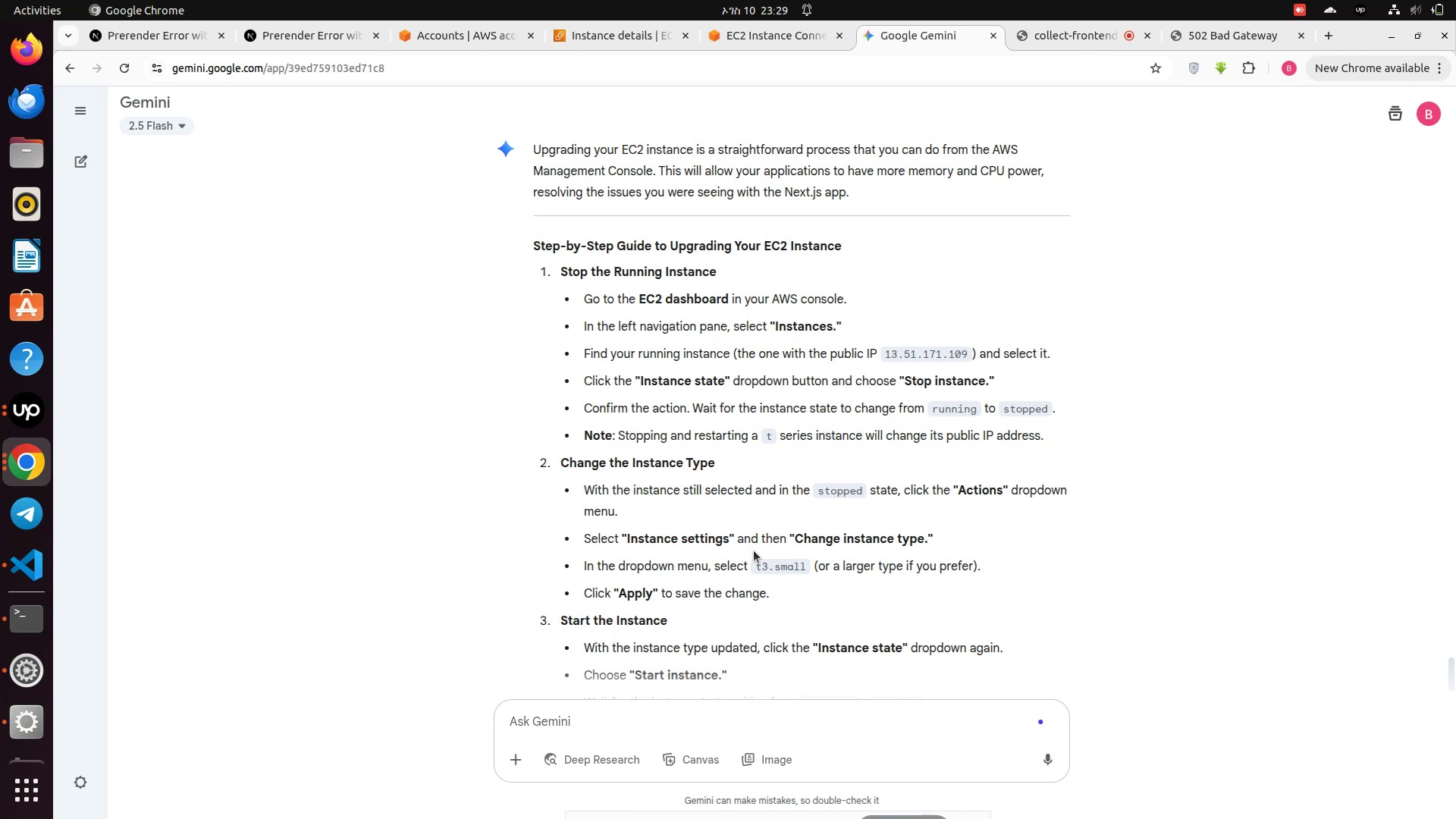 
wait(14.66)
 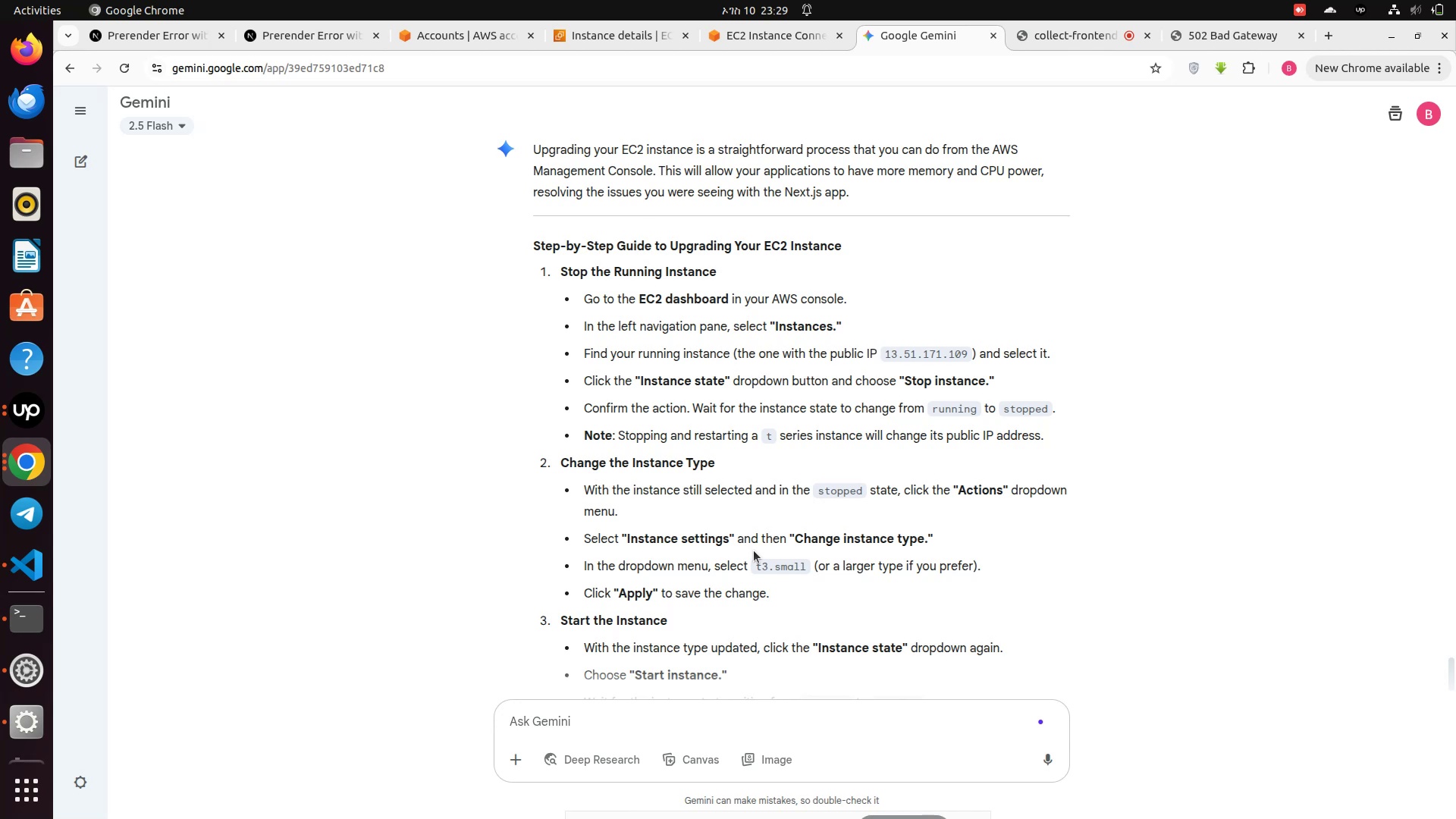 
left_click([746, 36])
 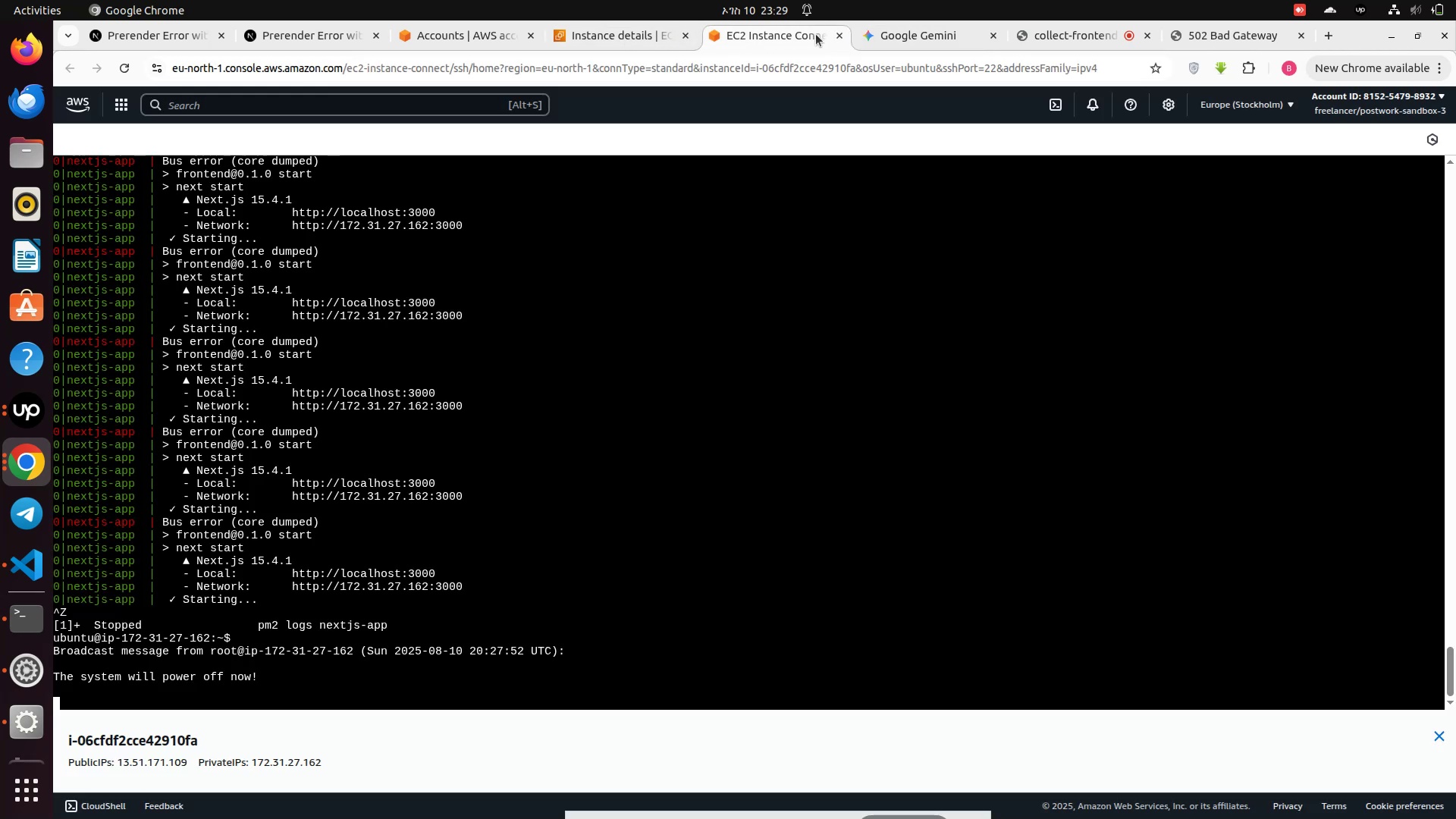 
left_click([843, 32])
 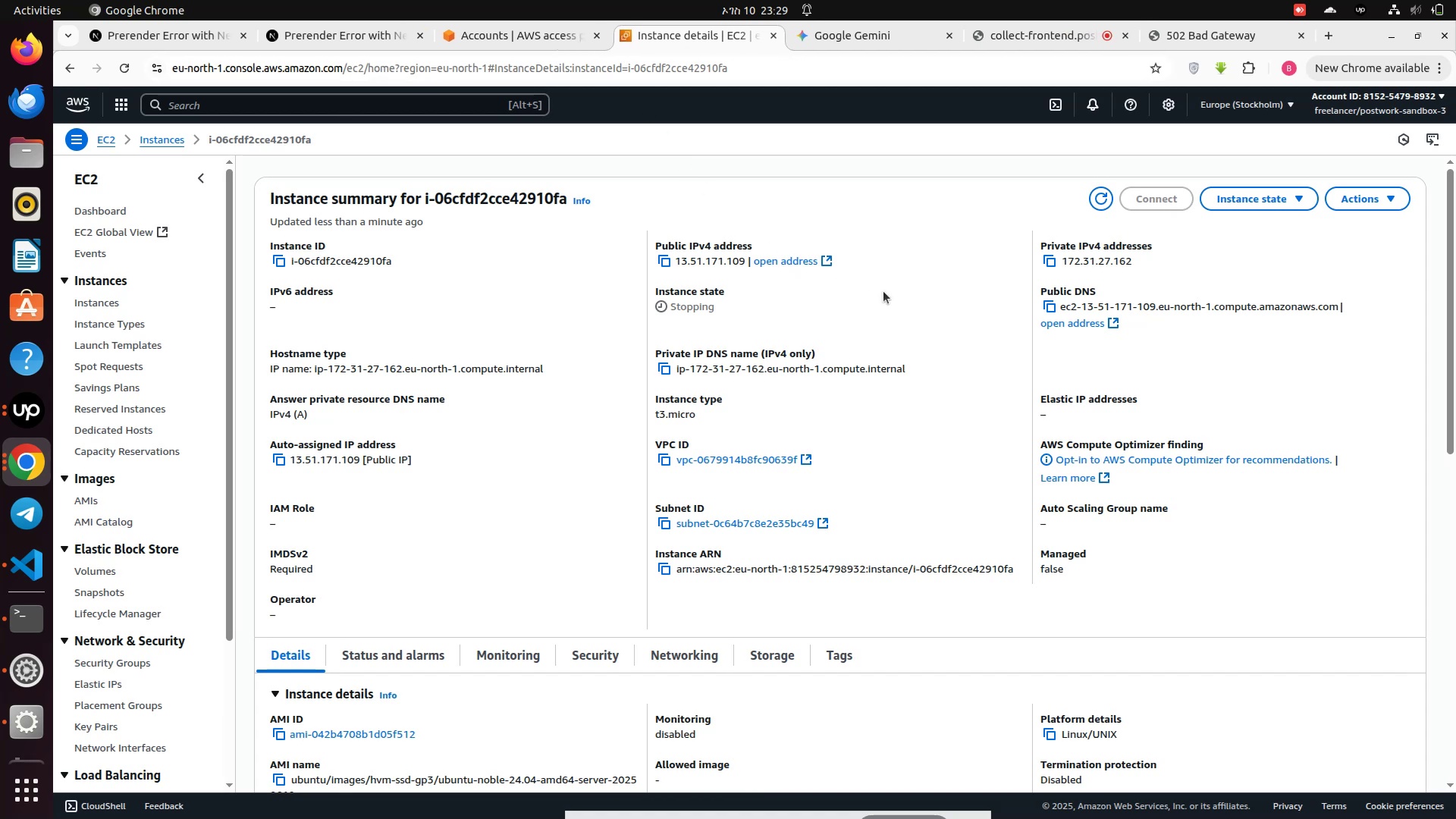 
left_click([1252, 194])
 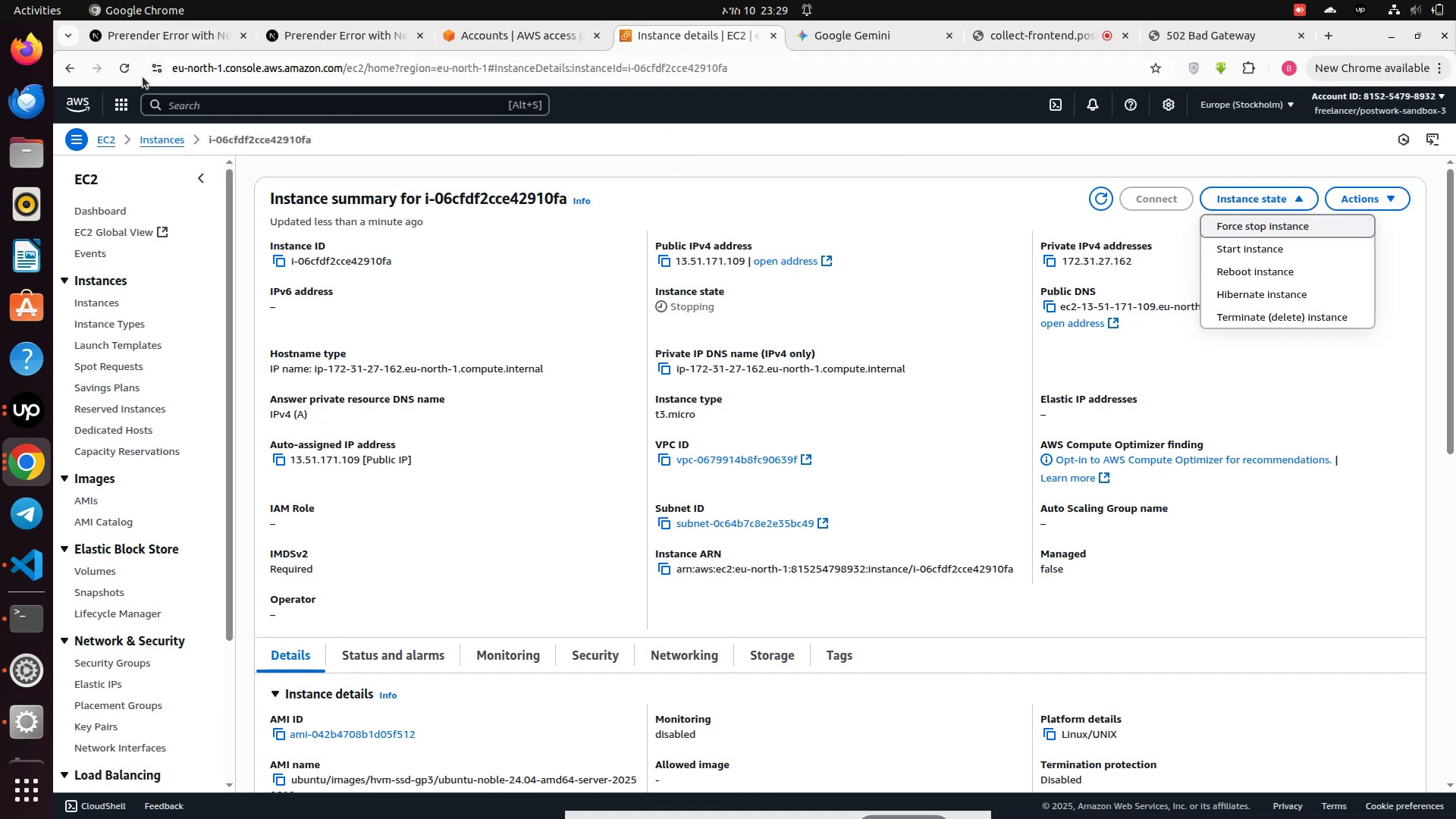 
left_click([132, 71])
 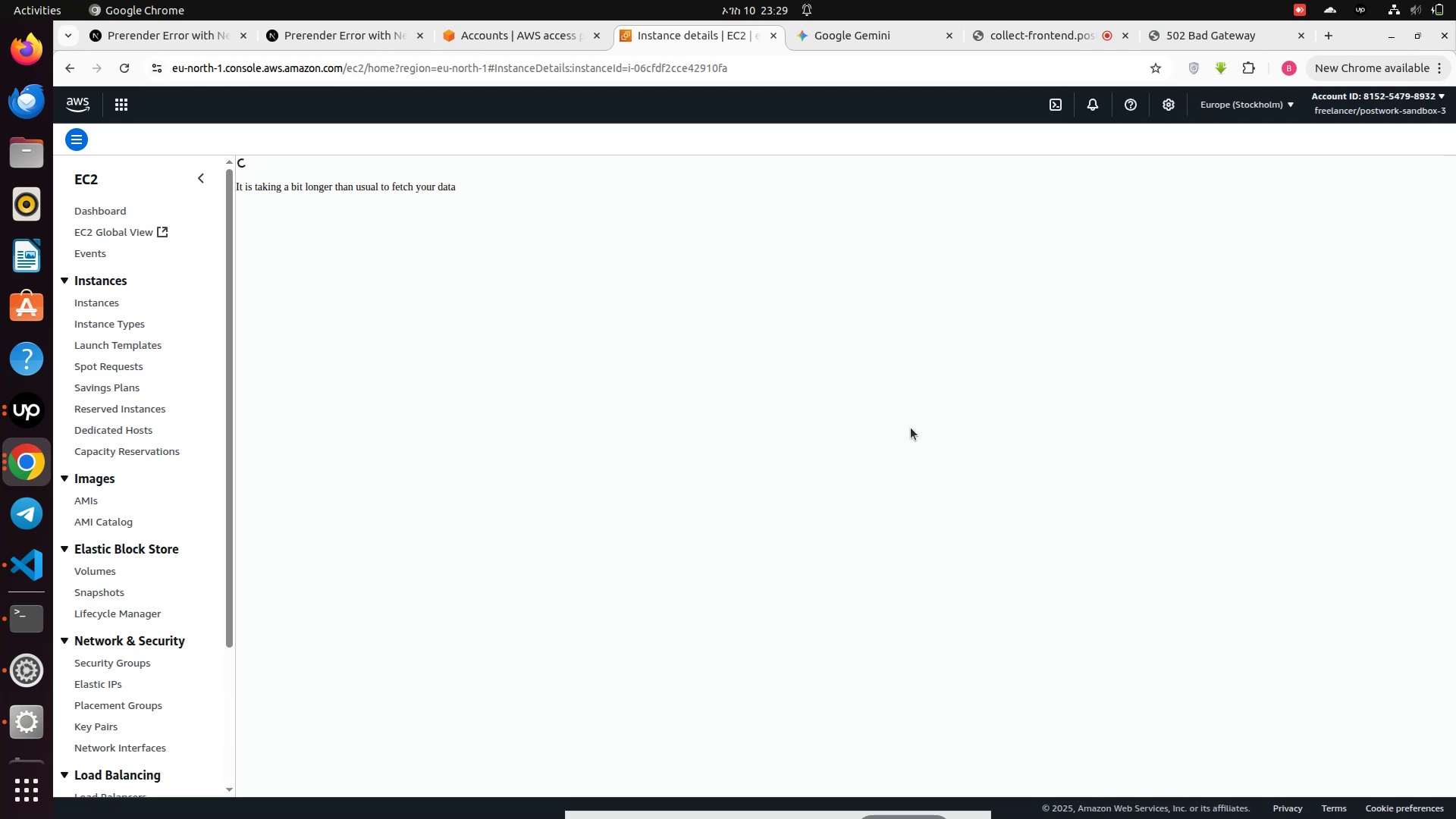 
wait(15.48)
 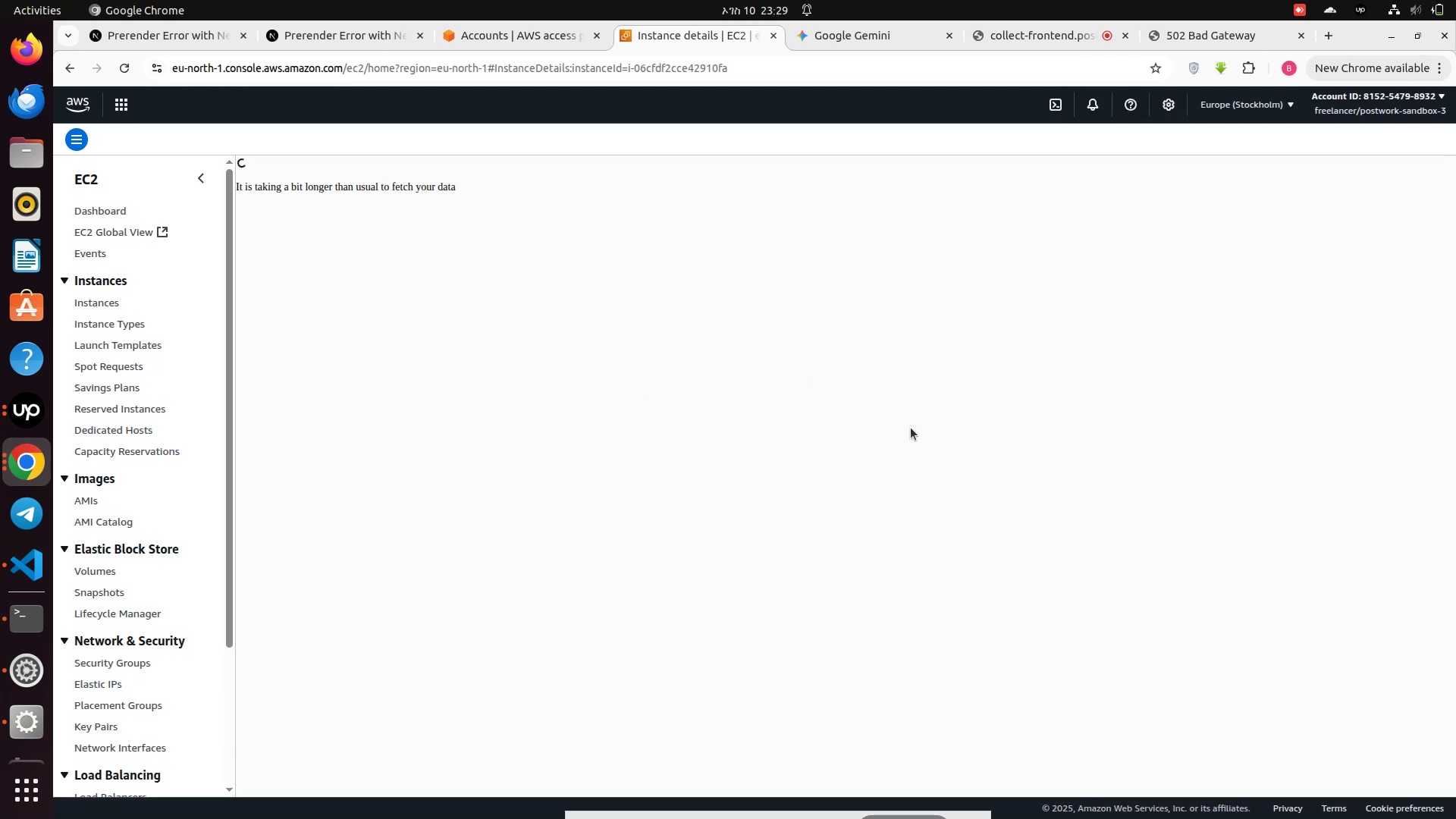 
left_click([109, 307])
 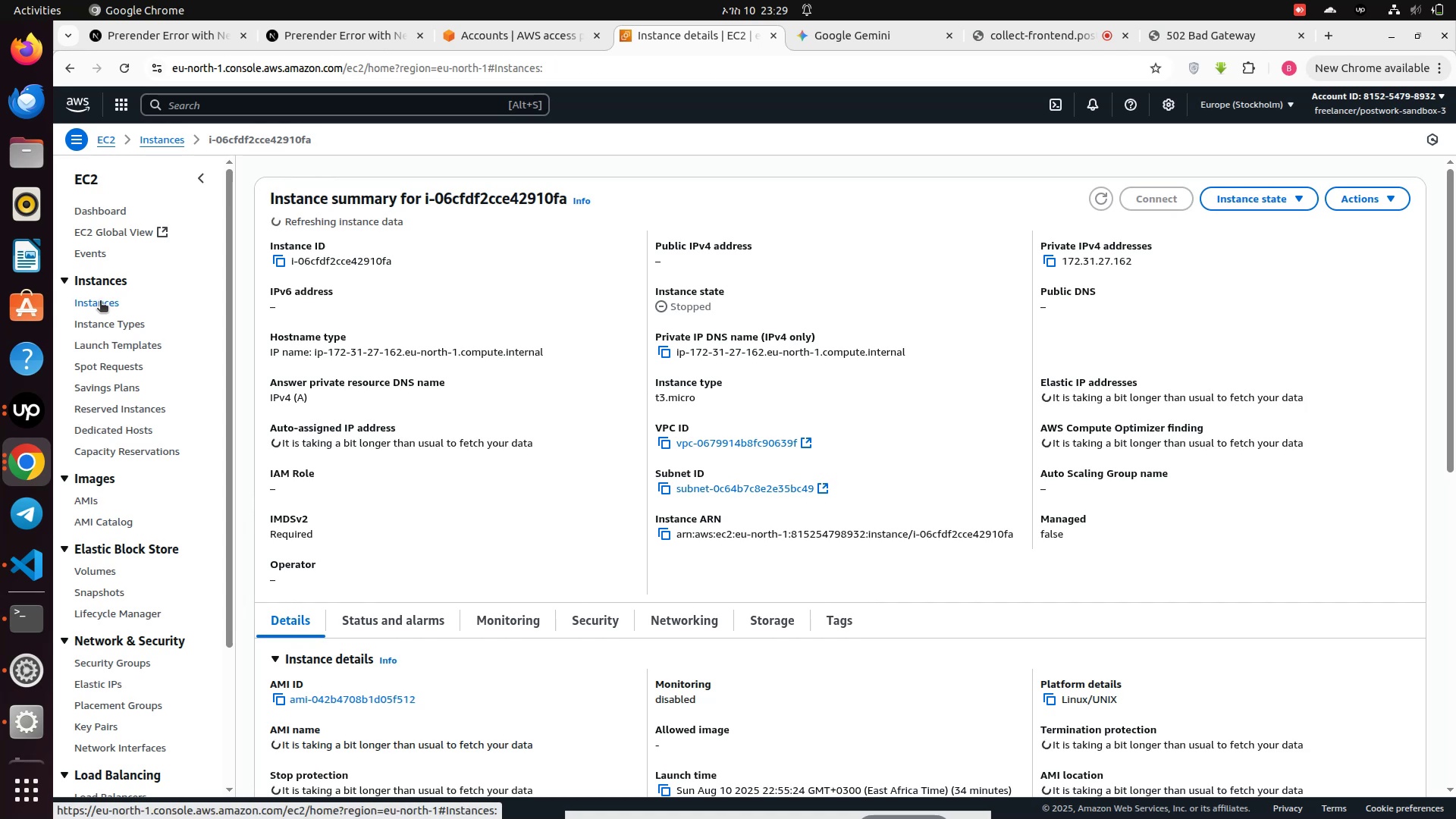 
left_click([100, 302])
 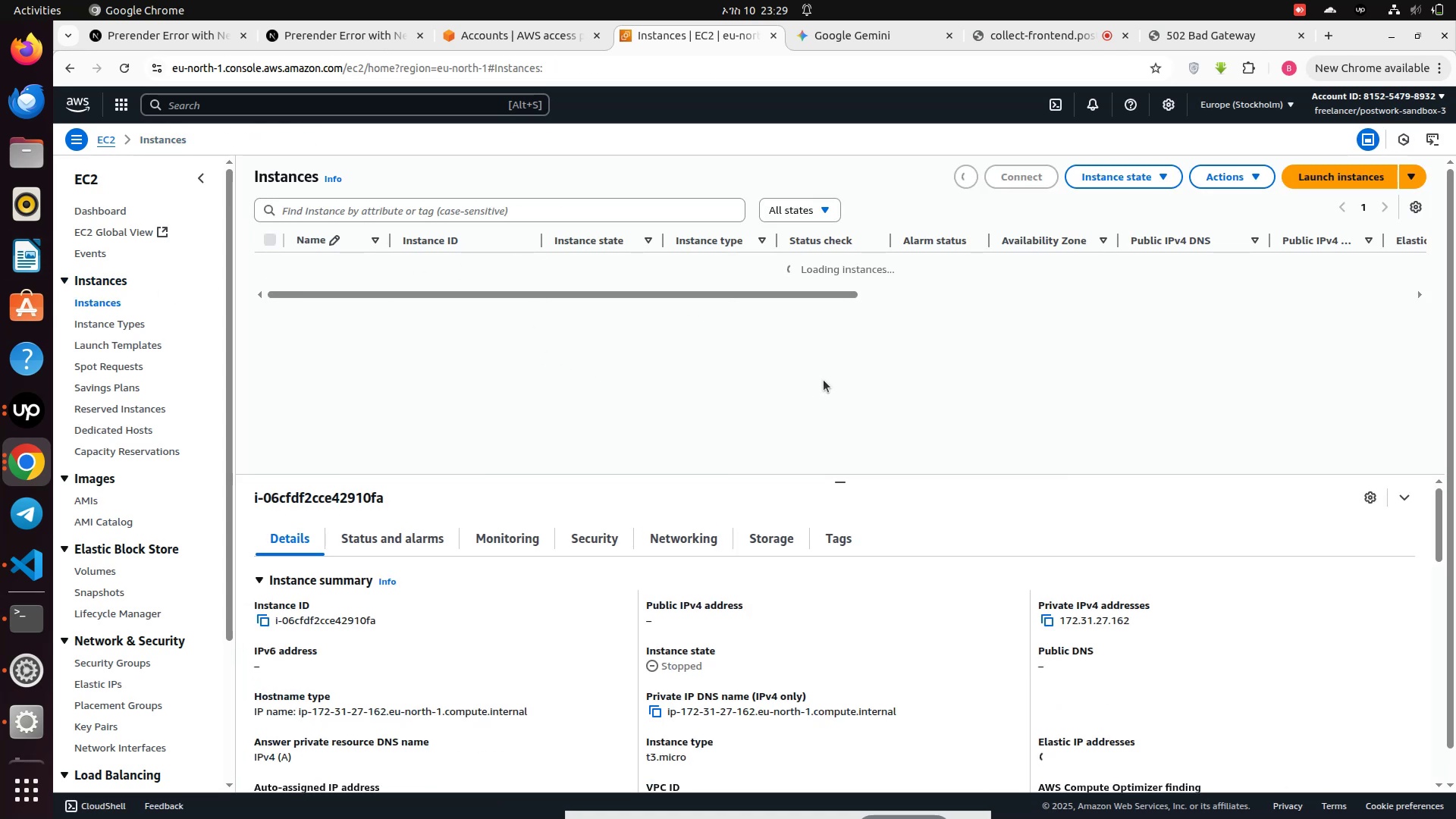 
scroll: coordinate [824, 380], scroll_direction: none, amount: 0.0
 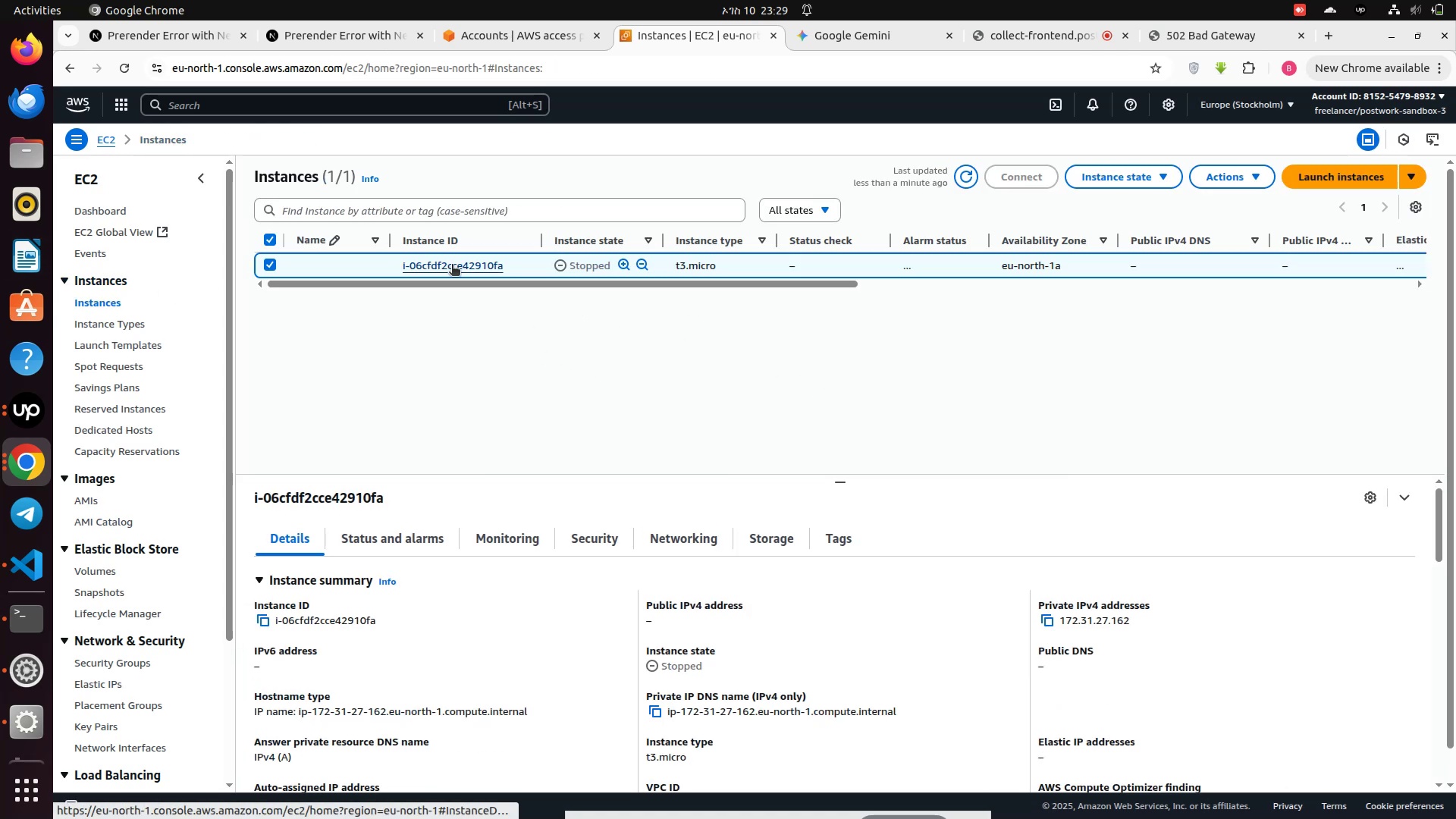 
left_click([452, 265])
 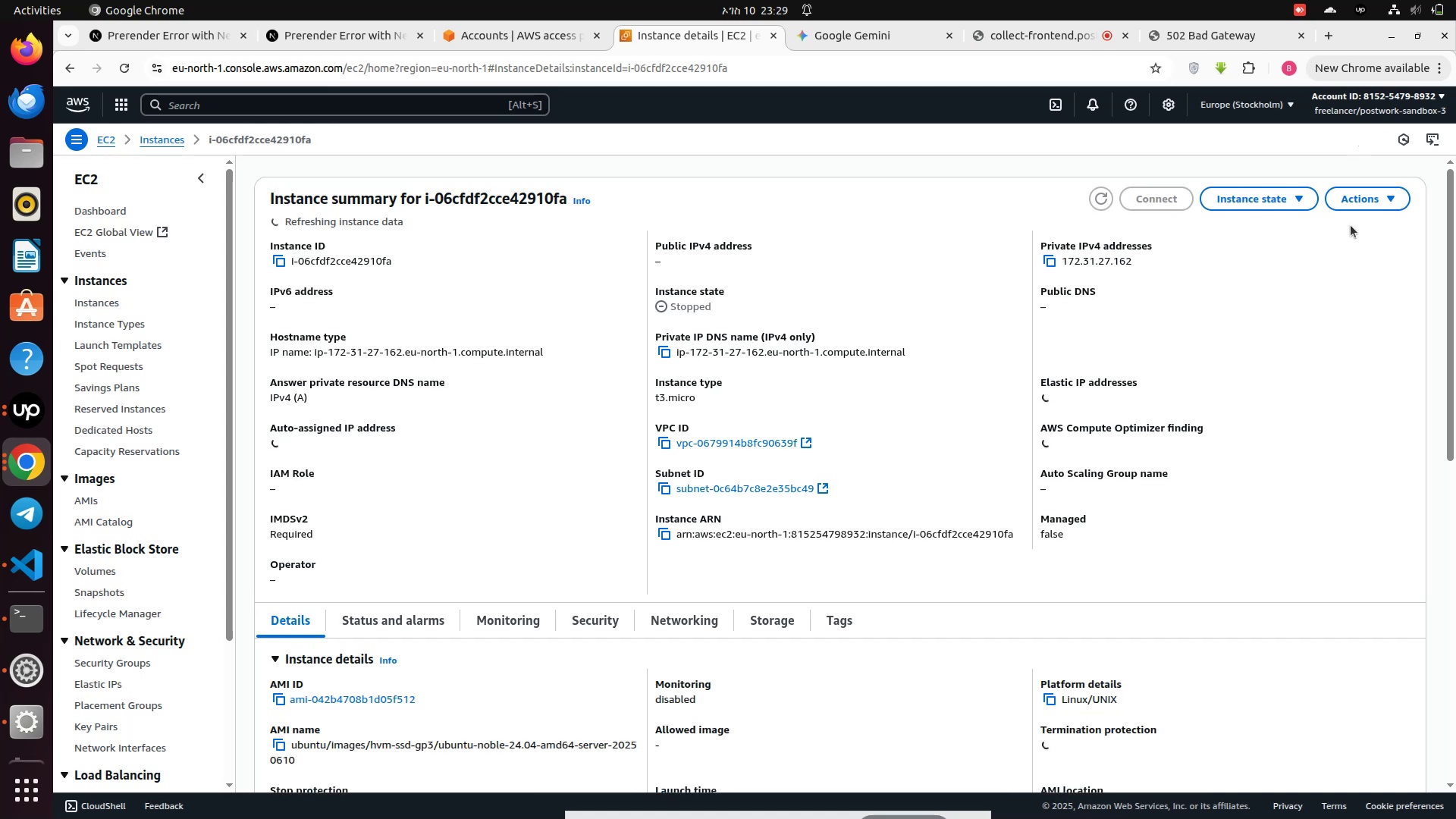 
left_click([1381, 194])
 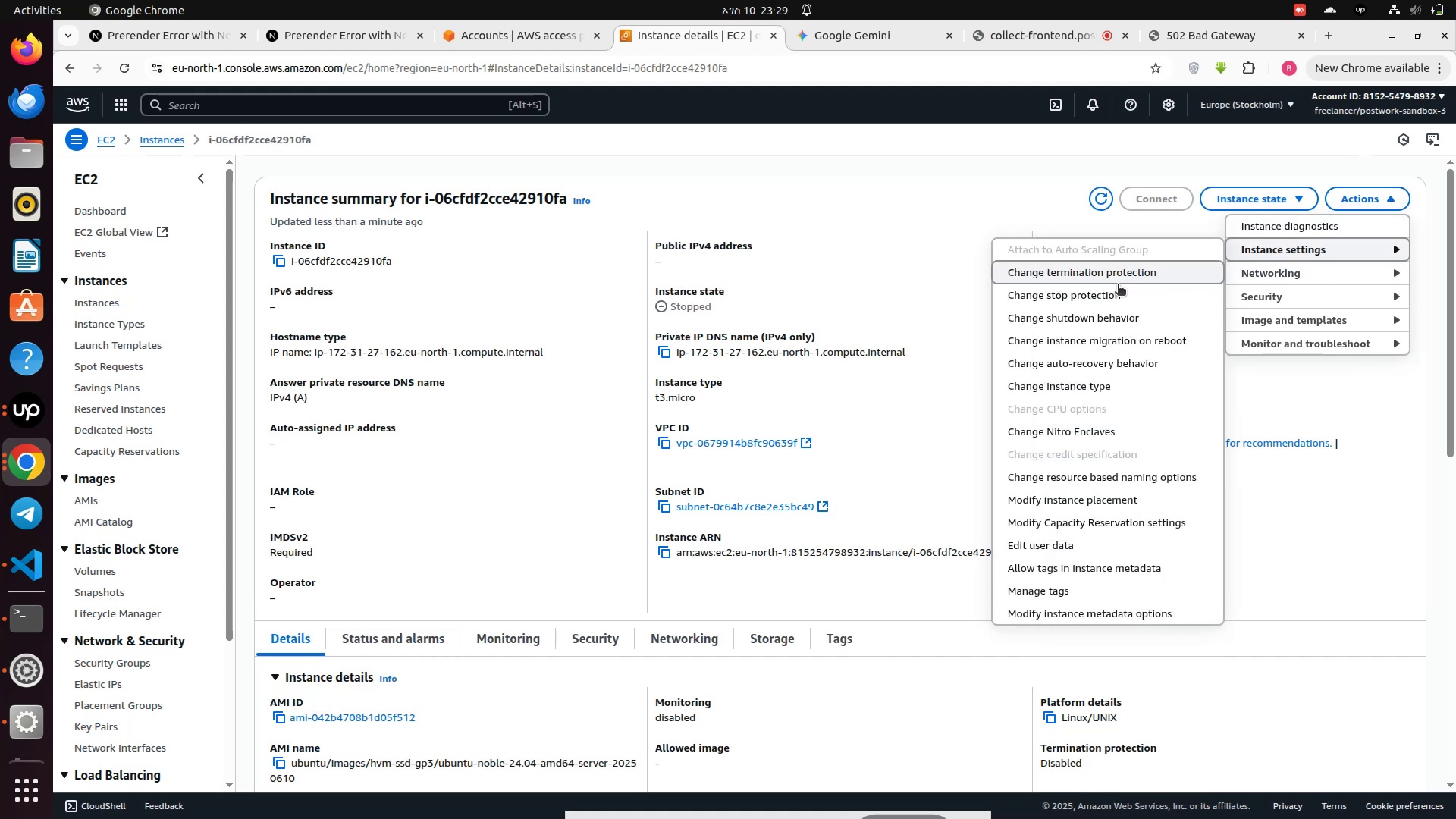 
wait(7.45)
 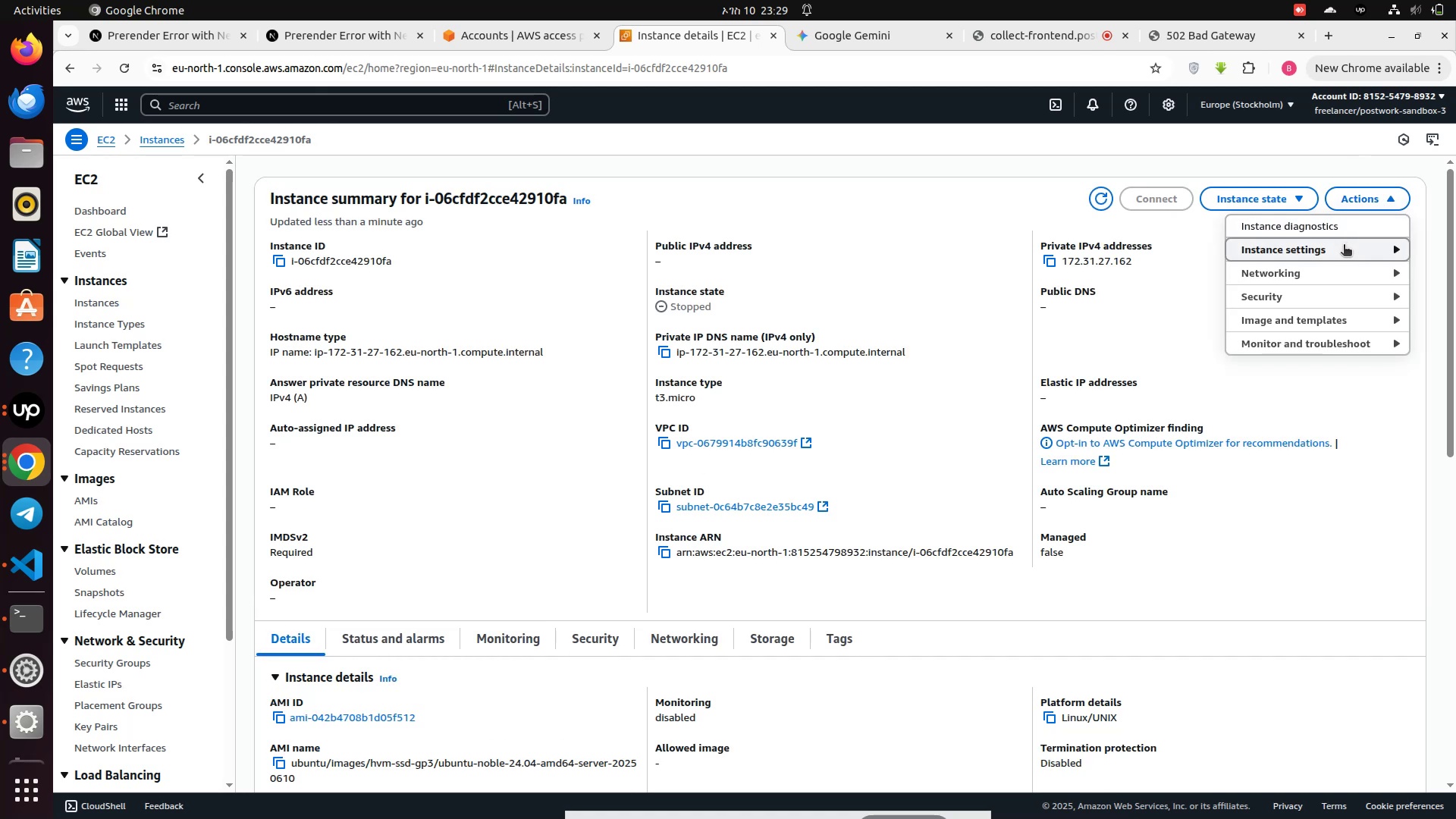 
left_click([1082, 385])
 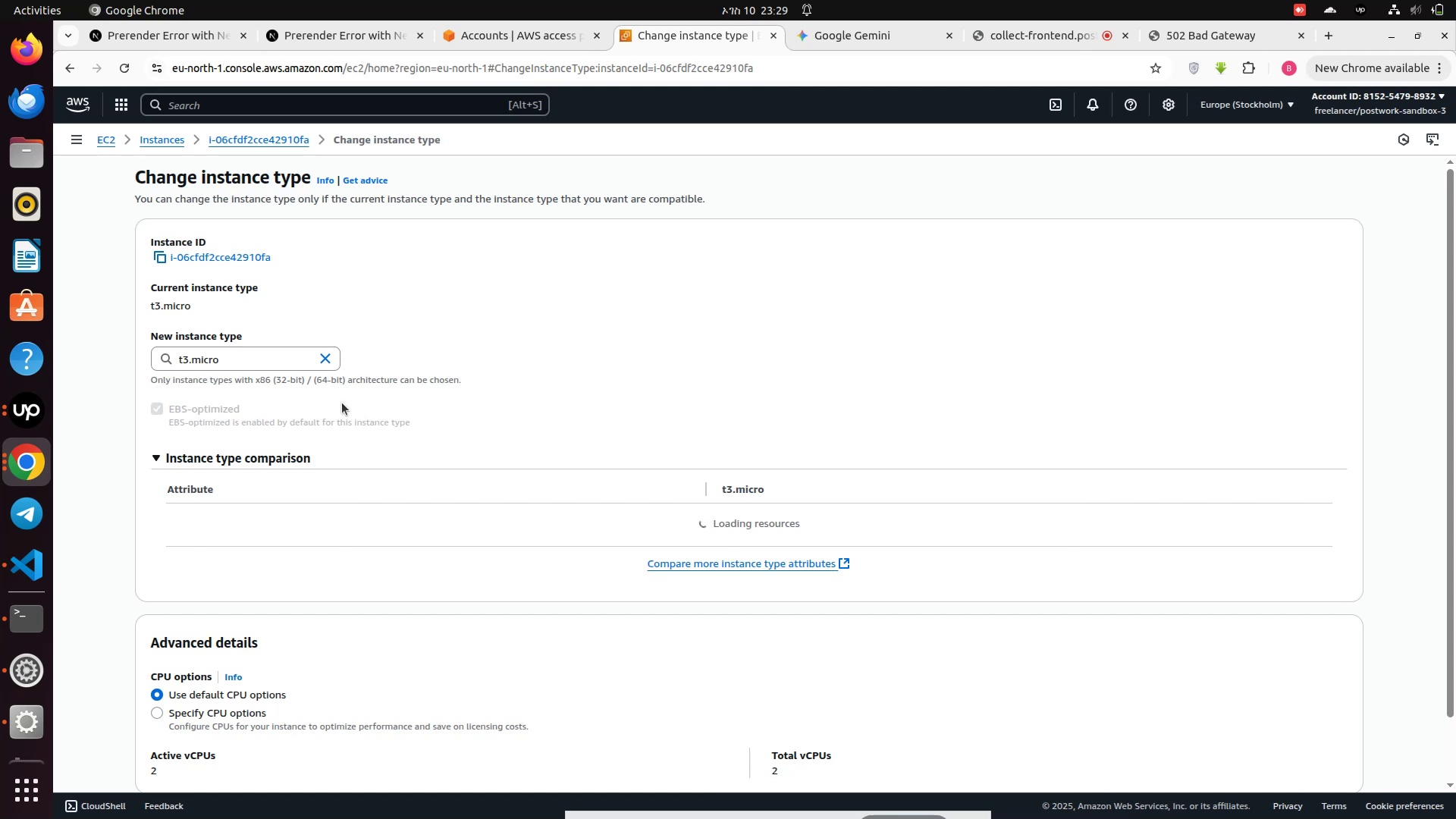 
left_click([275, 361])
 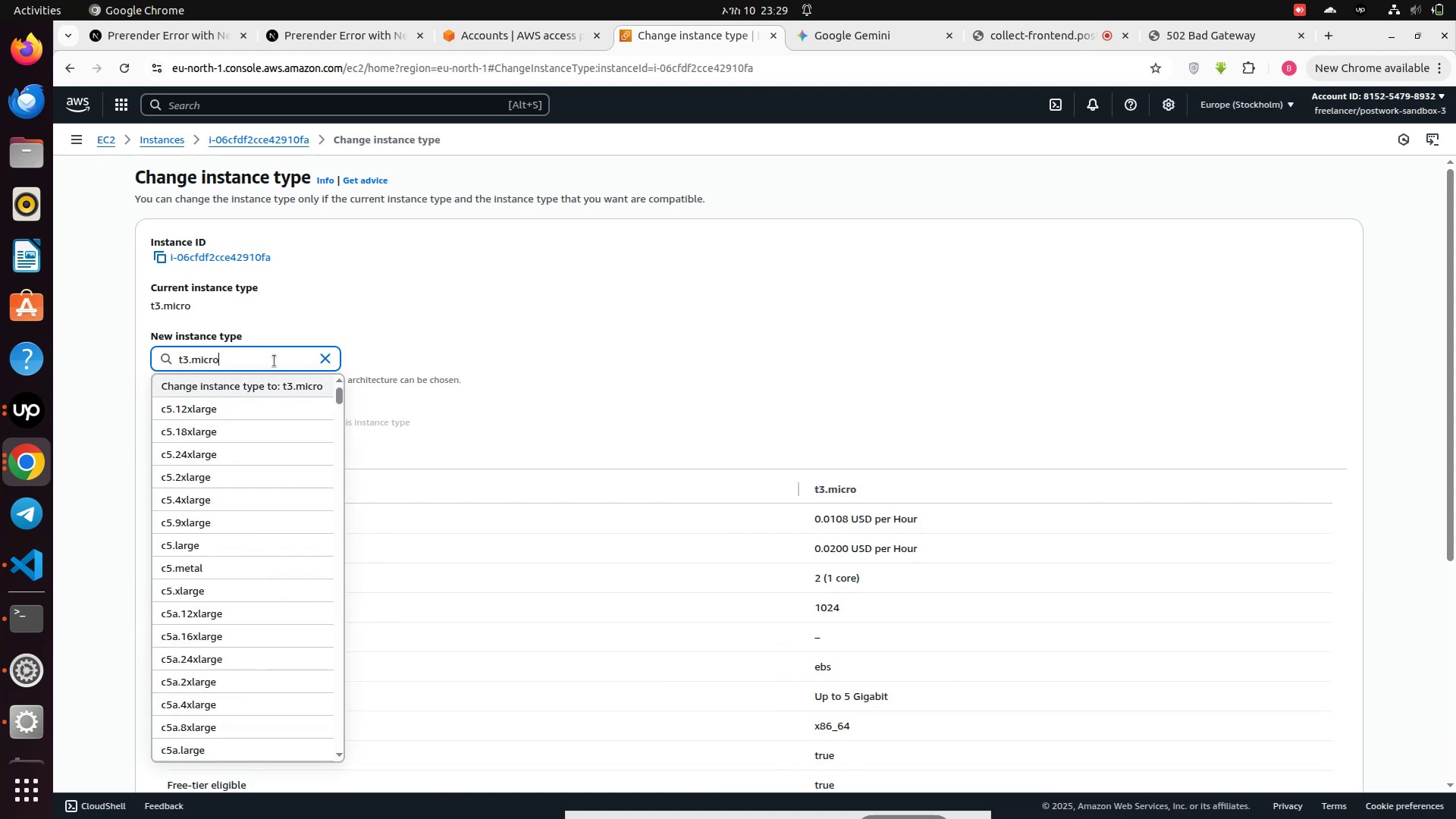 
wait(5.16)
 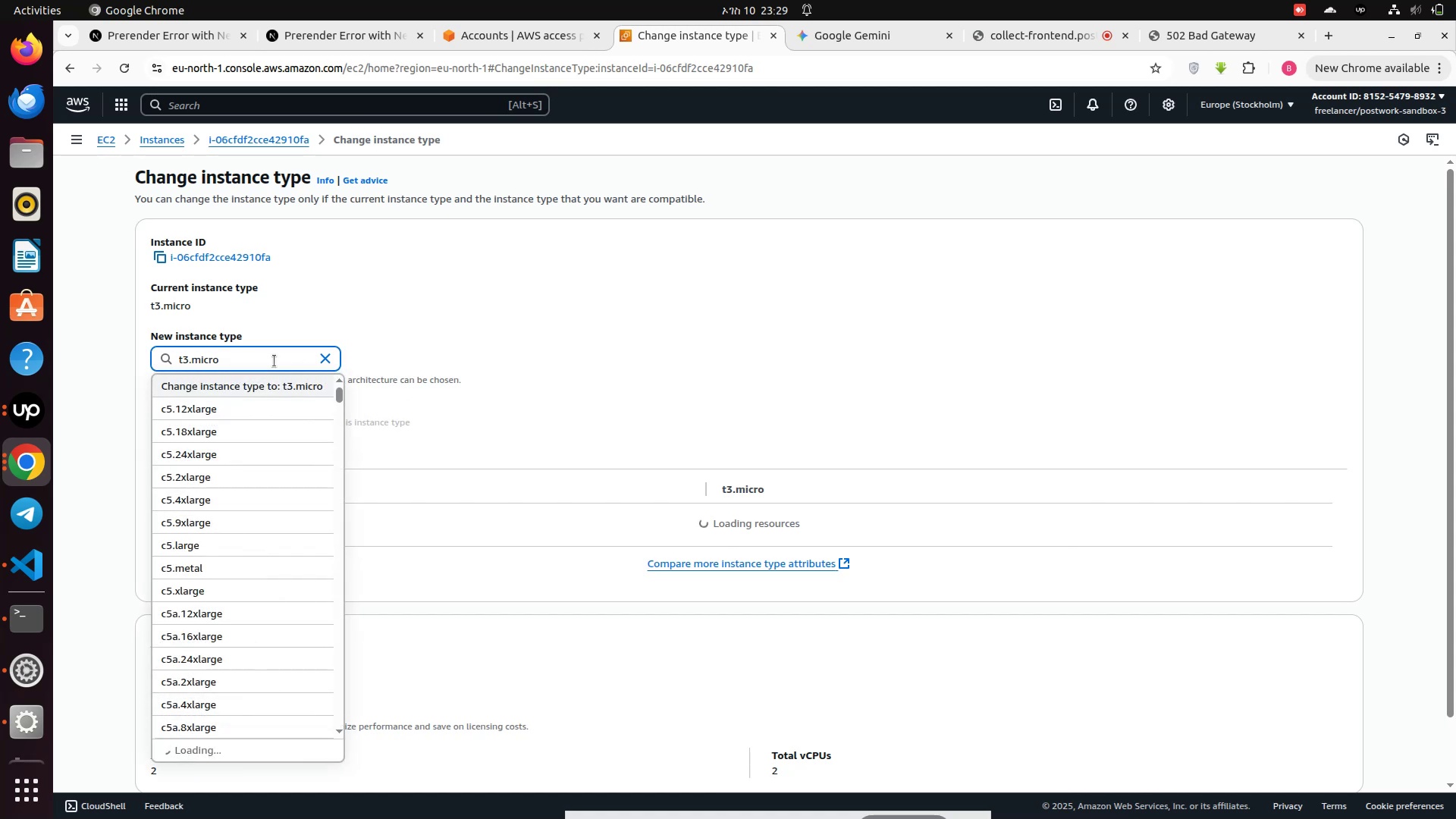 
key(Backspace)
key(Backspace)
key(Backspace)
key(Backspace)
key(Backspace)
type(smal)
 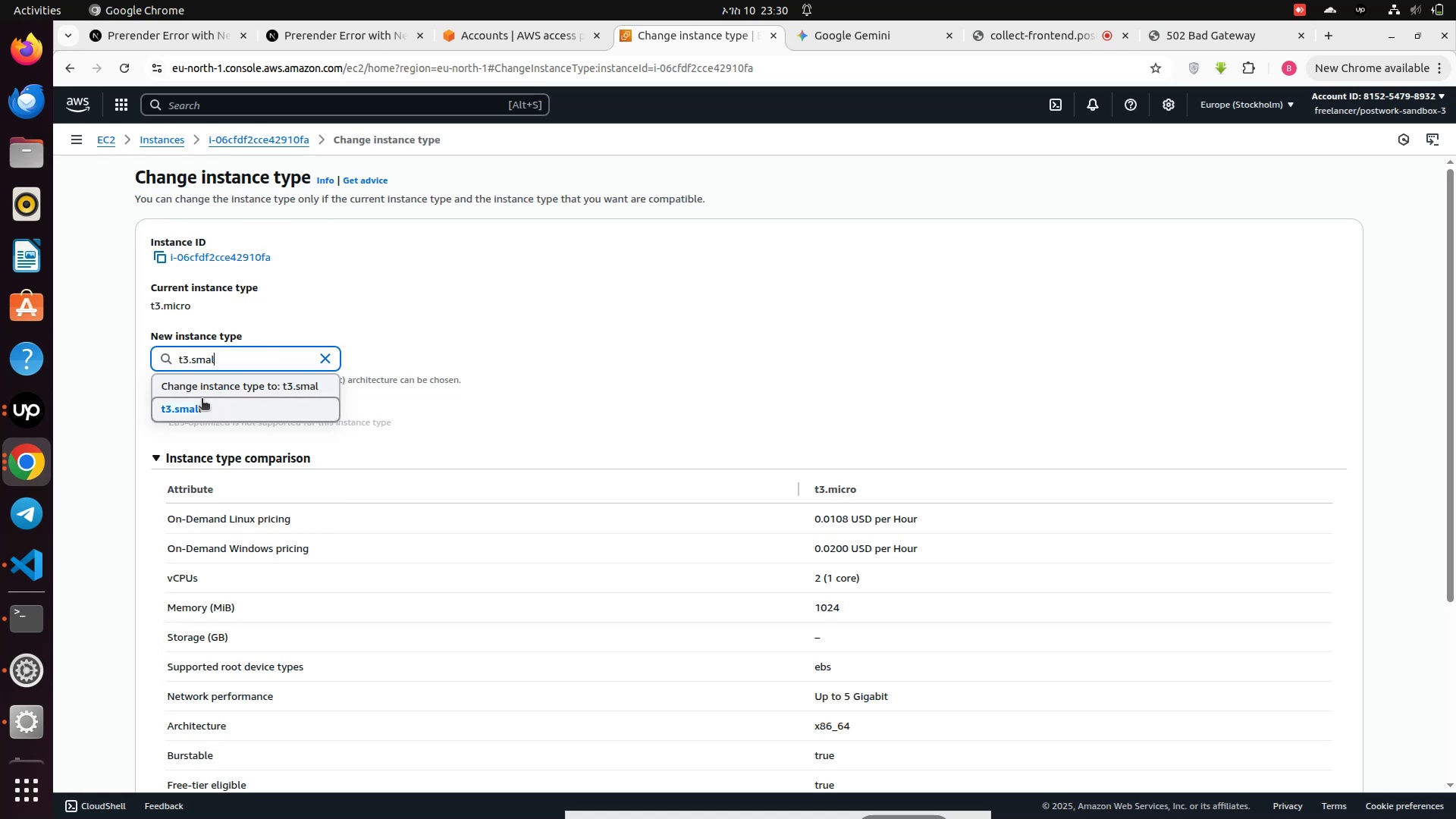 
left_click([193, 414])
 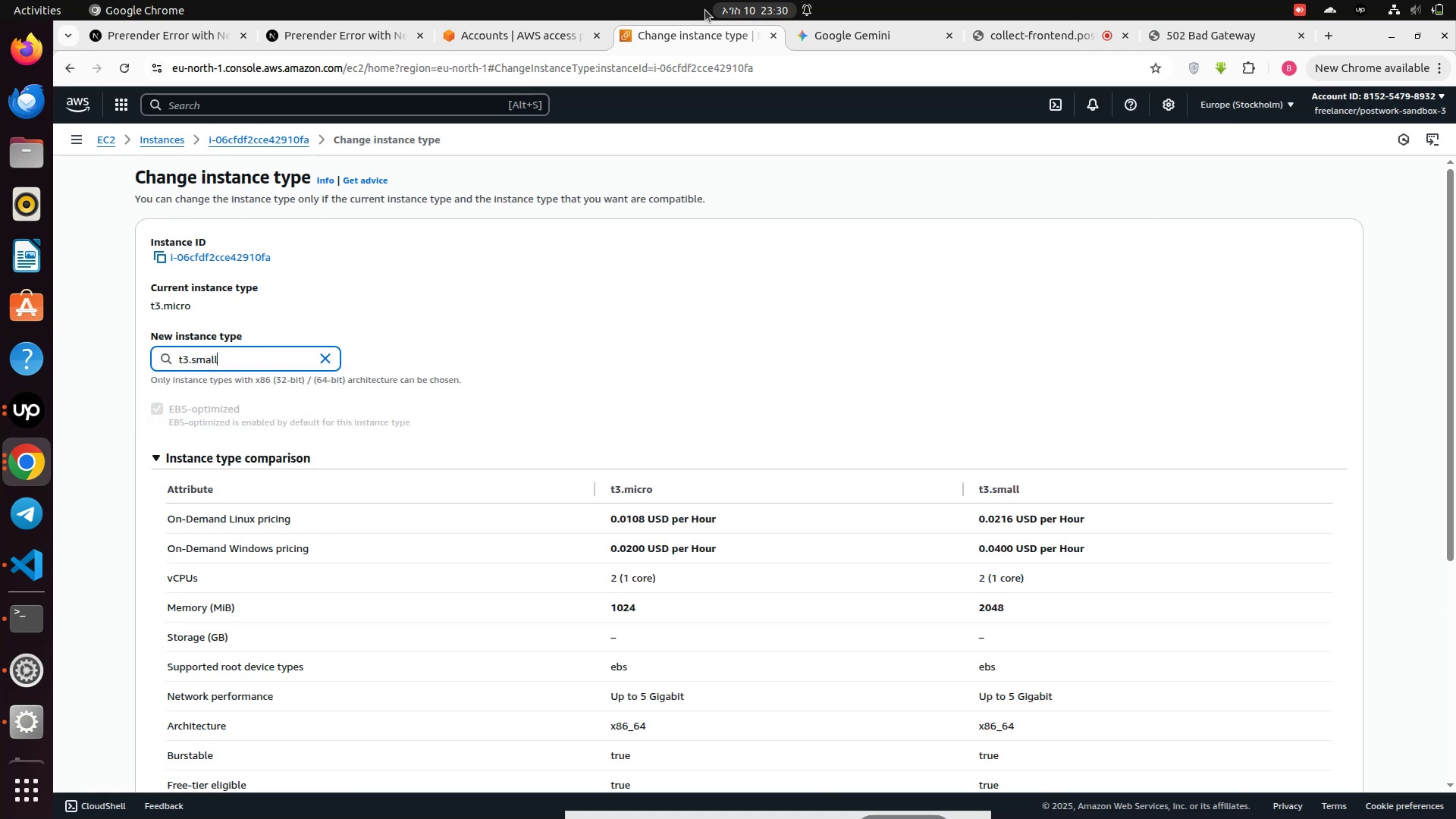 
left_click([827, 42])
 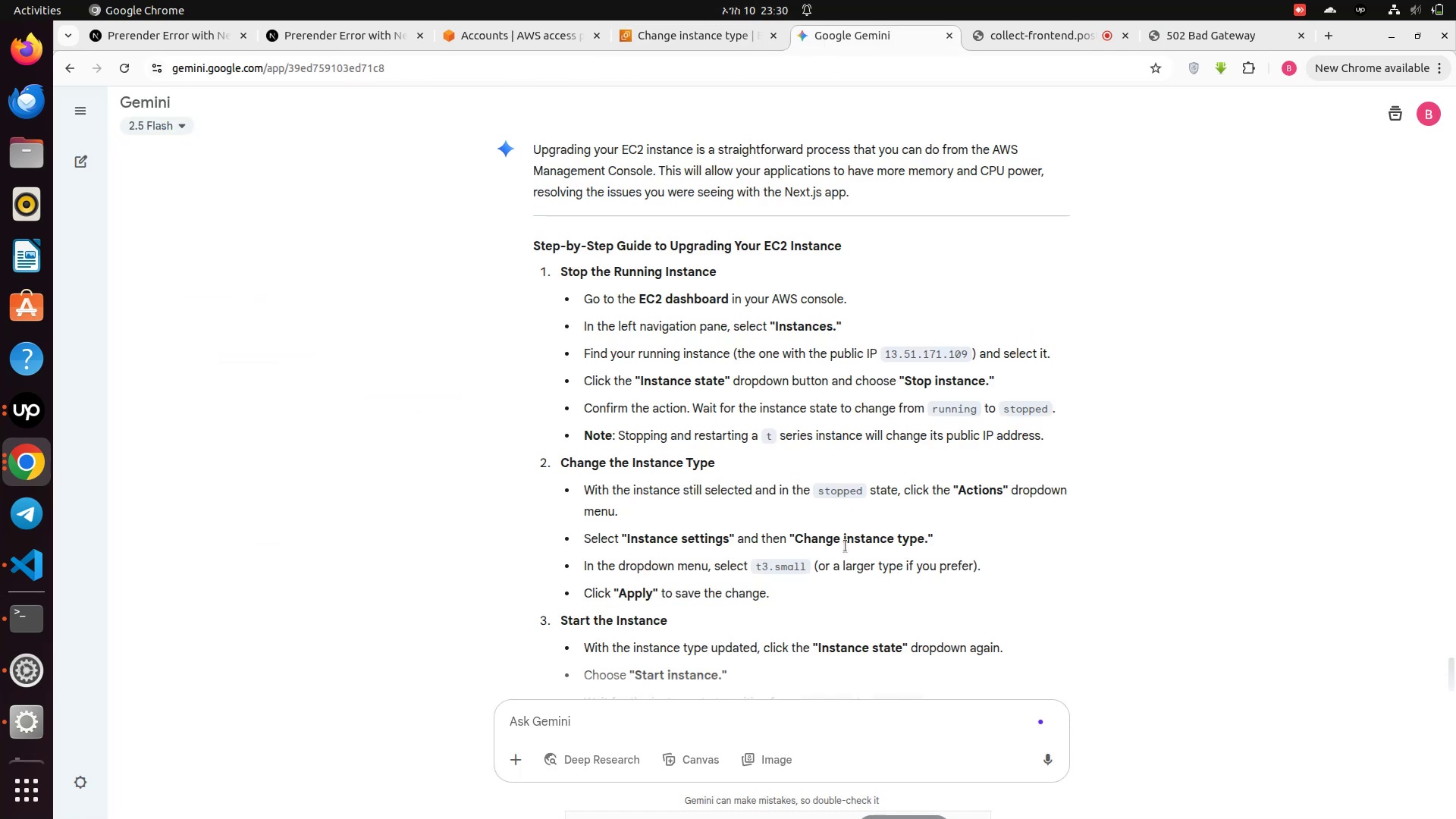 
scroll: coordinate [846, 546], scroll_direction: down, amount: 2.0
 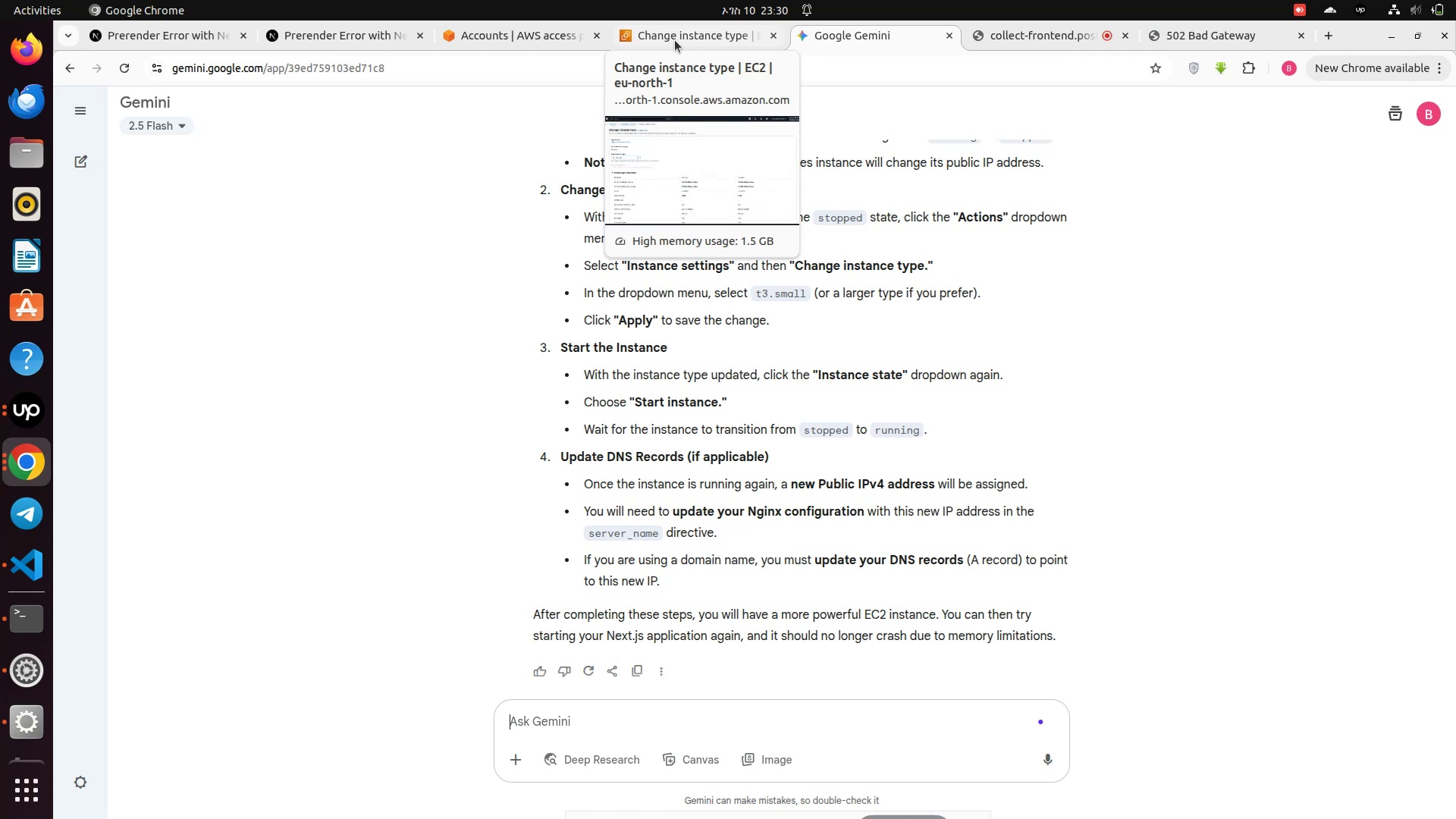 
wait(26.92)
 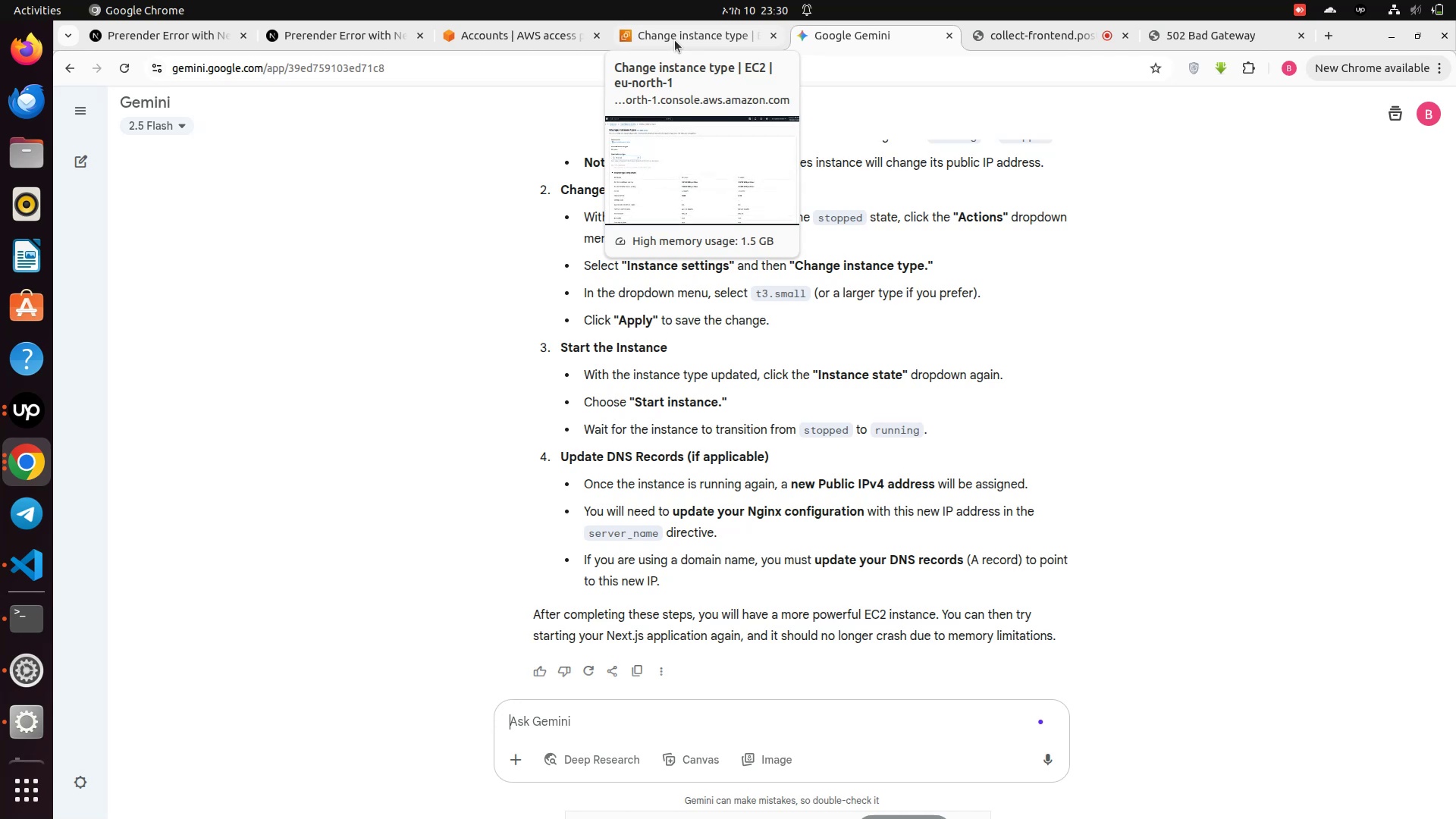 
left_click([675, 40])
 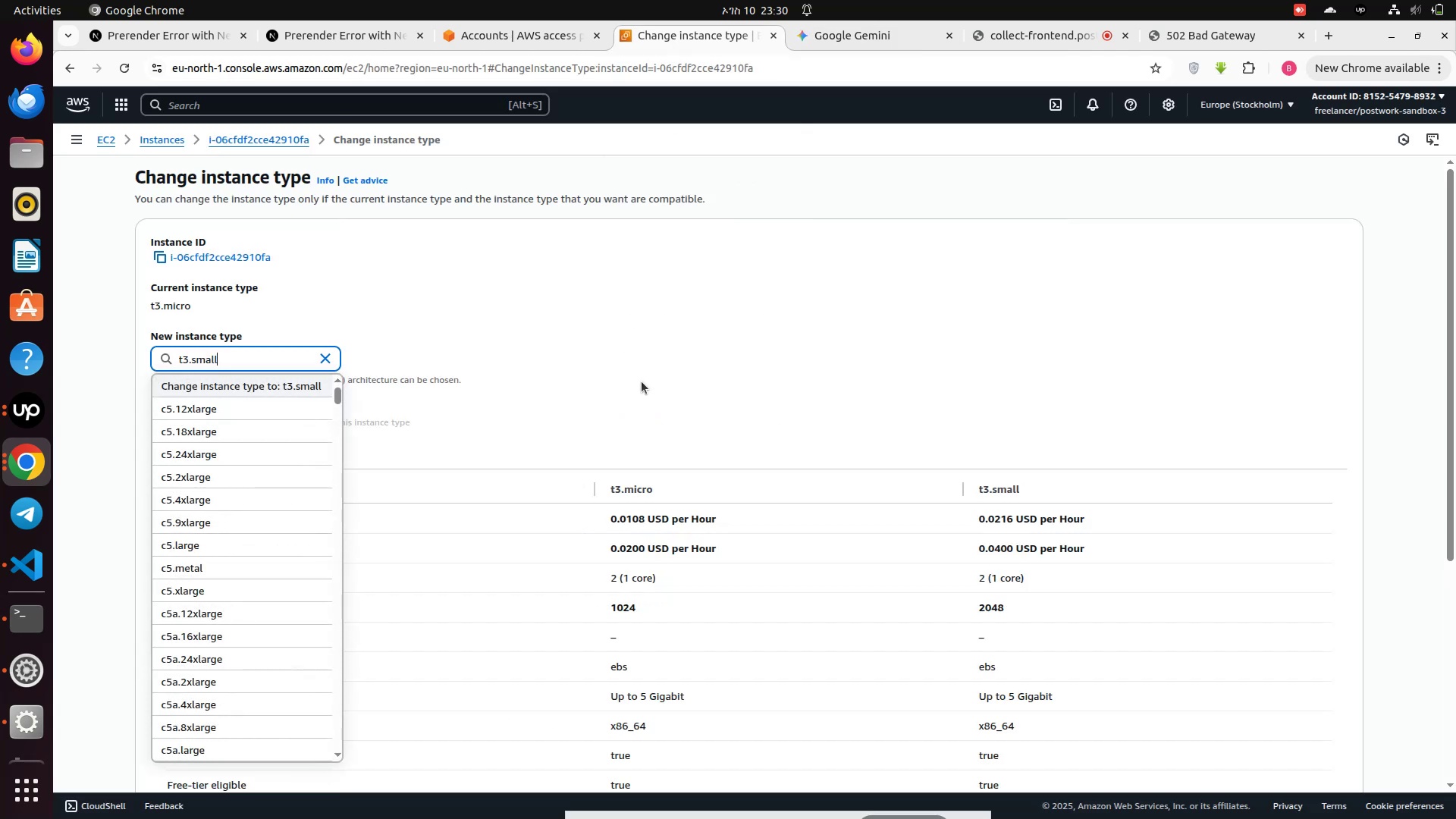 
left_click([642, 381])
 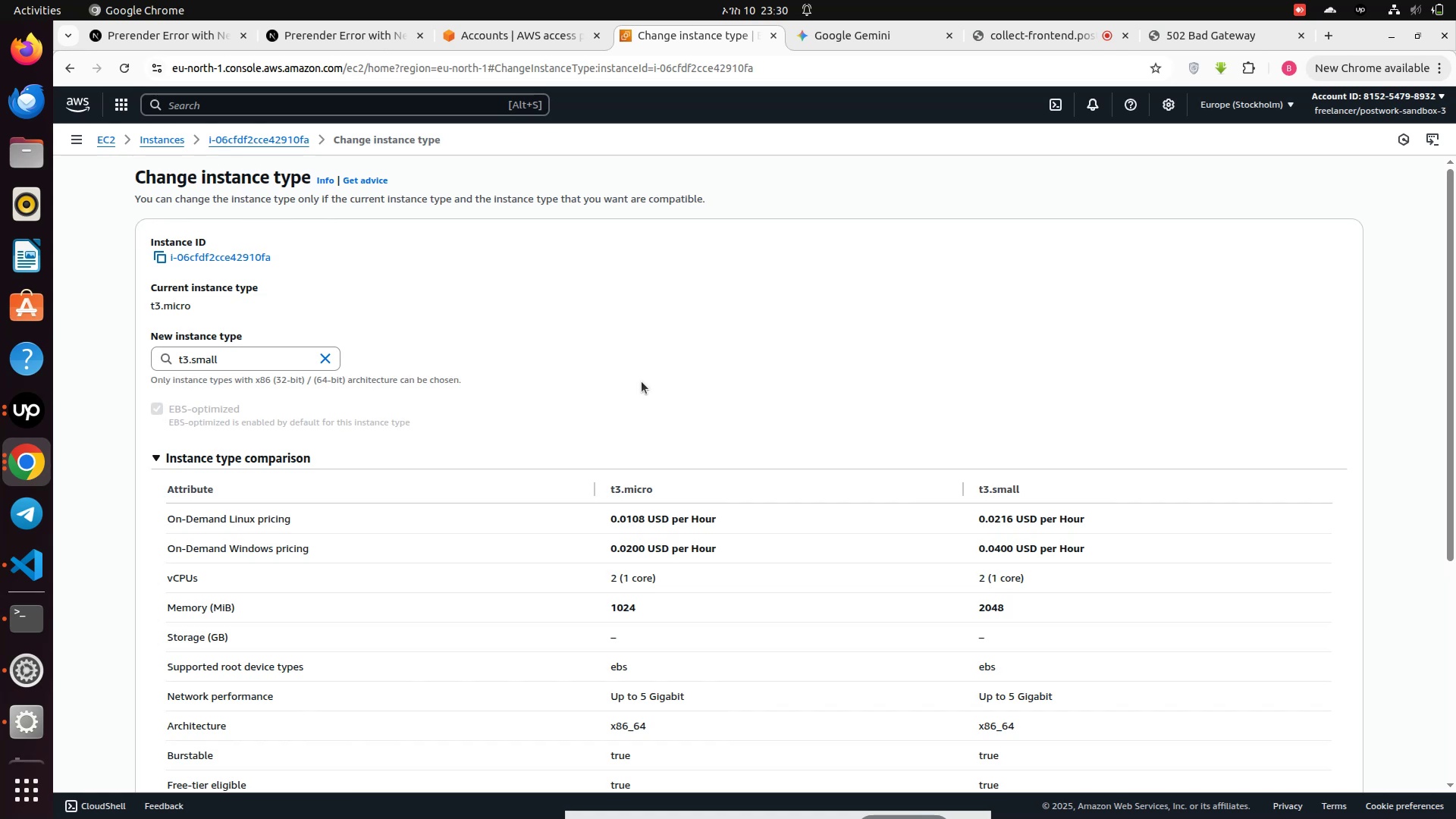 
scroll: coordinate [644, 384], scroll_direction: down, amount: 7.0
 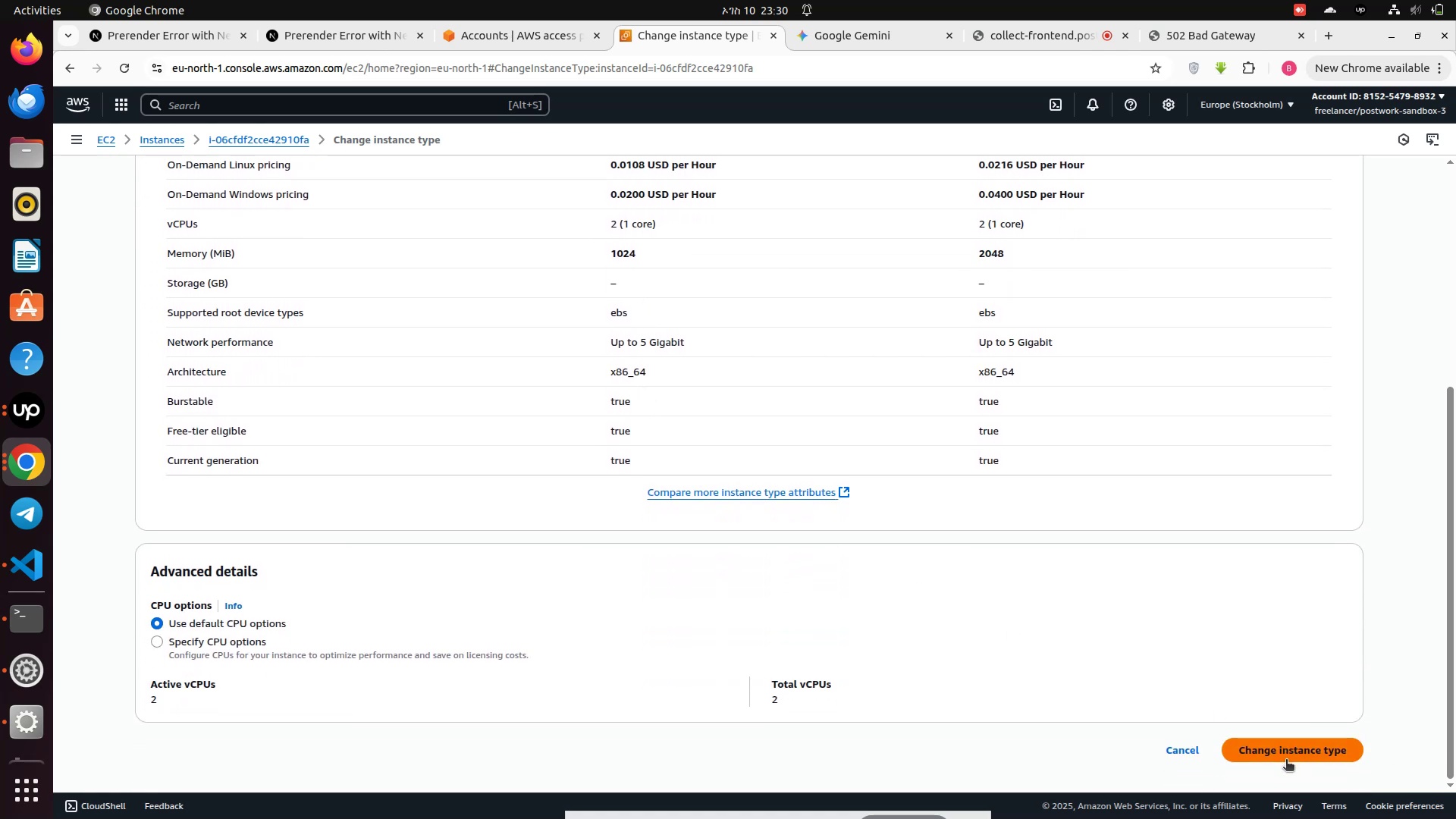 
left_click([1286, 761])
 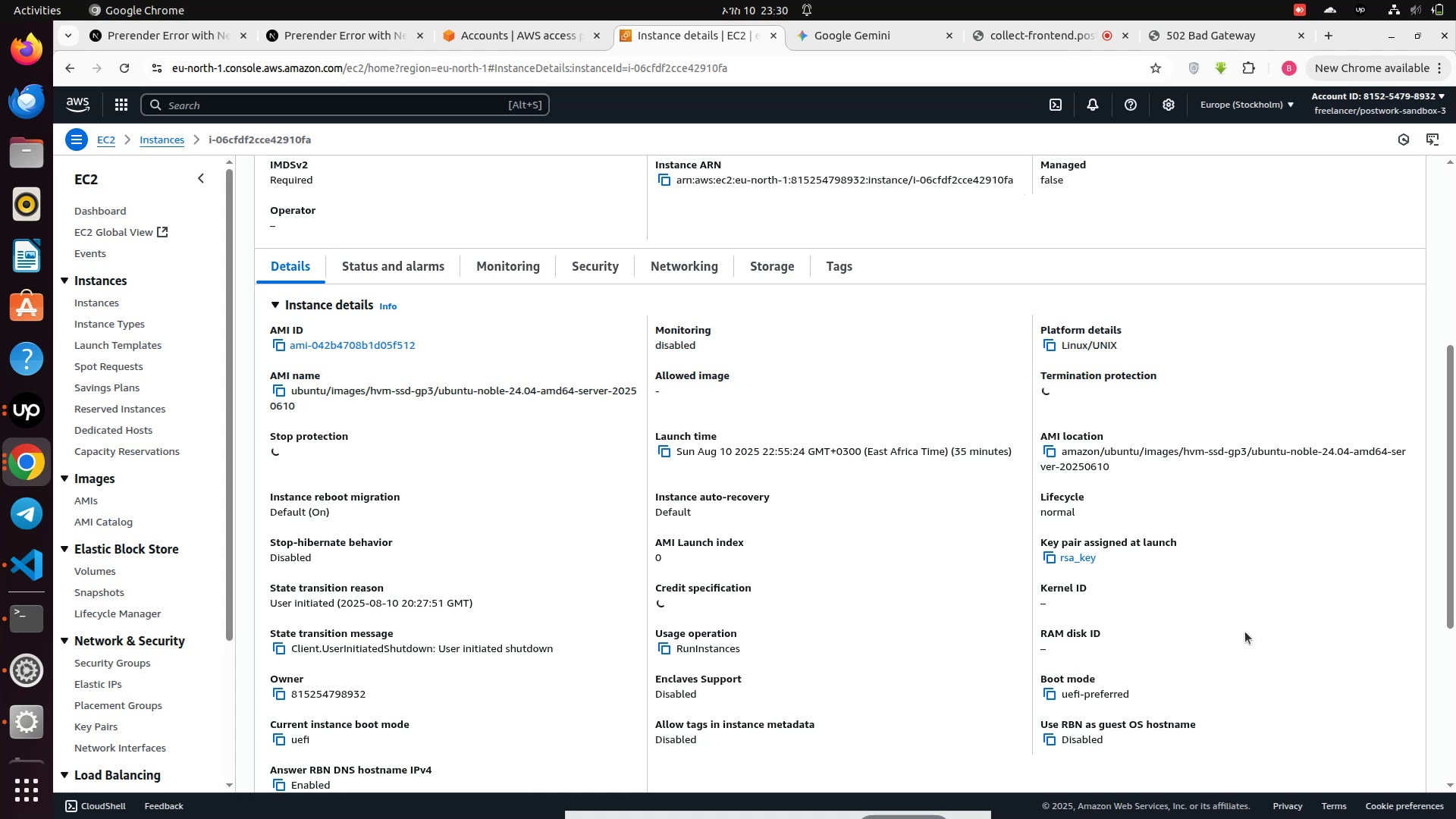 
wait(10.41)
 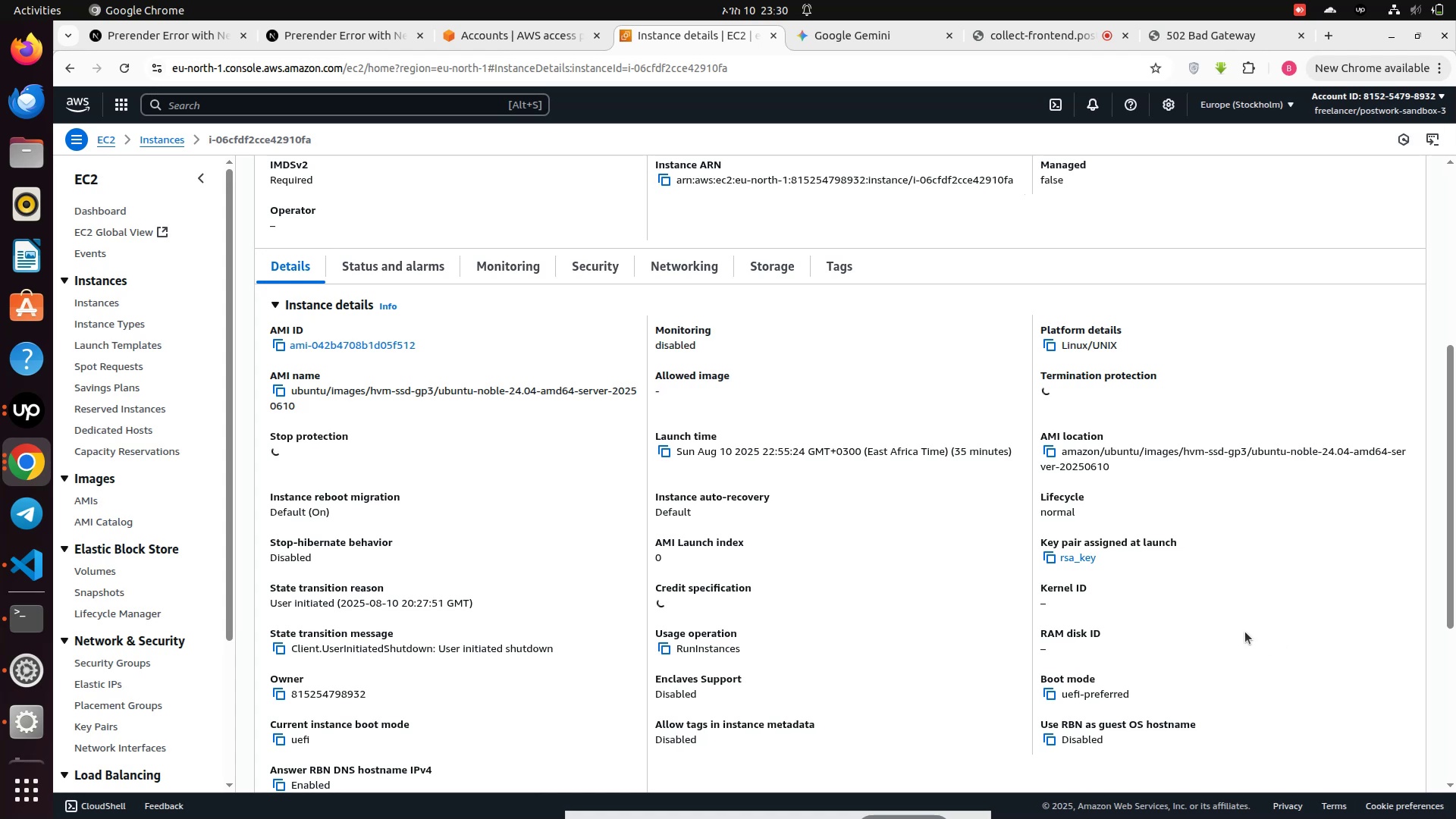 
scroll: coordinate [1021, 358], scroll_direction: up, amount: 6.0
 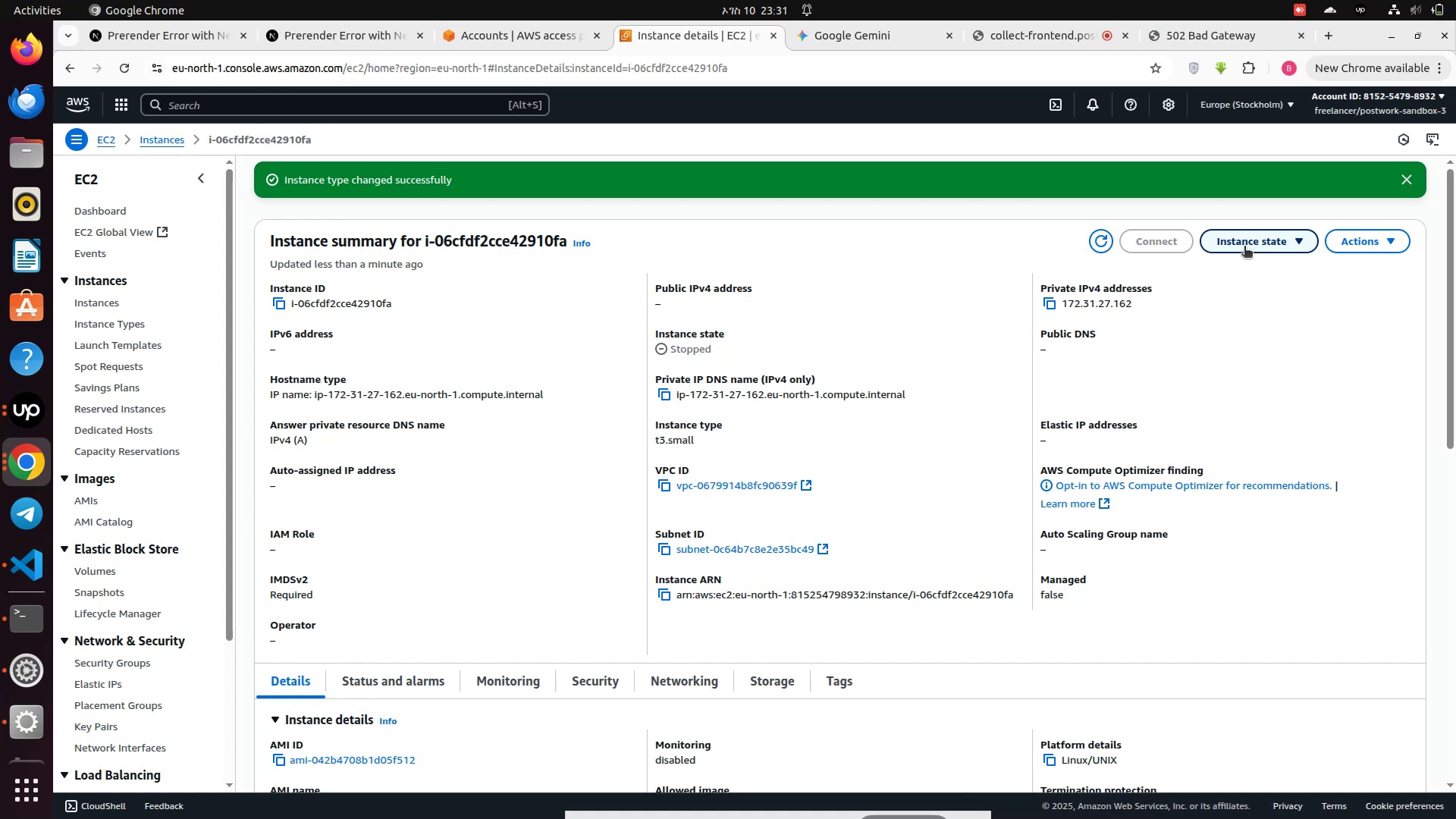 
scroll: coordinate [1175, 327], scroll_direction: down, amount: 3.0
 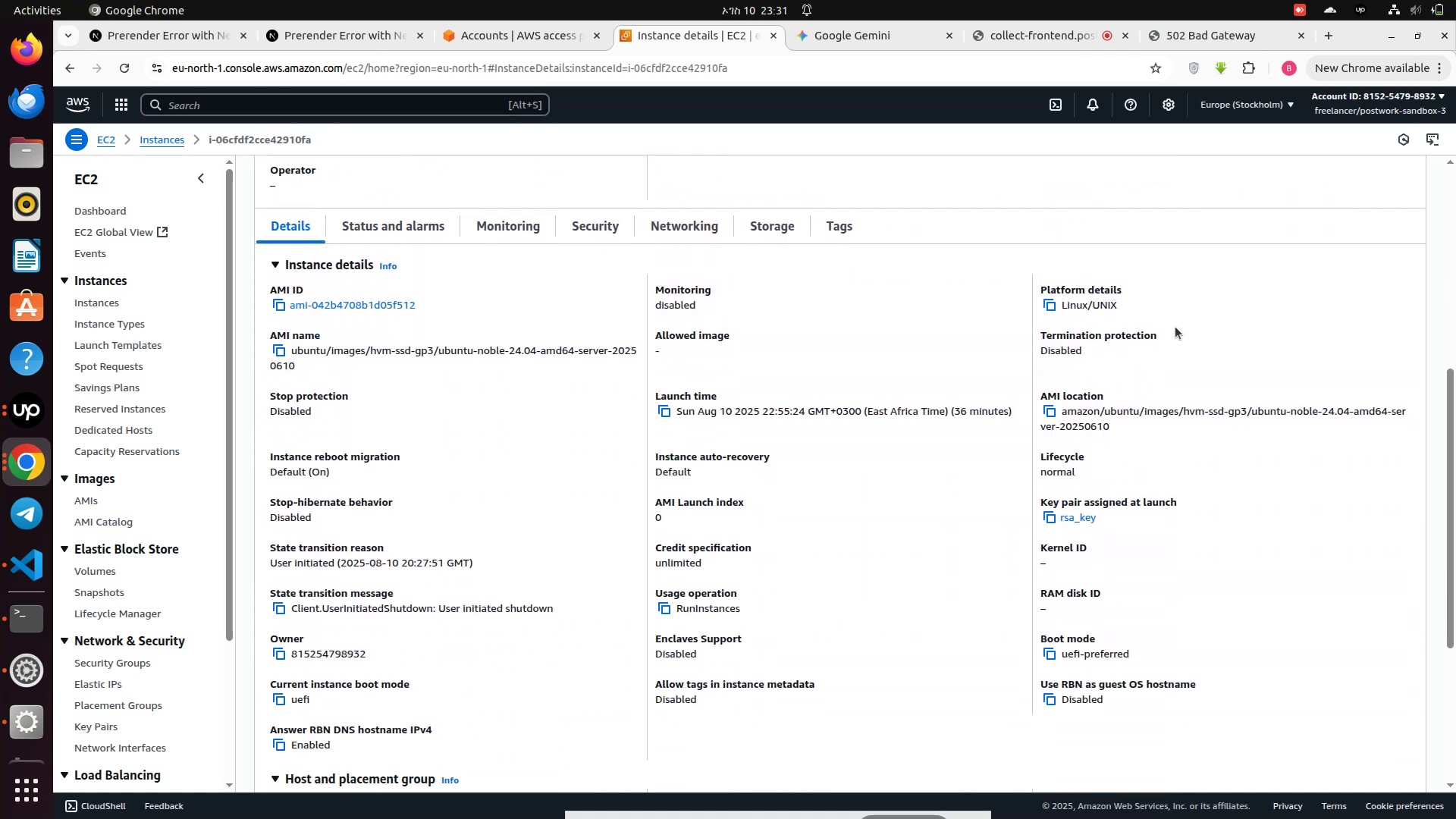 
scroll: coordinate [1175, 327], scroll_direction: up, amount: 5.0
 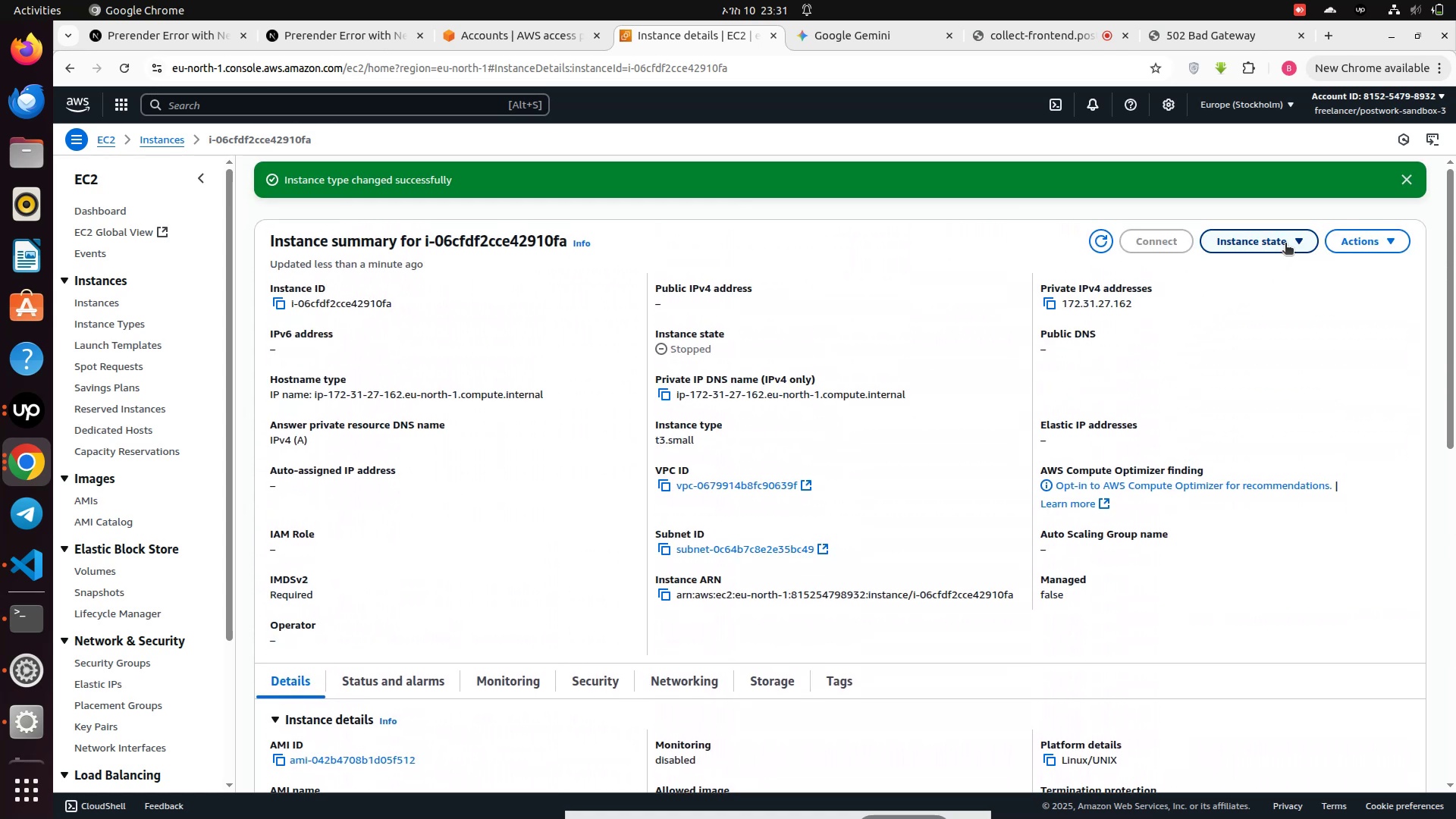 
left_click([1285, 244])
 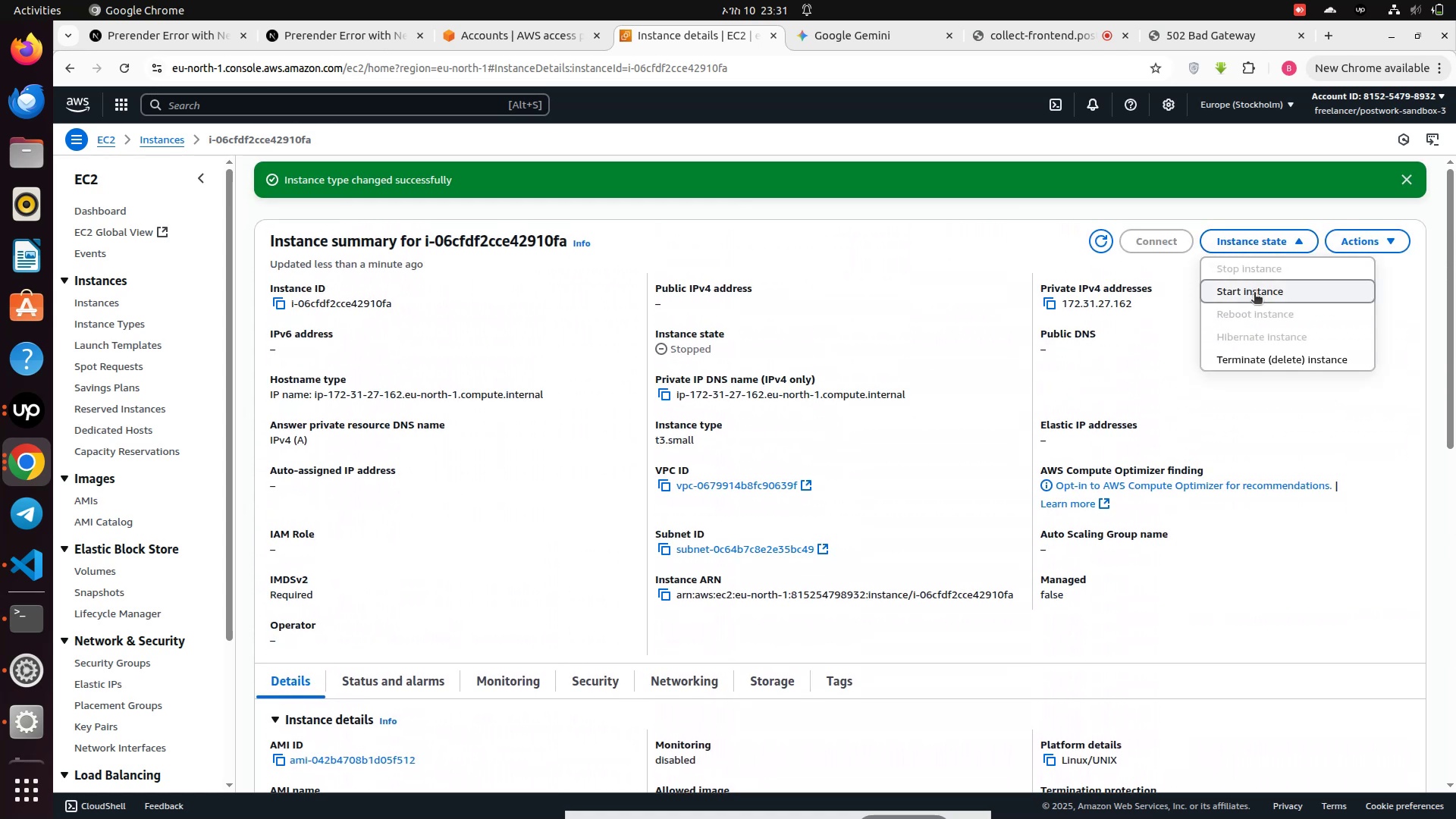 
left_click([1254, 293])
 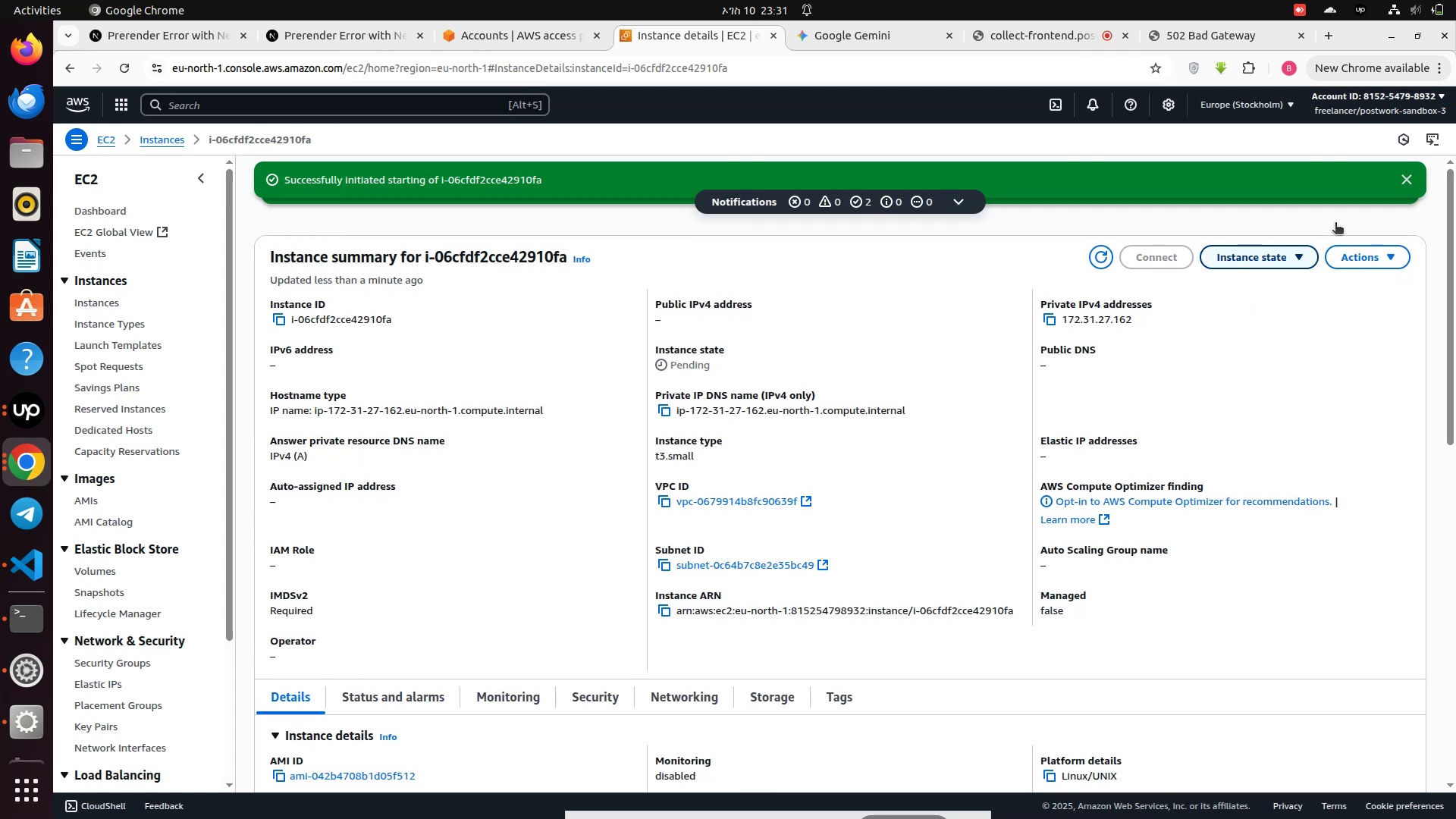 
left_click([1409, 184])
 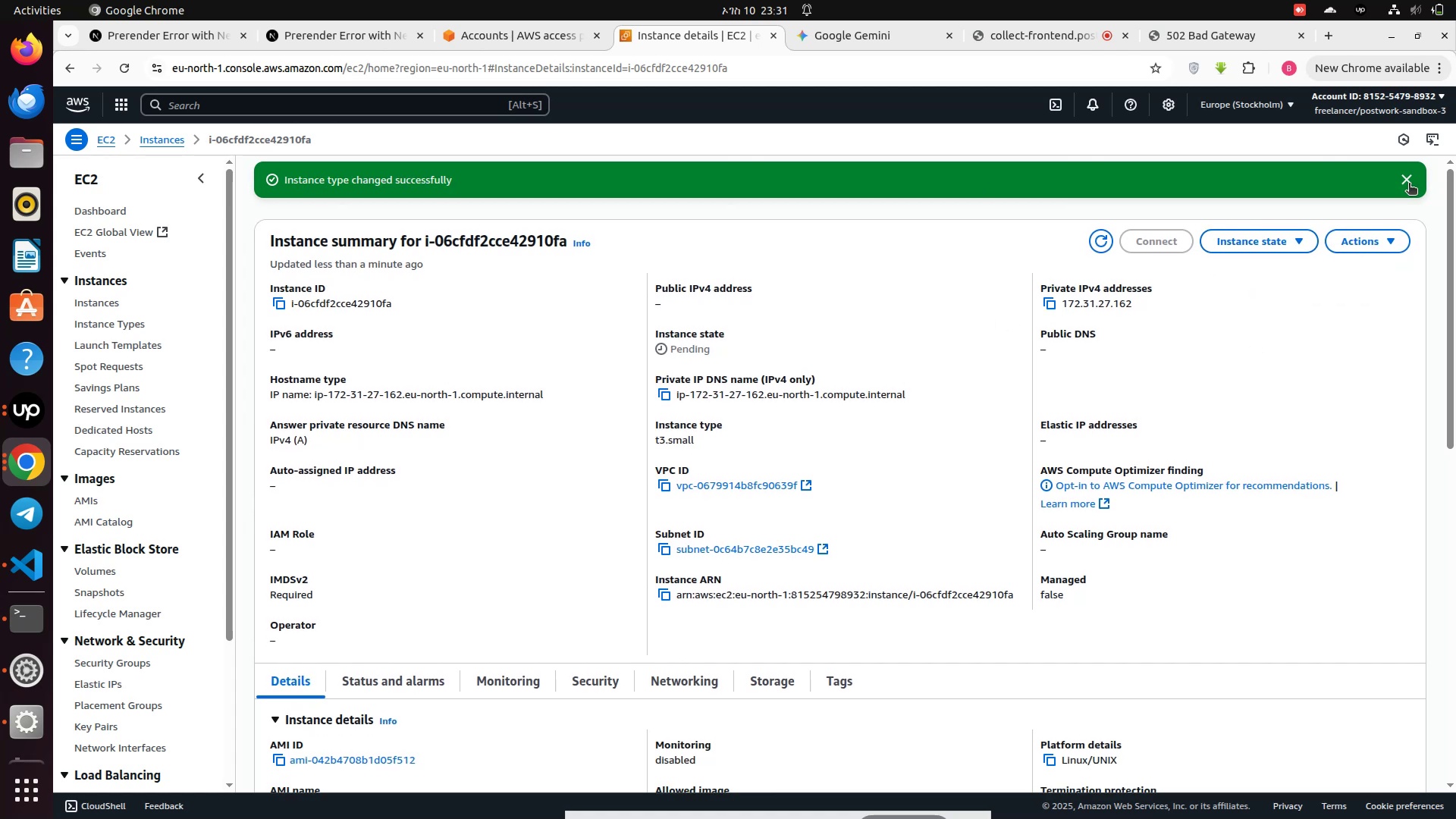 
left_click([1409, 184])
 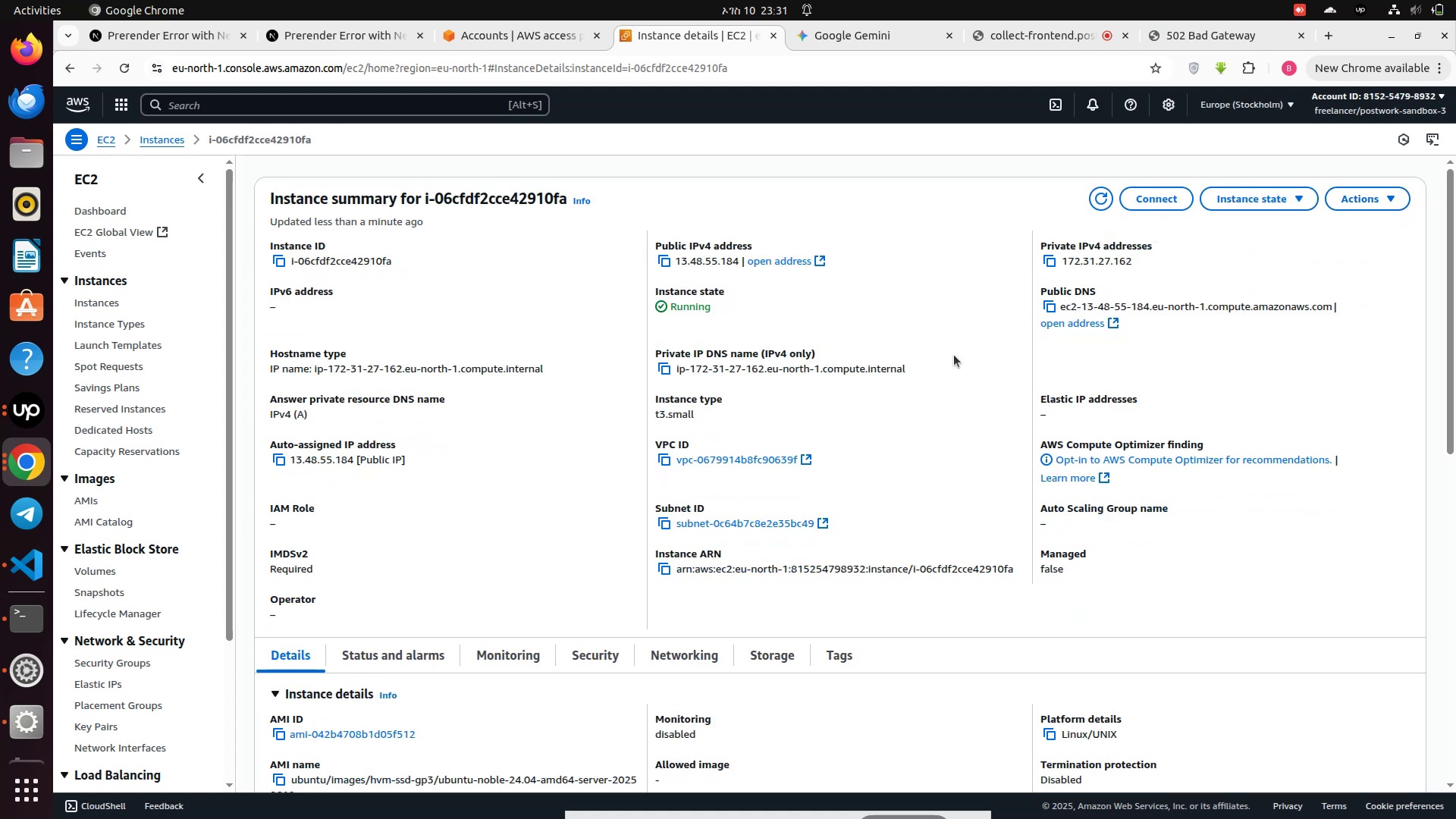 
left_click([1288, 203])
 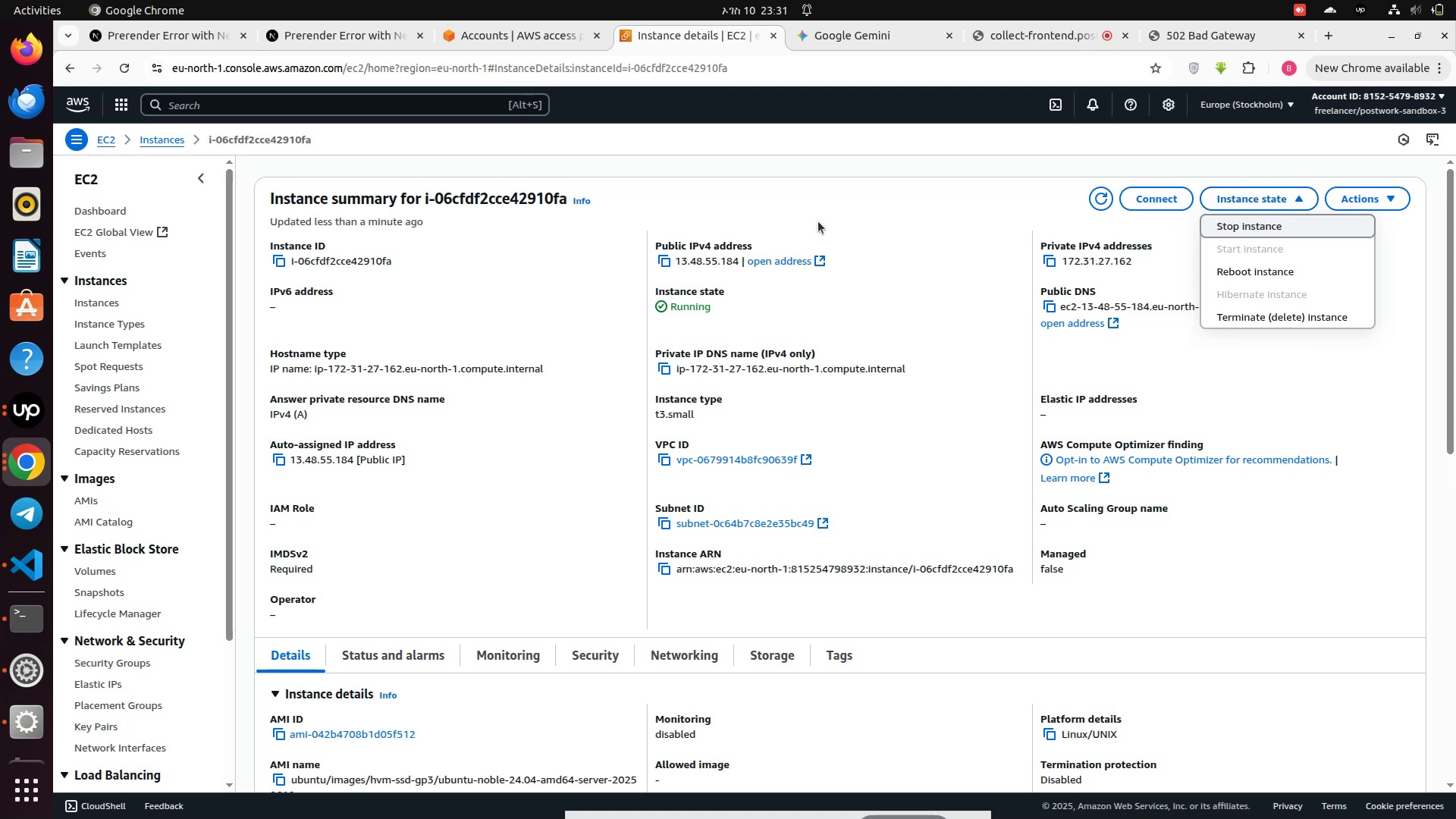 
left_click([833, 205])
 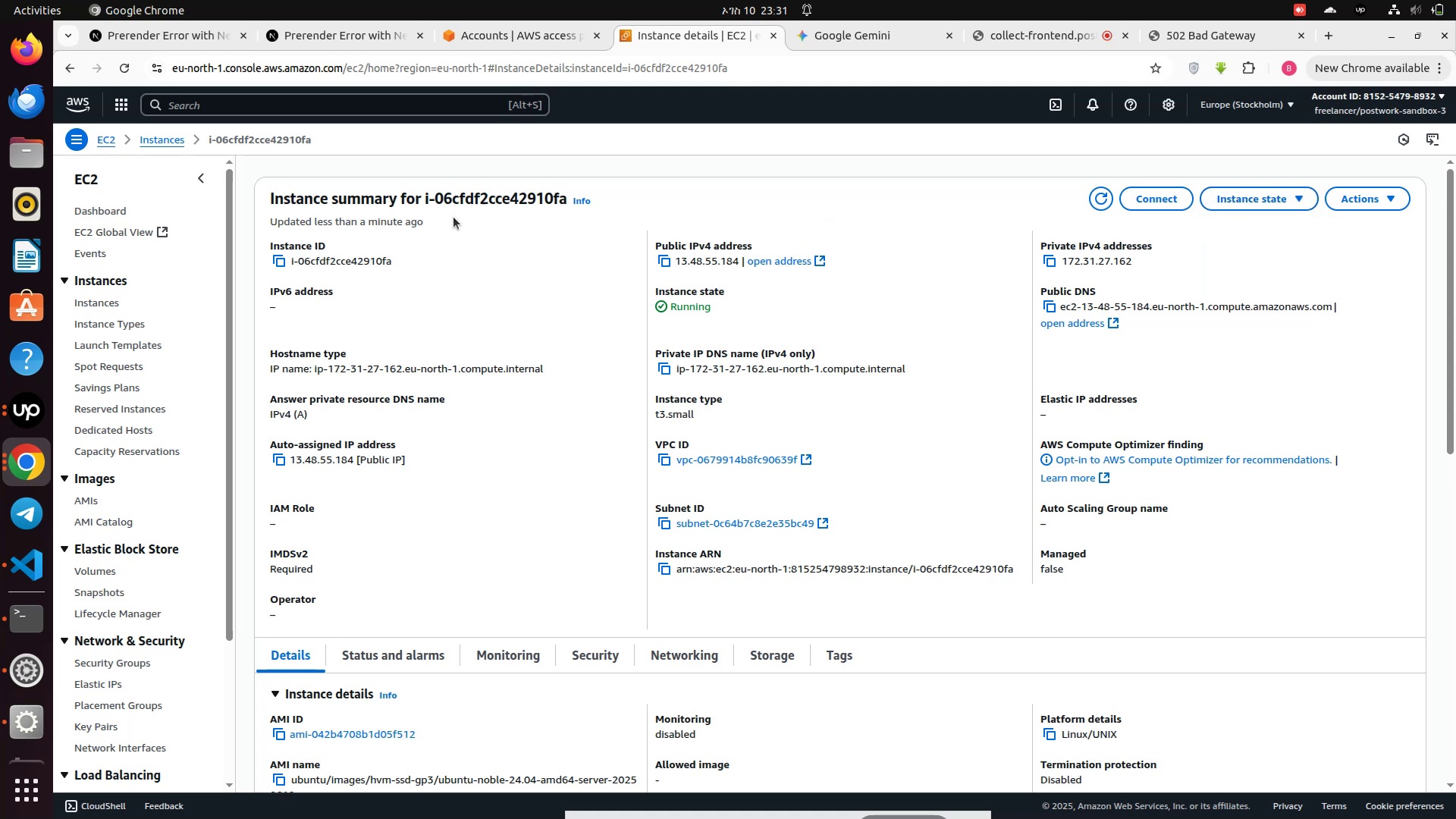 
scroll: coordinate [344, 265], scroll_direction: up, amount: 3.0
 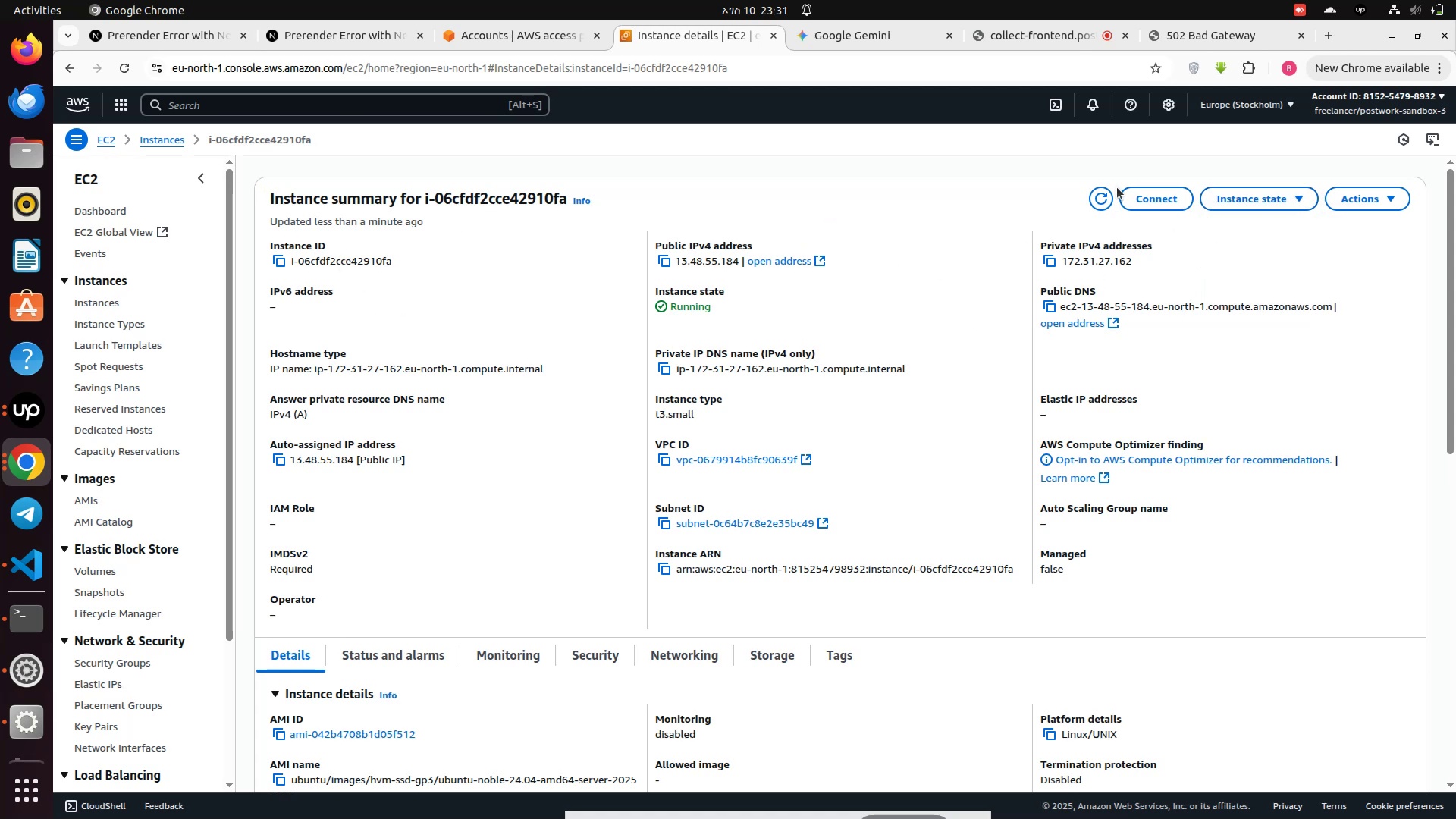 
left_click([1156, 207])
 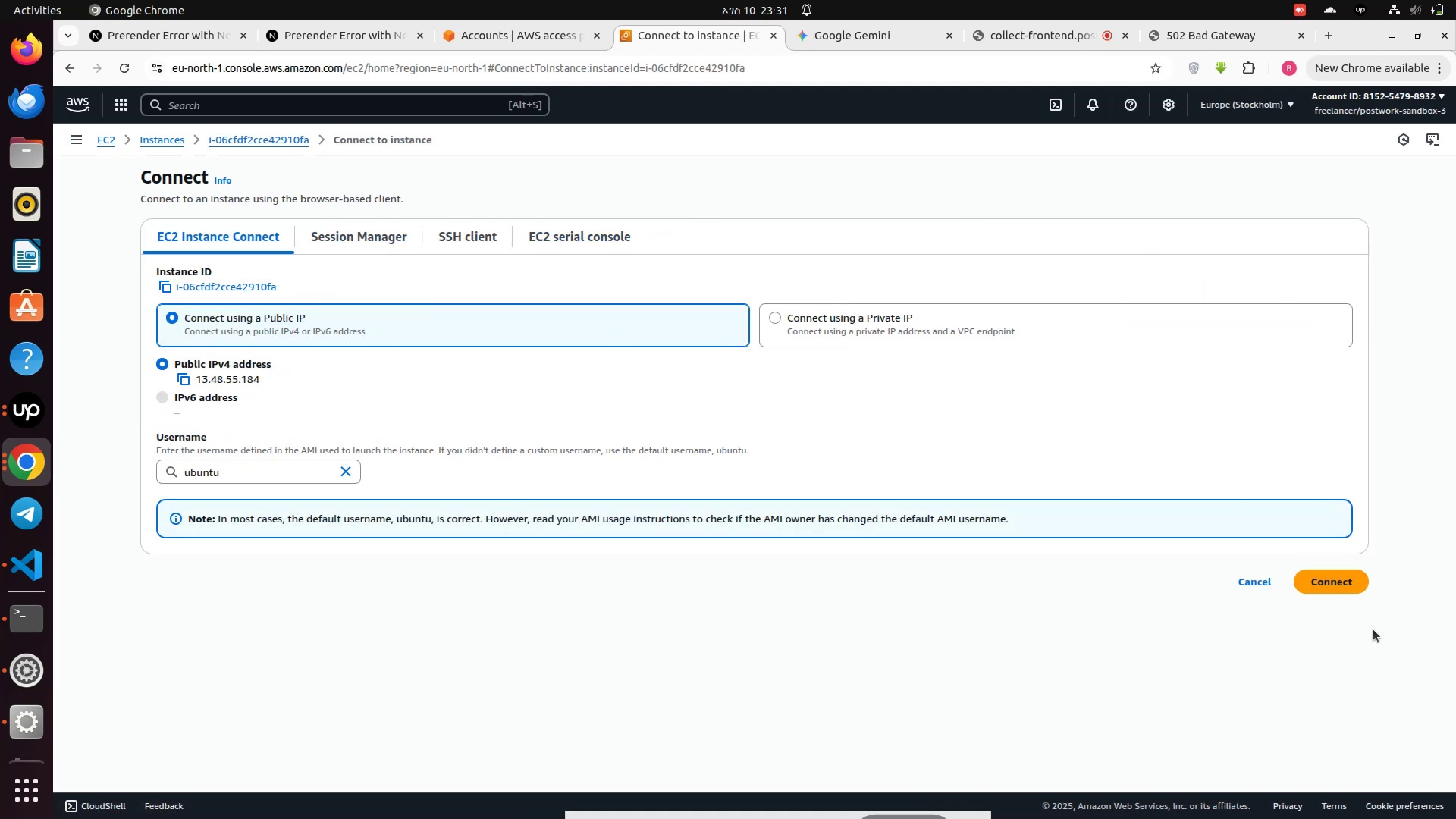 
left_click([1320, 579])
 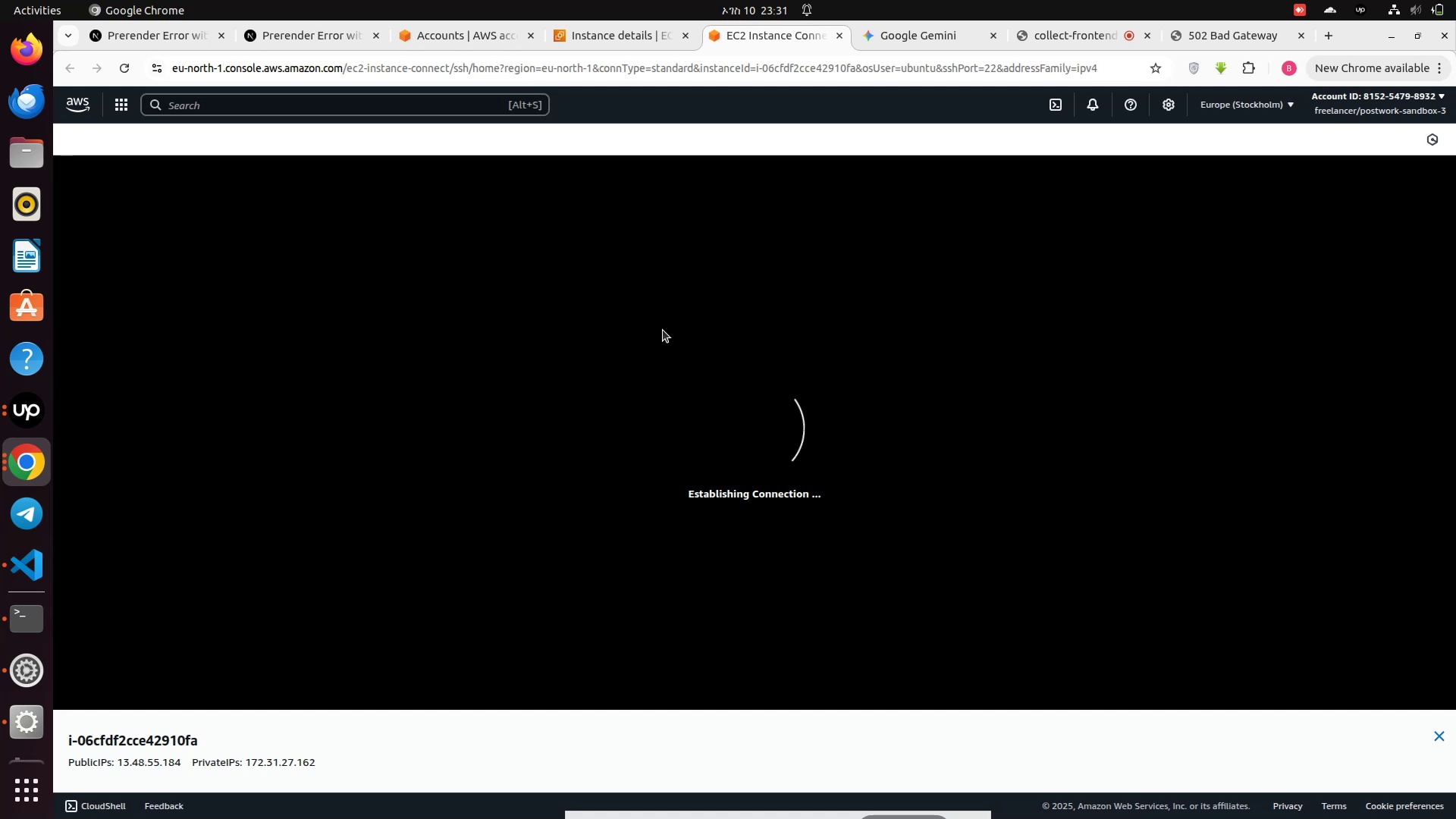 
wait(18.43)
 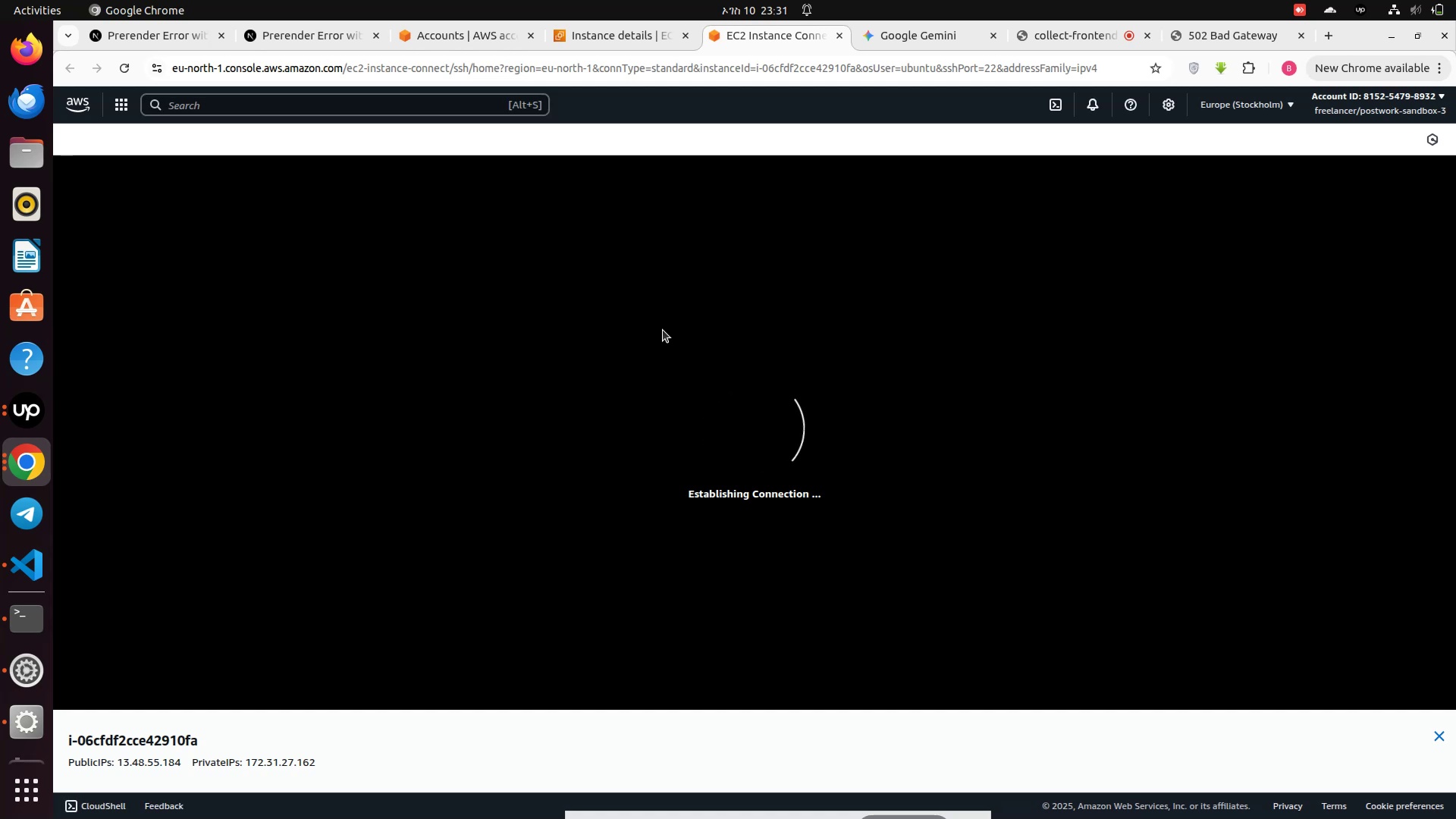 
left_click_drag(start_coordinate=[118, 764], to_coordinate=[180, 764])
 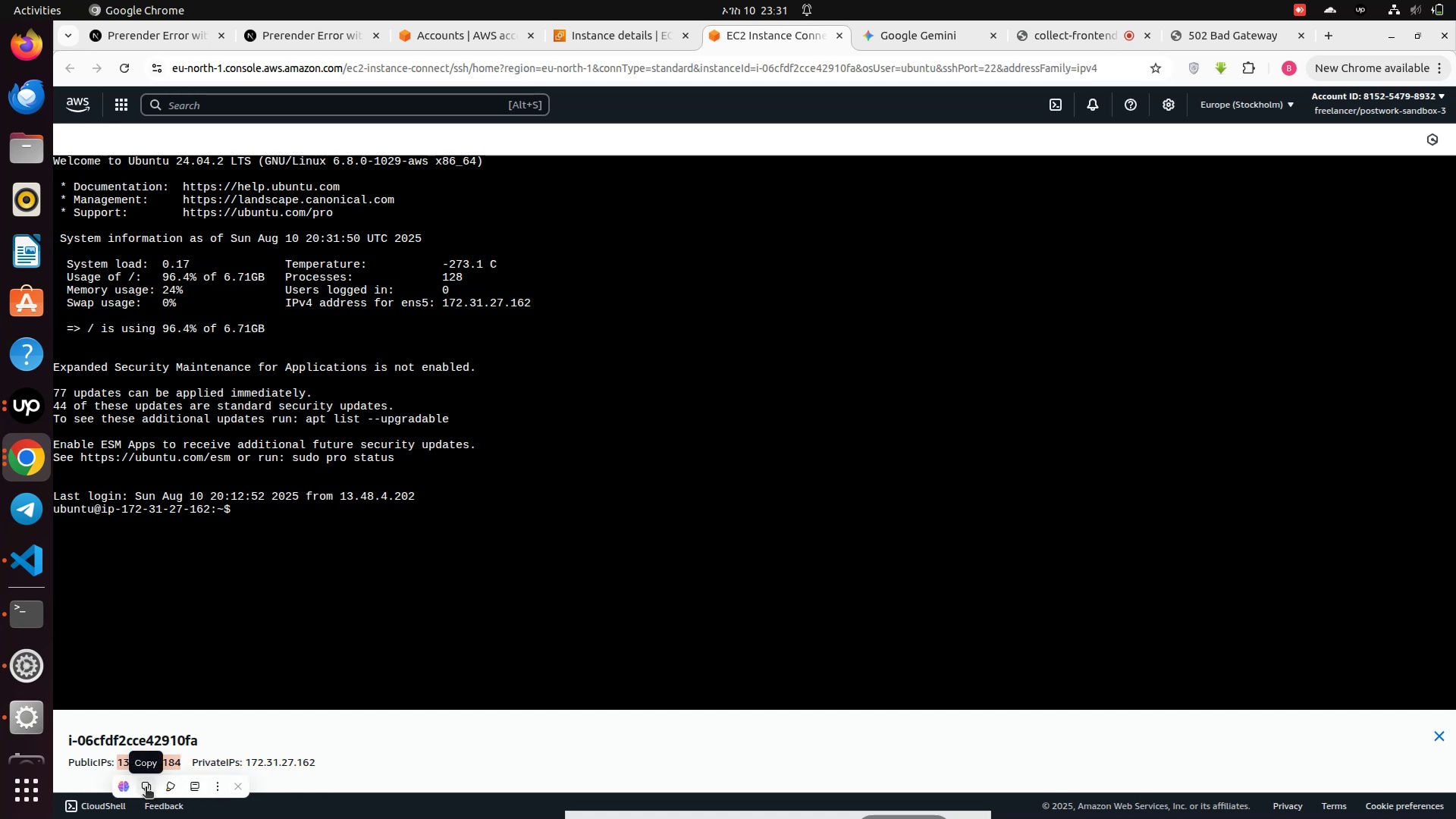 
left_click([146, 788])
 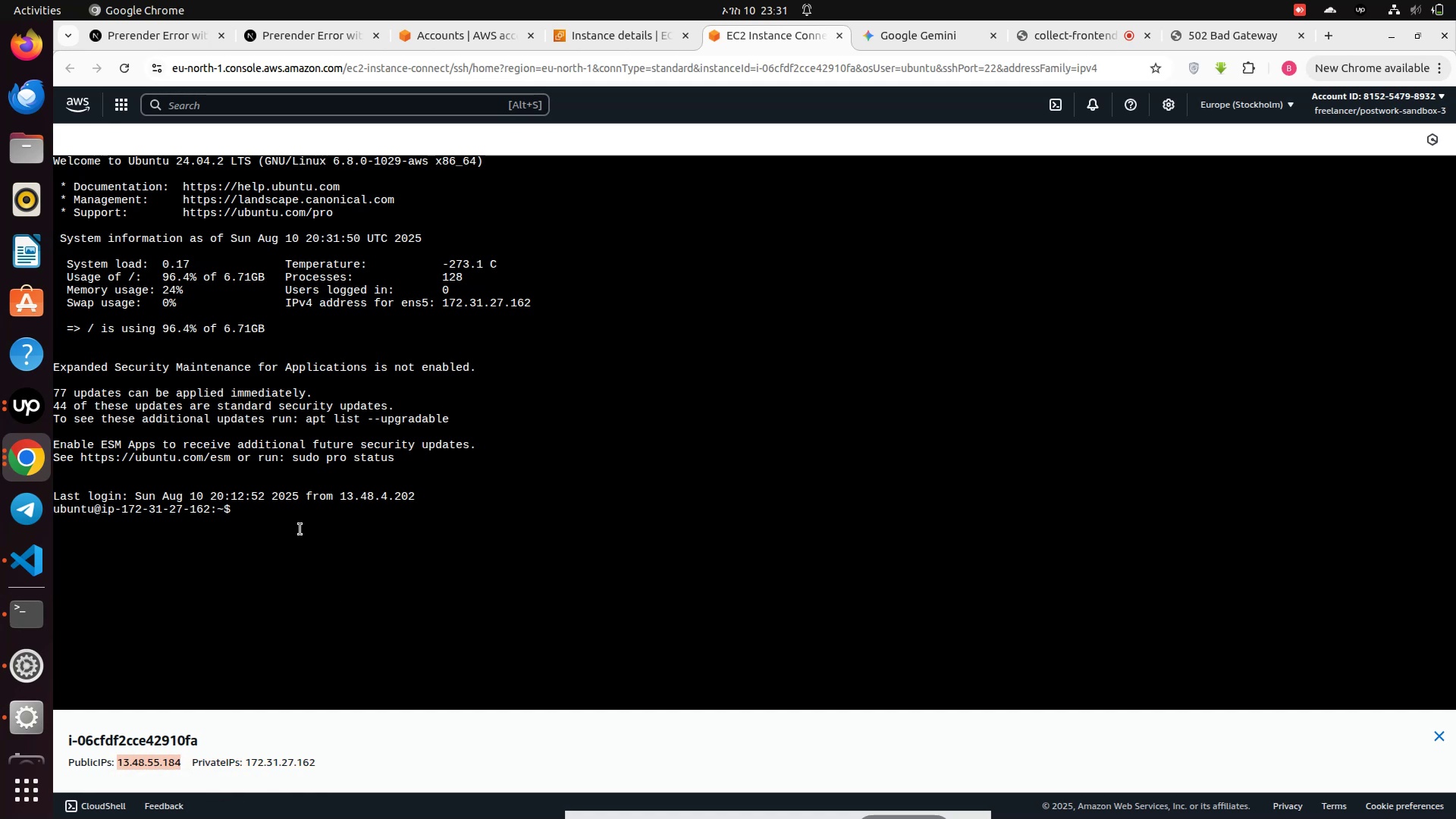 
left_click([302, 525])
 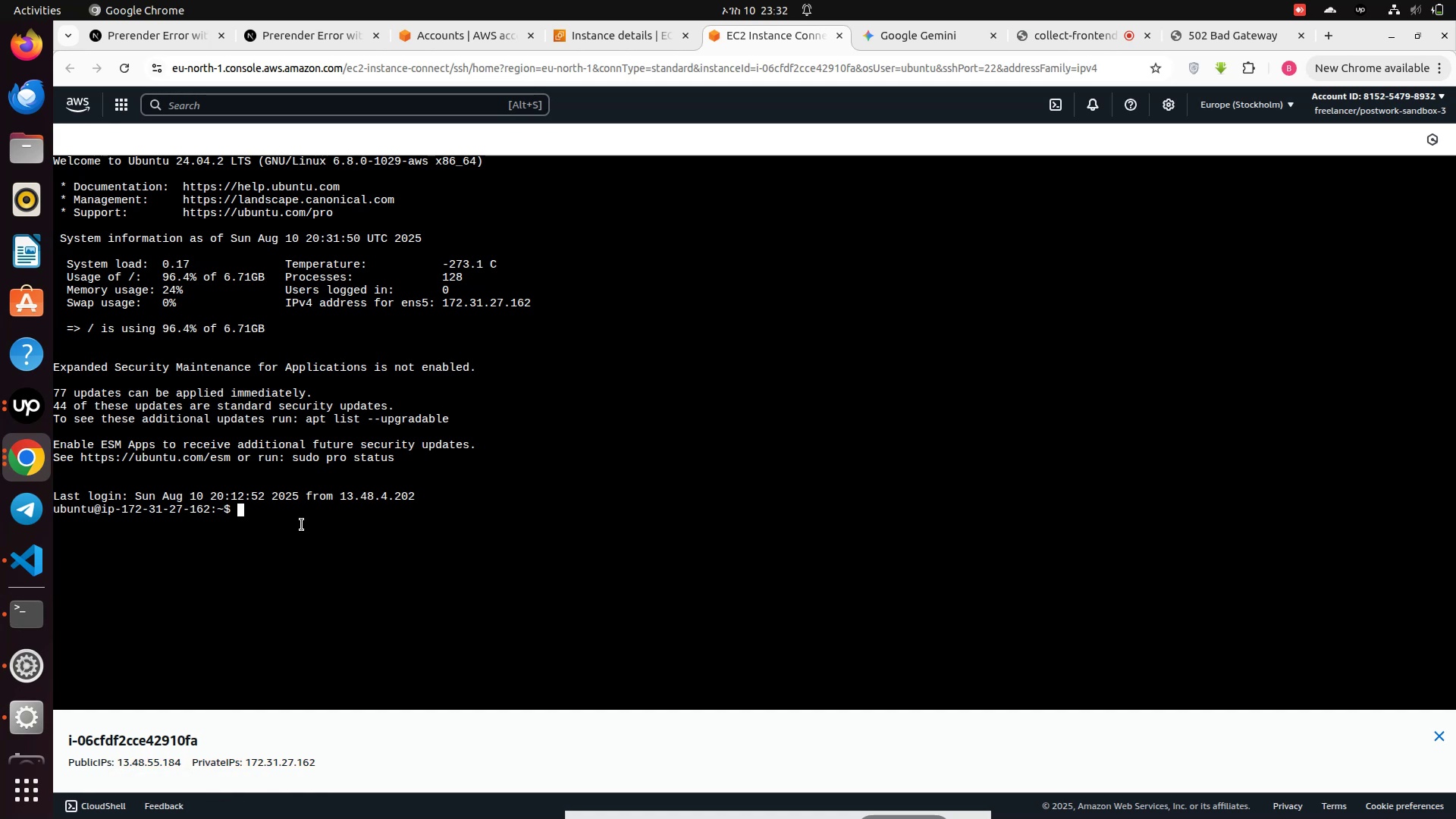 
key(ArrowUp)
 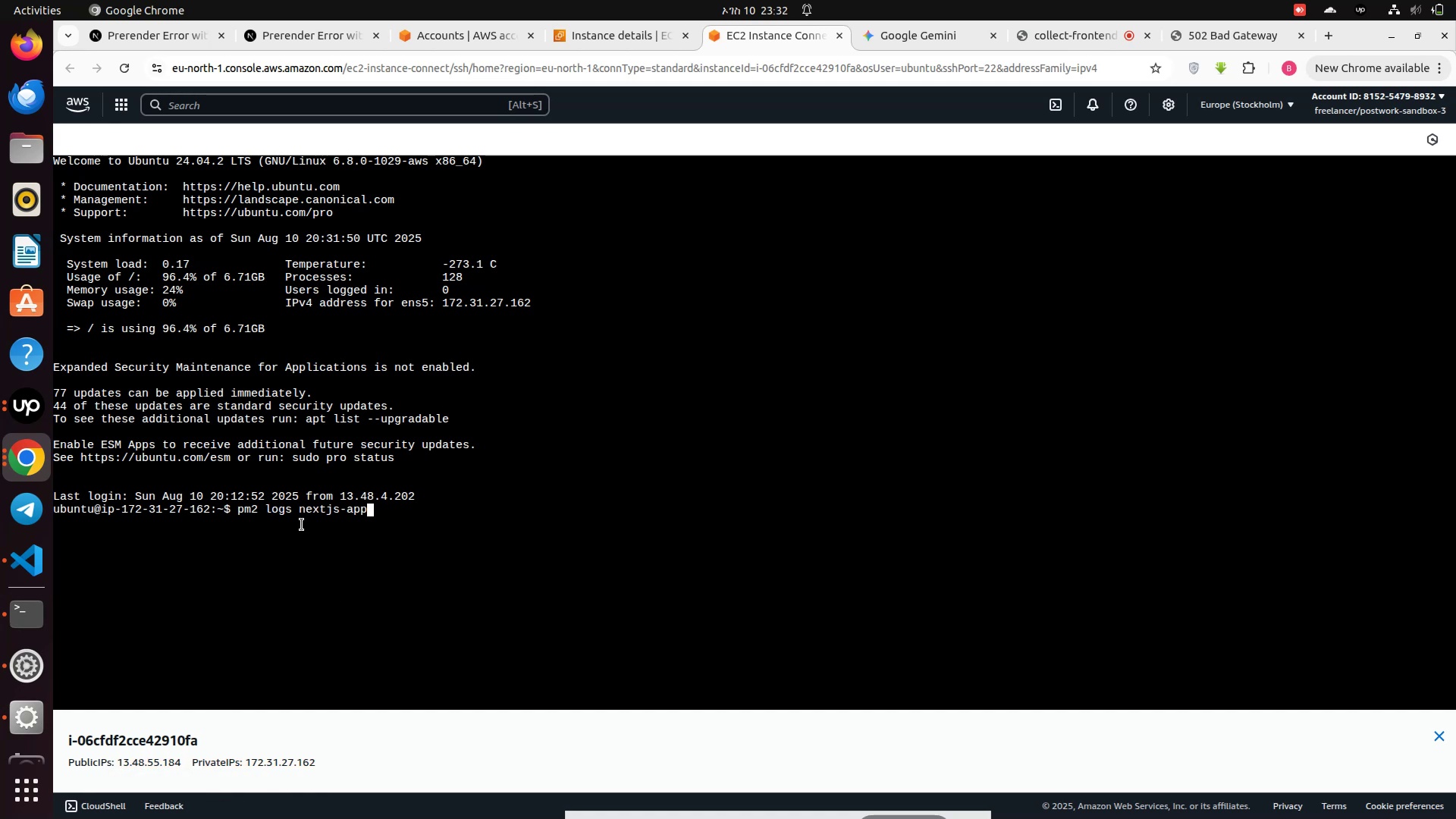 
key(ArrowUp)
 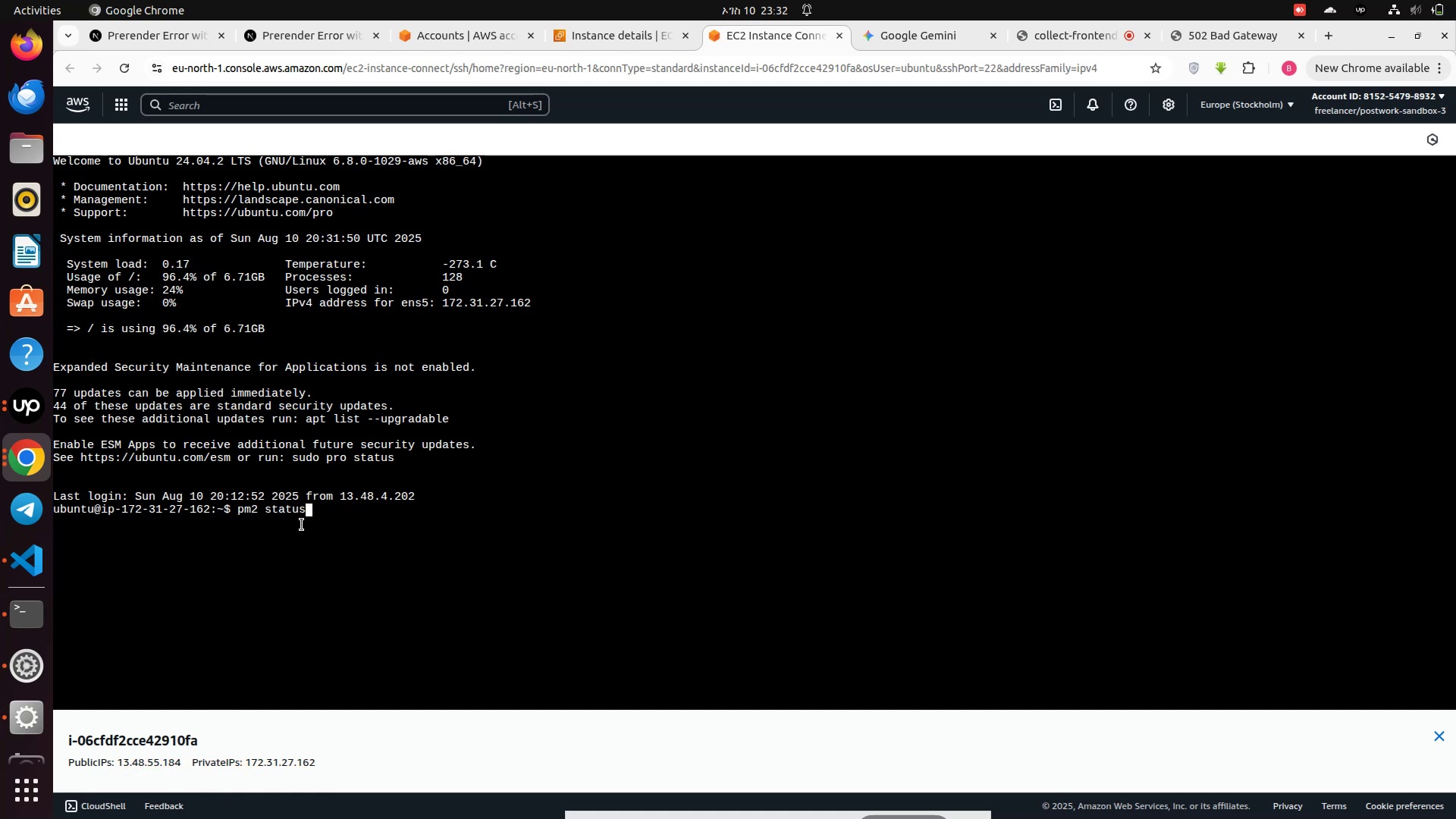 
key(ArrowUp)
 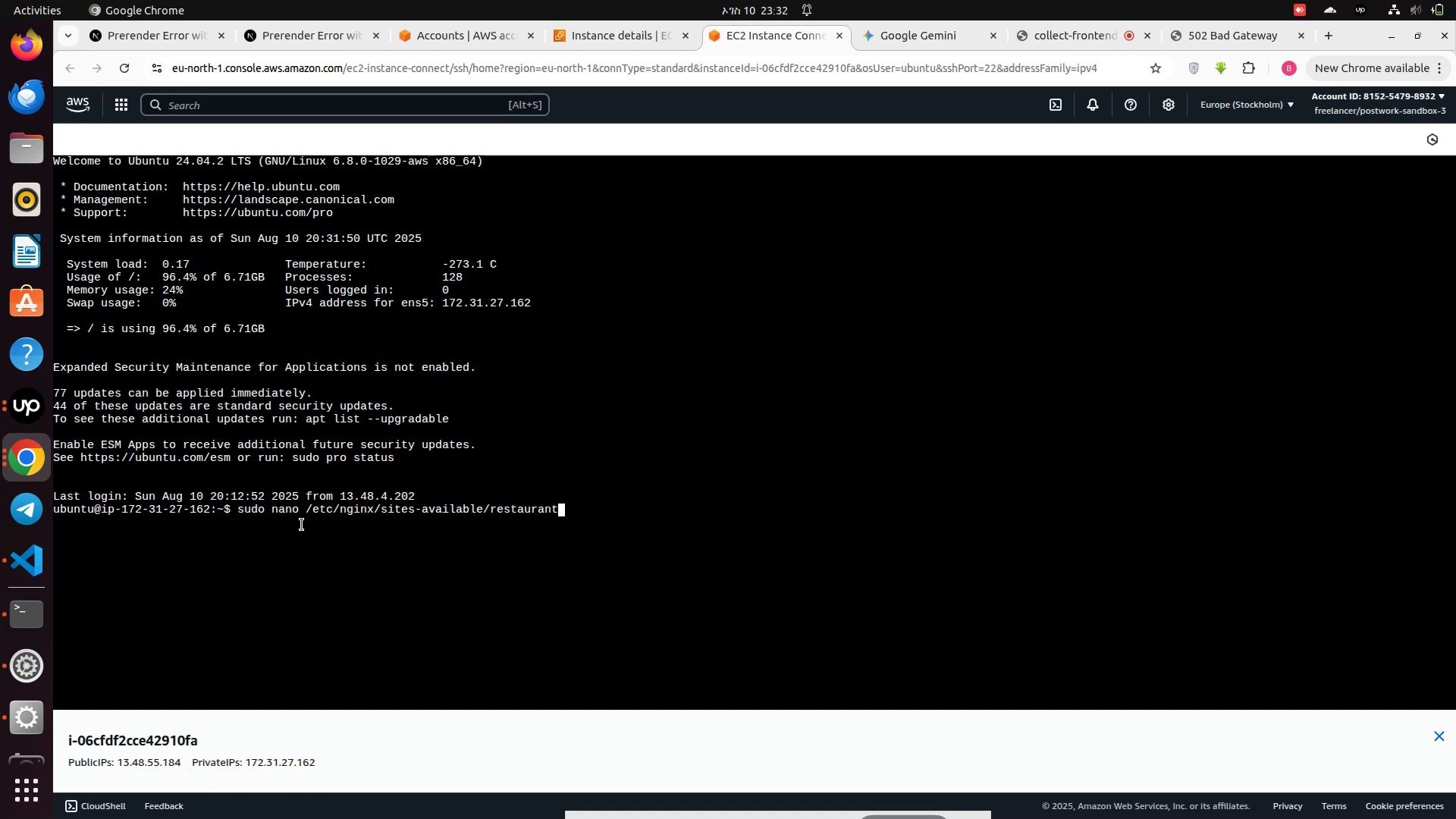 
key(ArrowUp)
 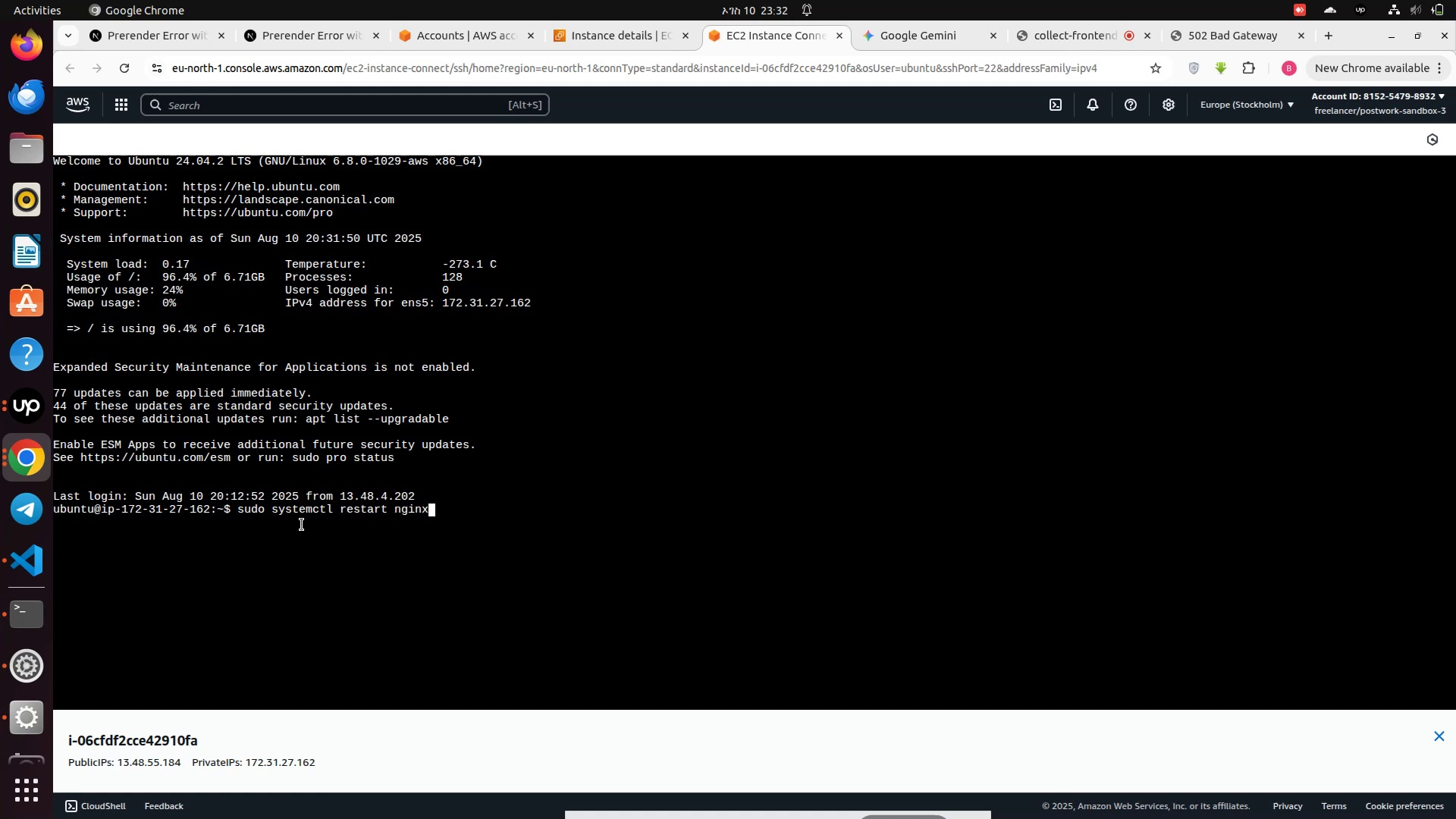 
key(ArrowDown)
 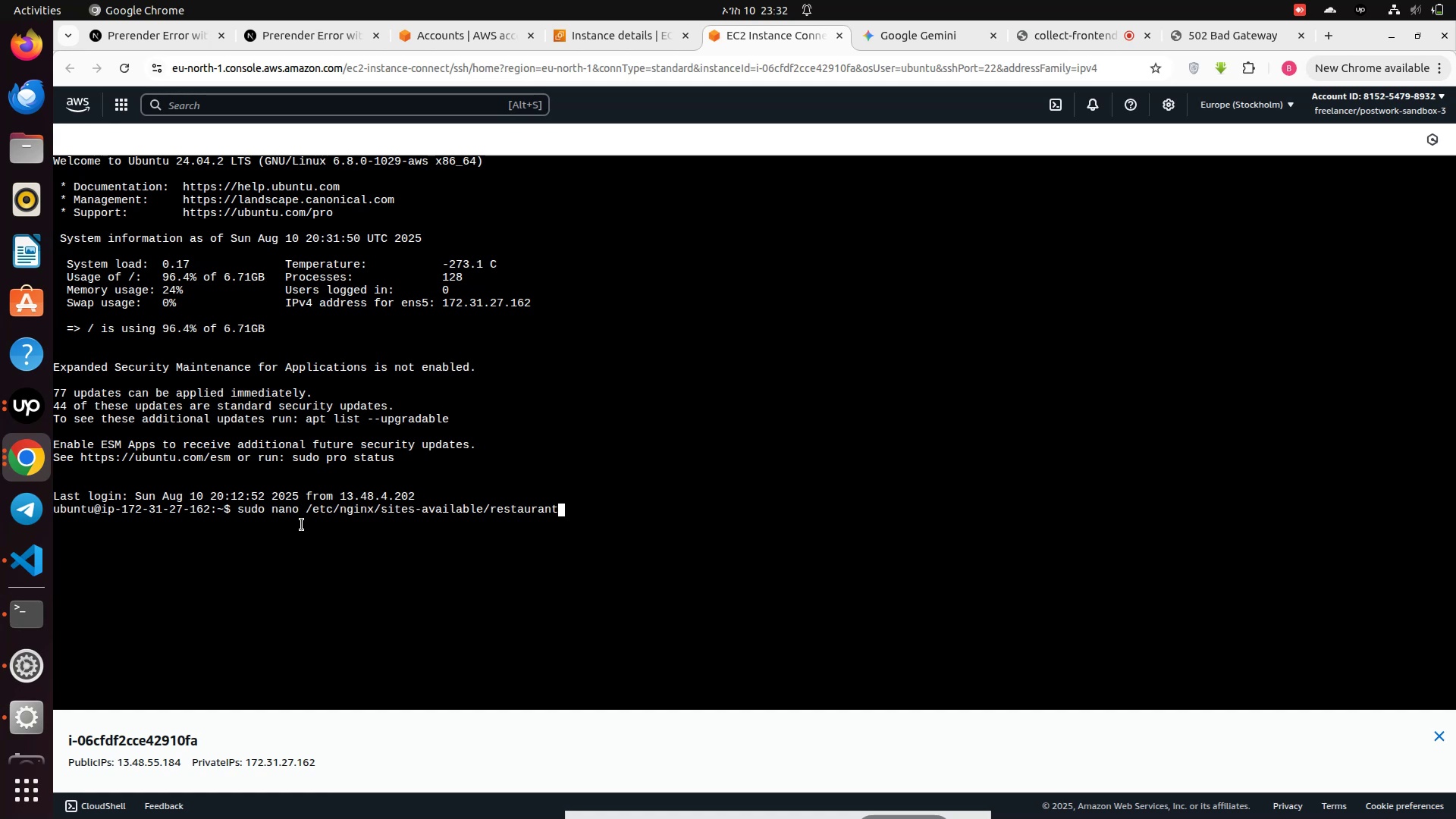 
key(Enter)
 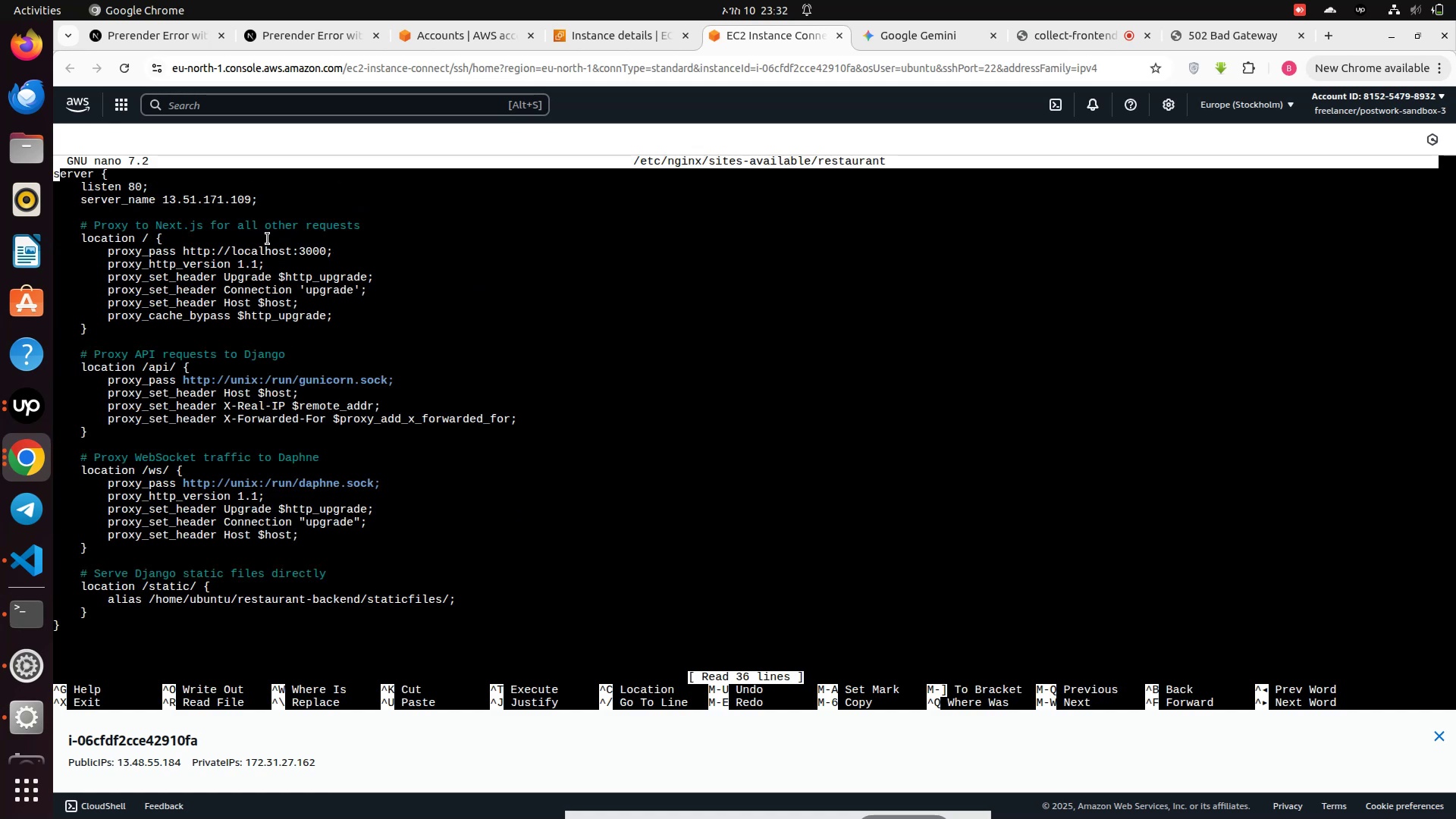 
key(ArrowDown)
 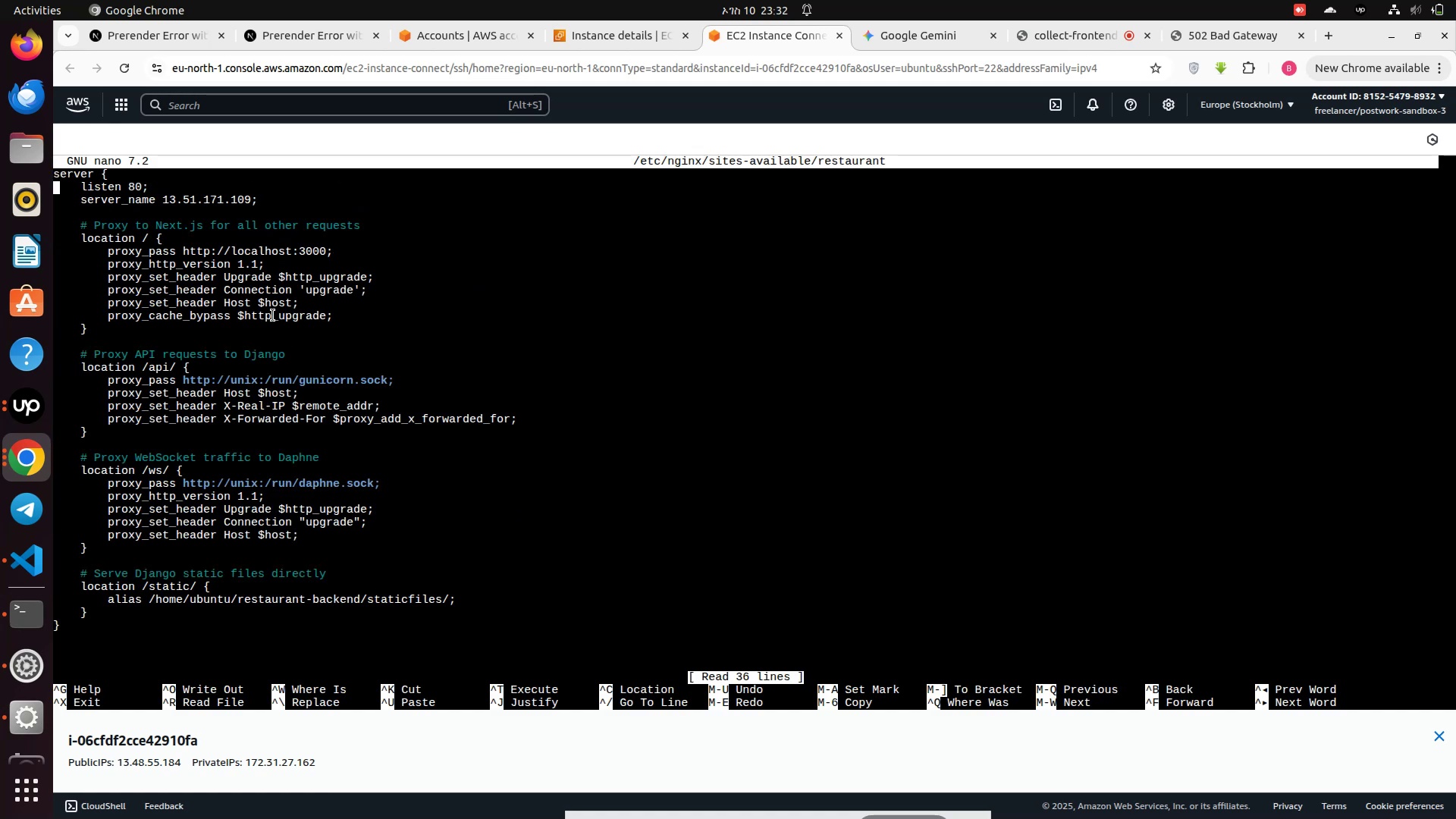 
key(ArrowDown)
 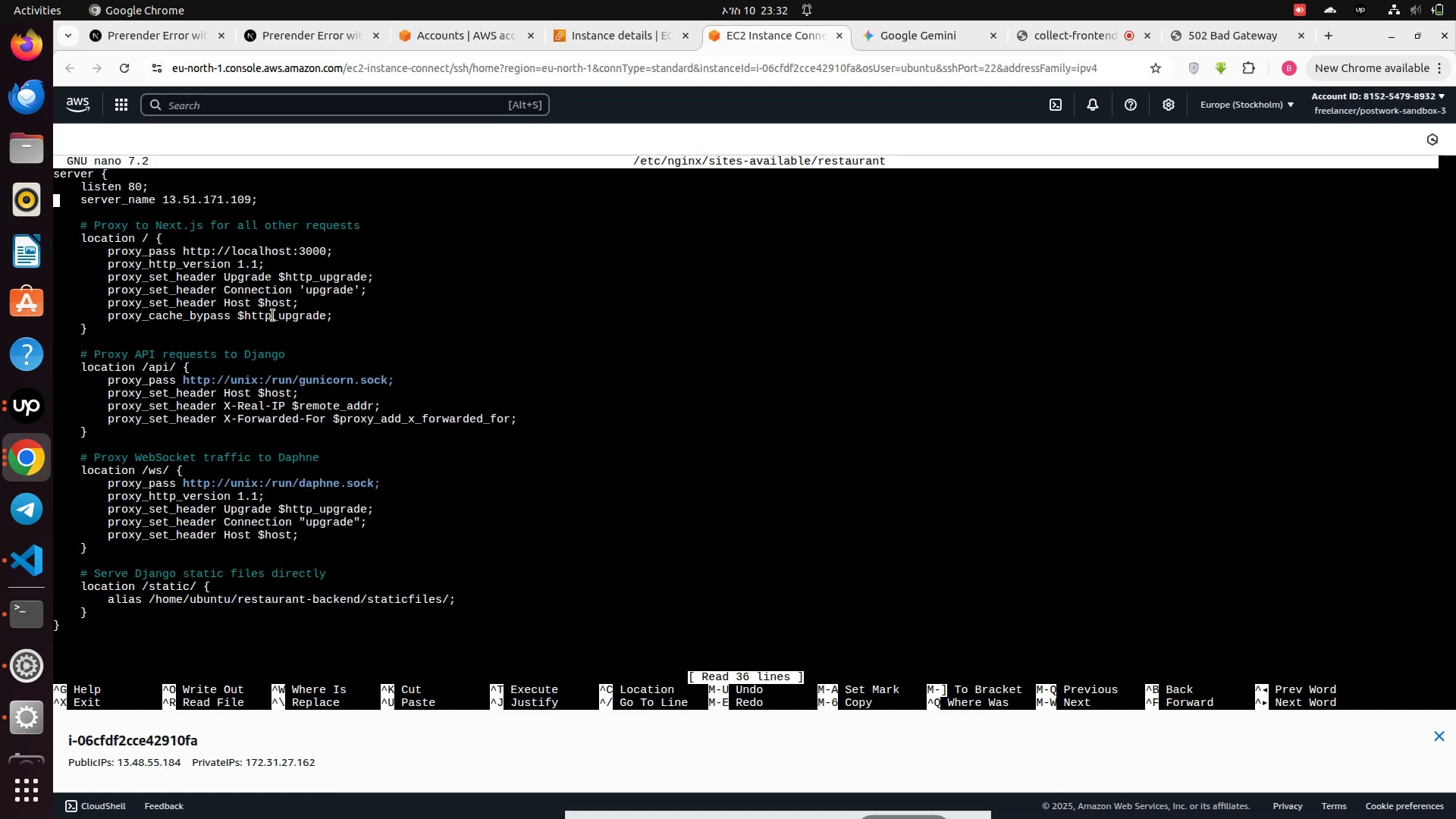 
hold_key(key=ArrowRight, duration=1.22)
 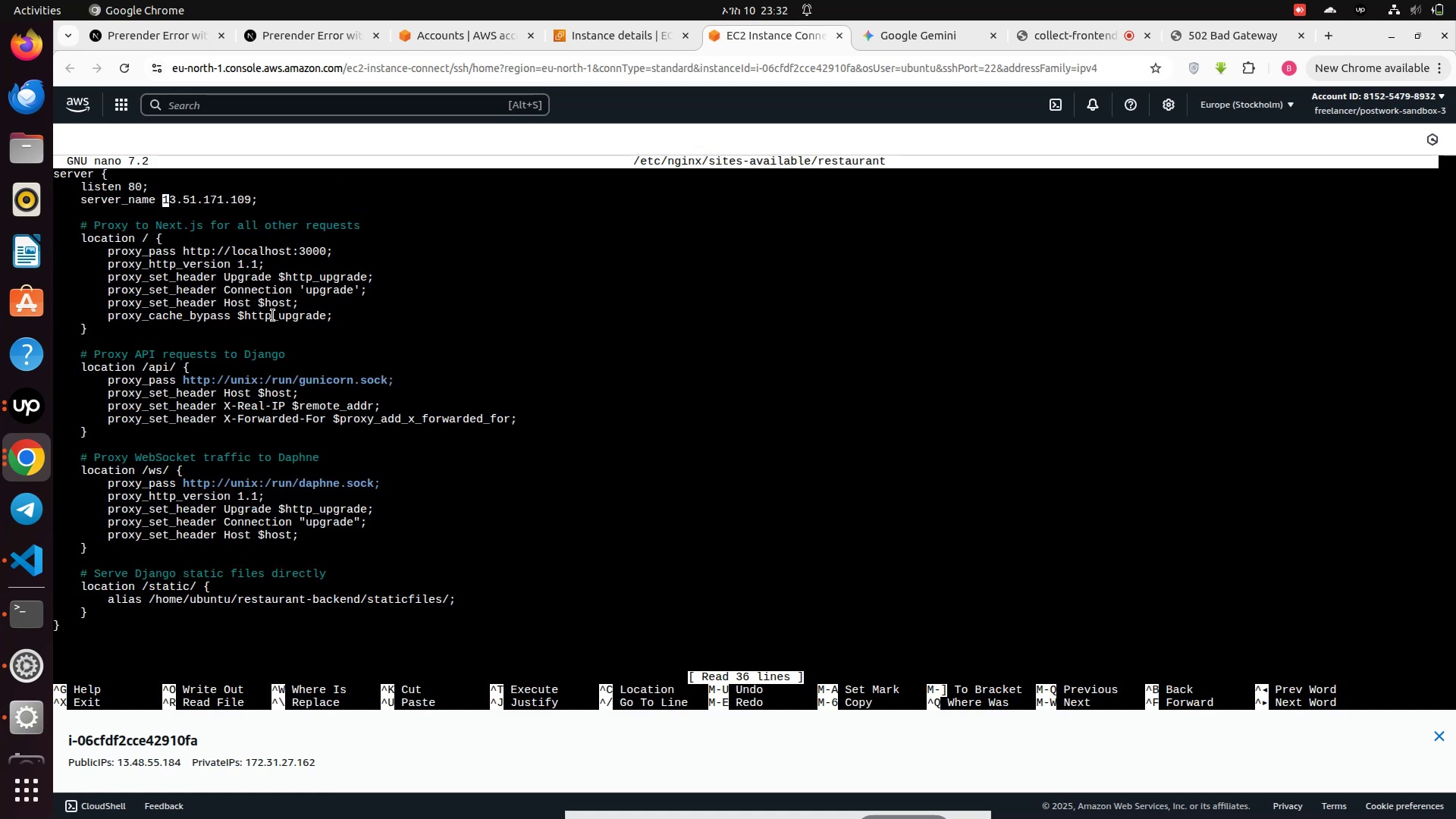 
key(ArrowRight)
 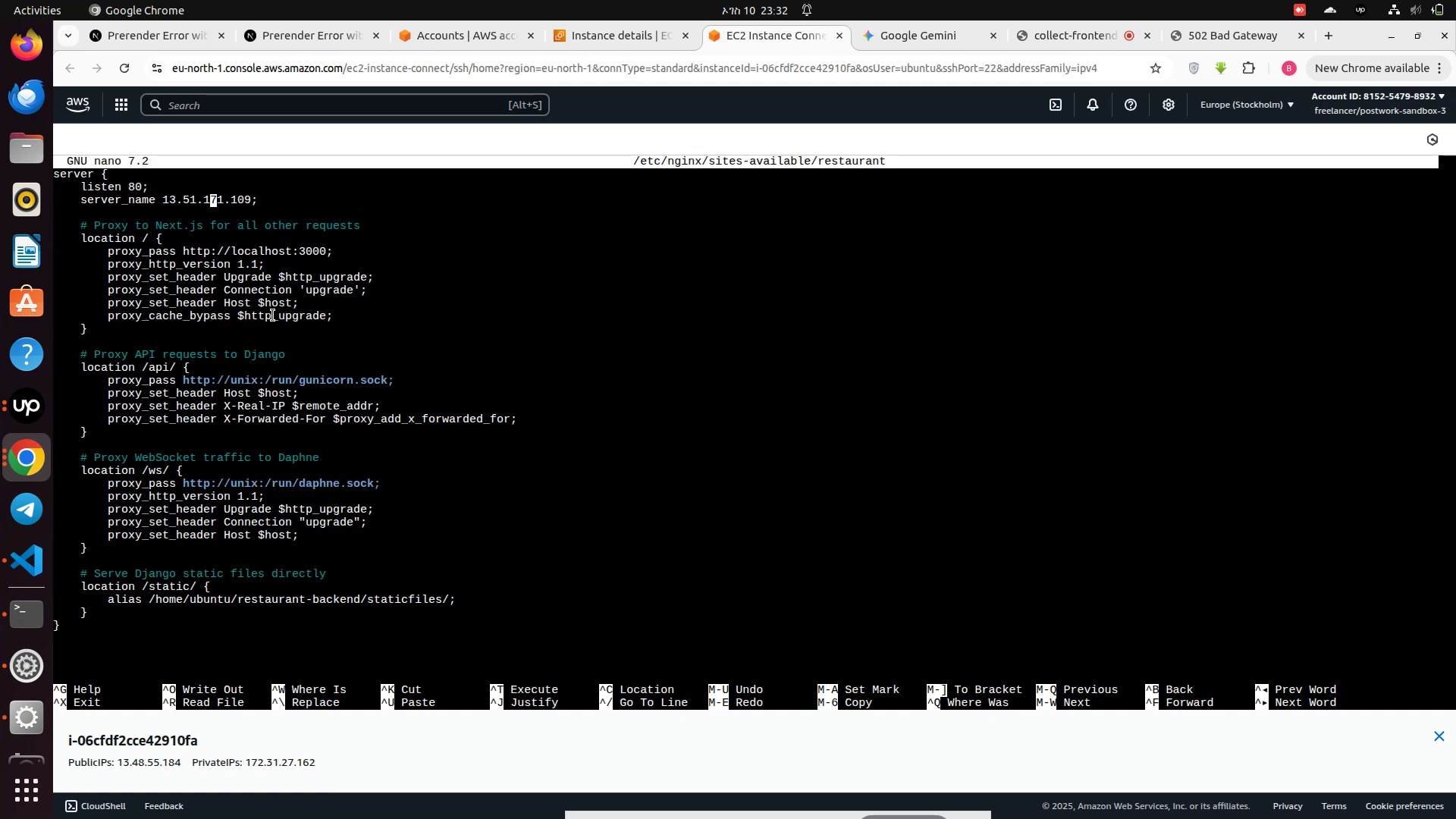 
key(ArrowRight)
 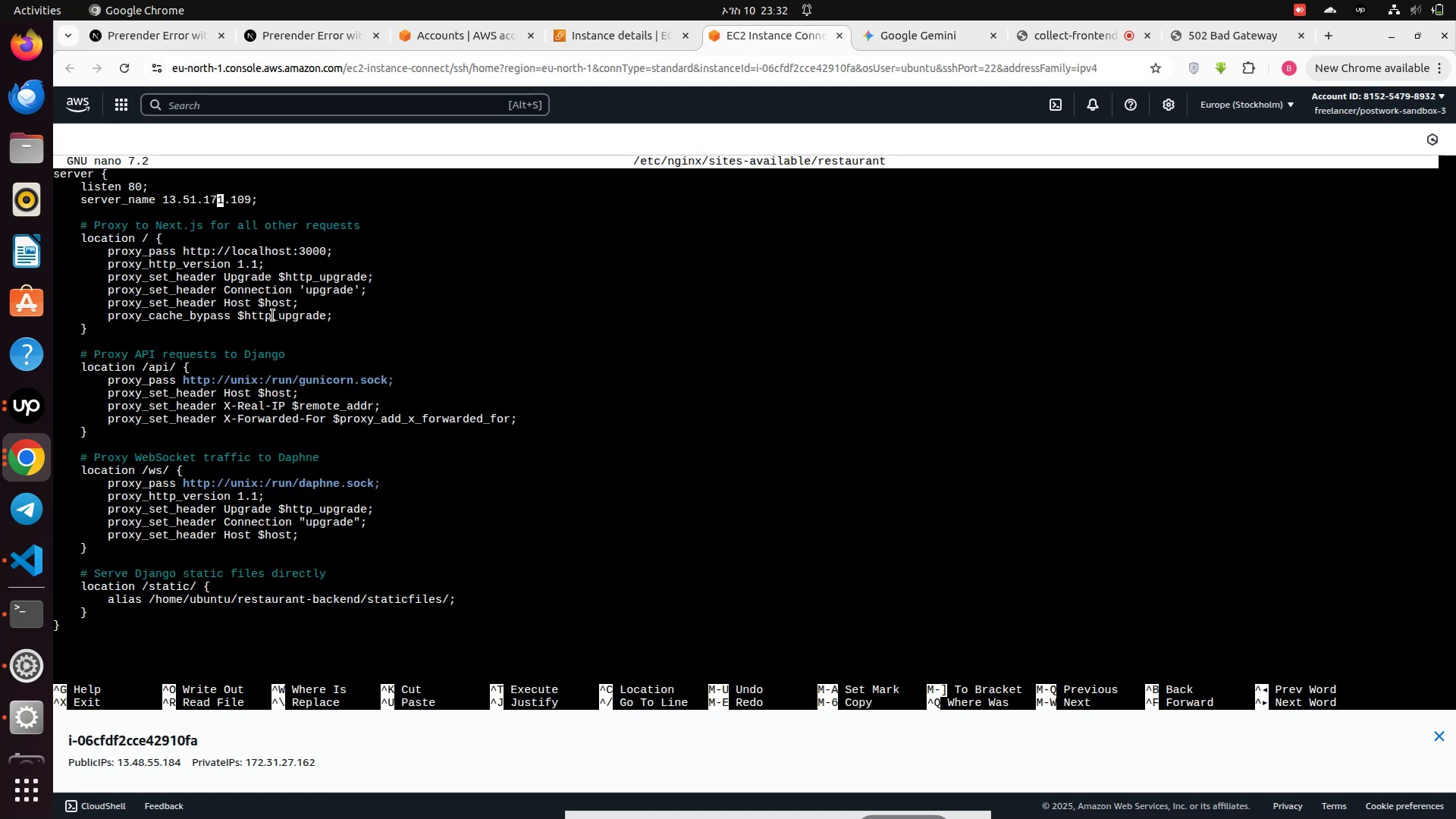 
key(ArrowRight)
 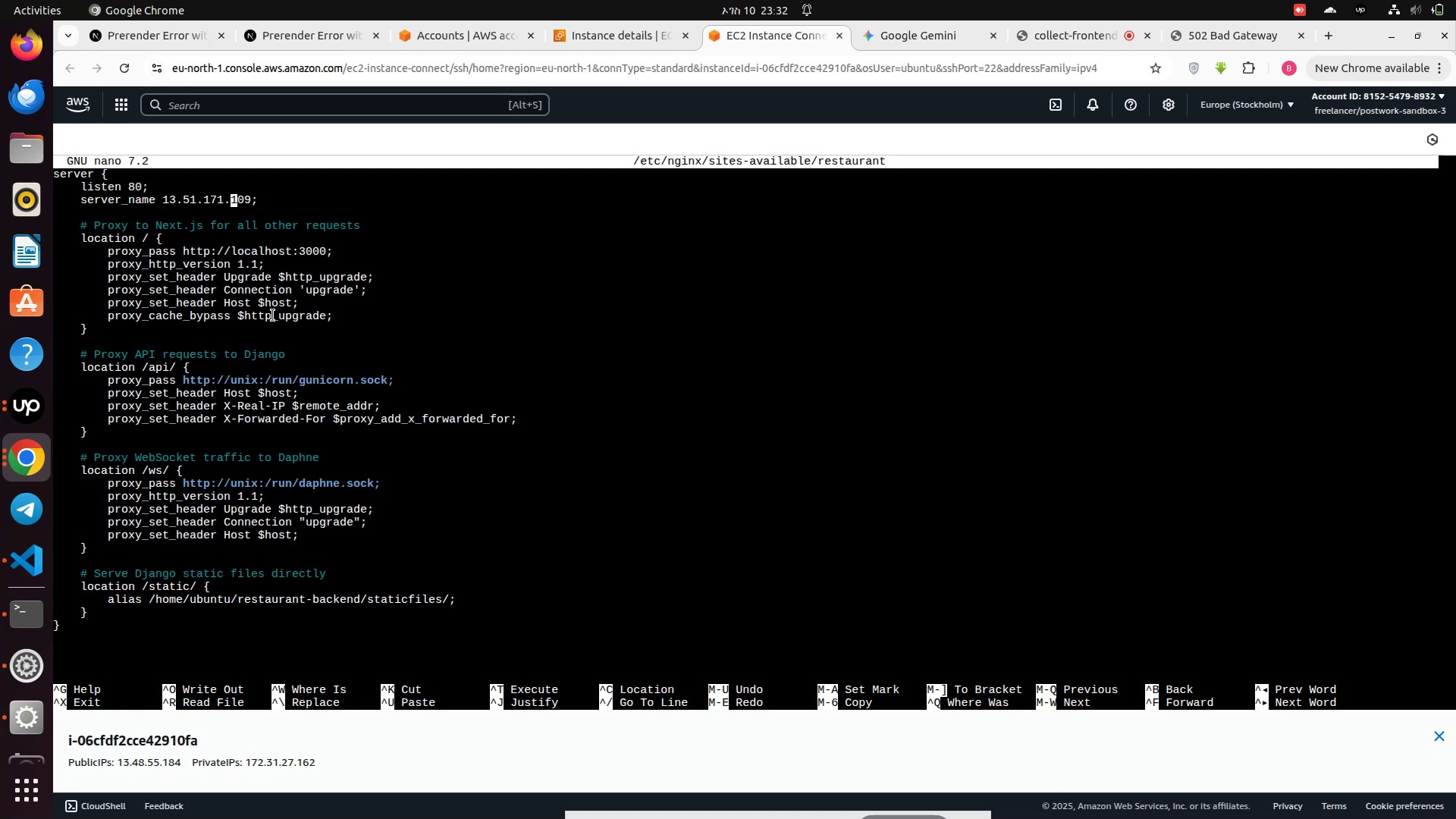 
key(ArrowRight)
 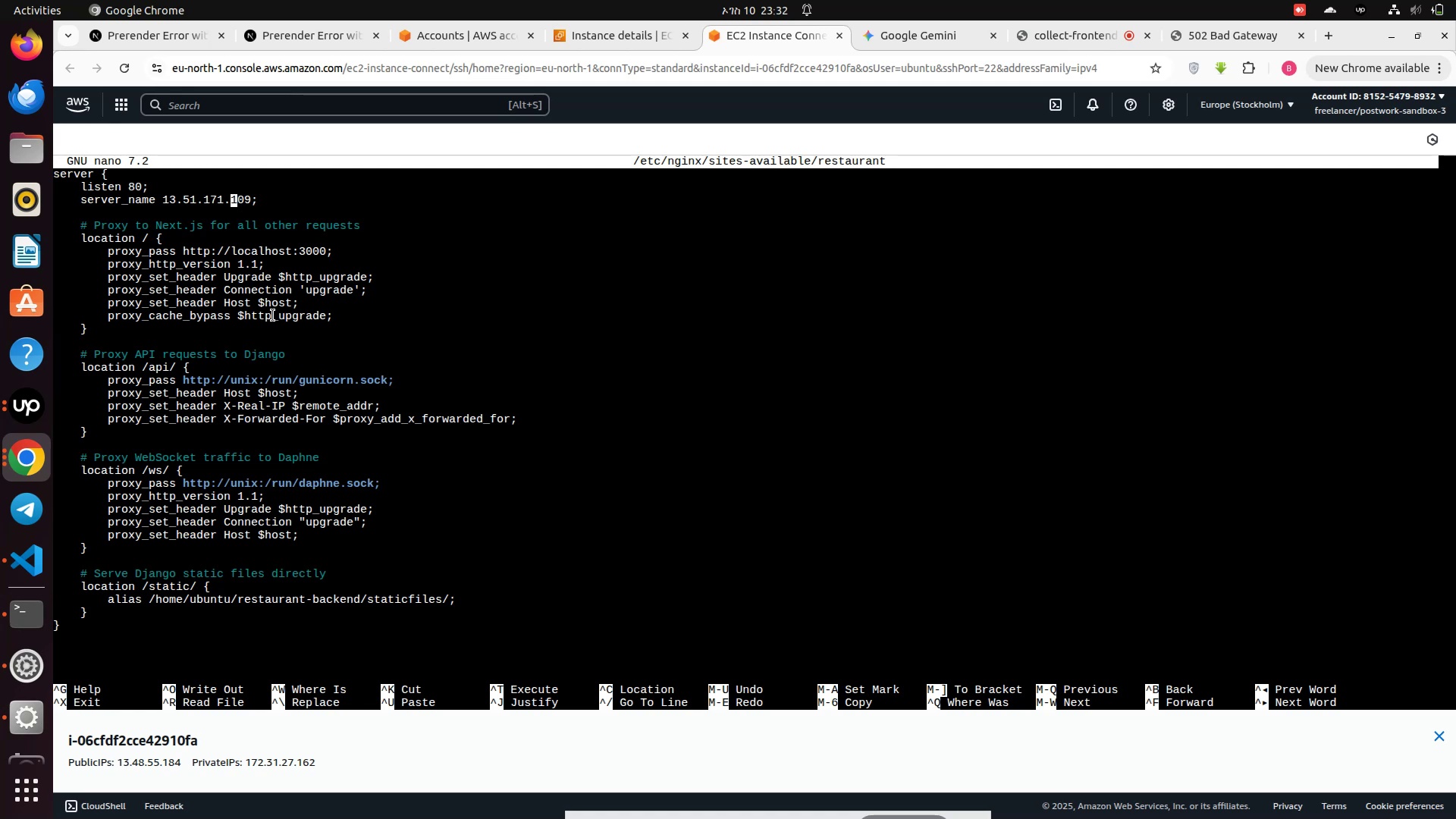 
key(ArrowRight)
 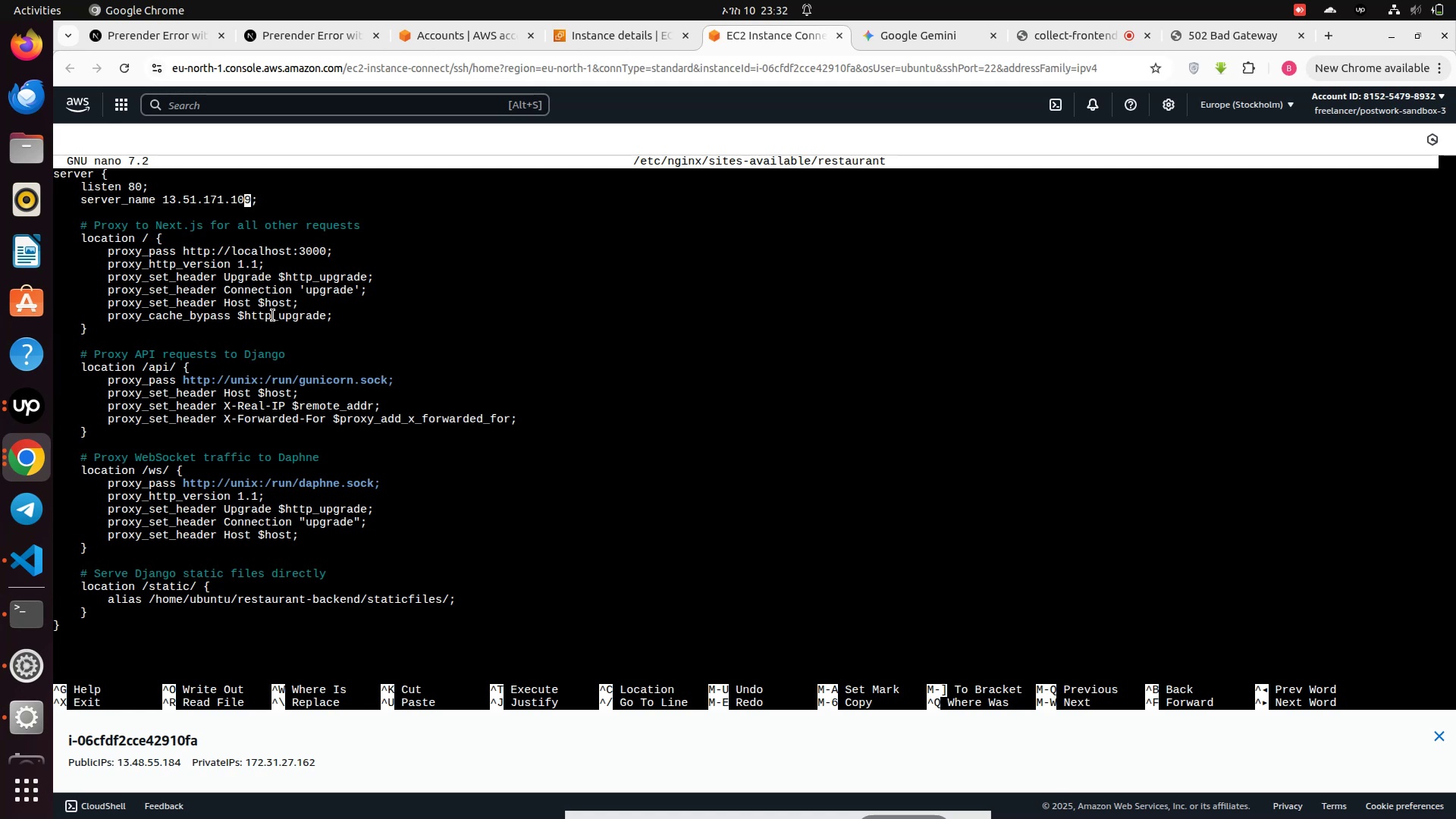 
key(ArrowRight)
 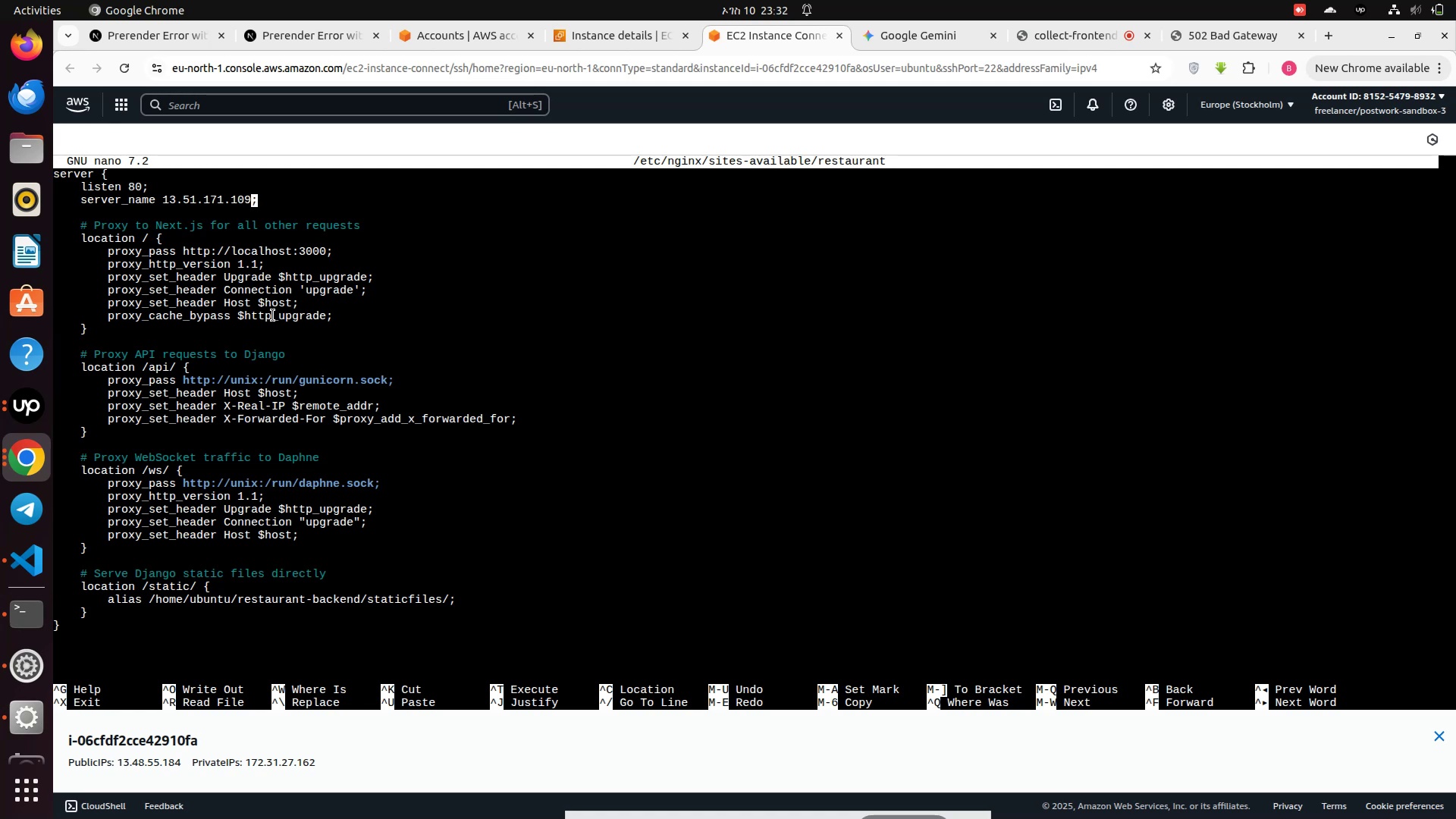 
key(Backspace)
 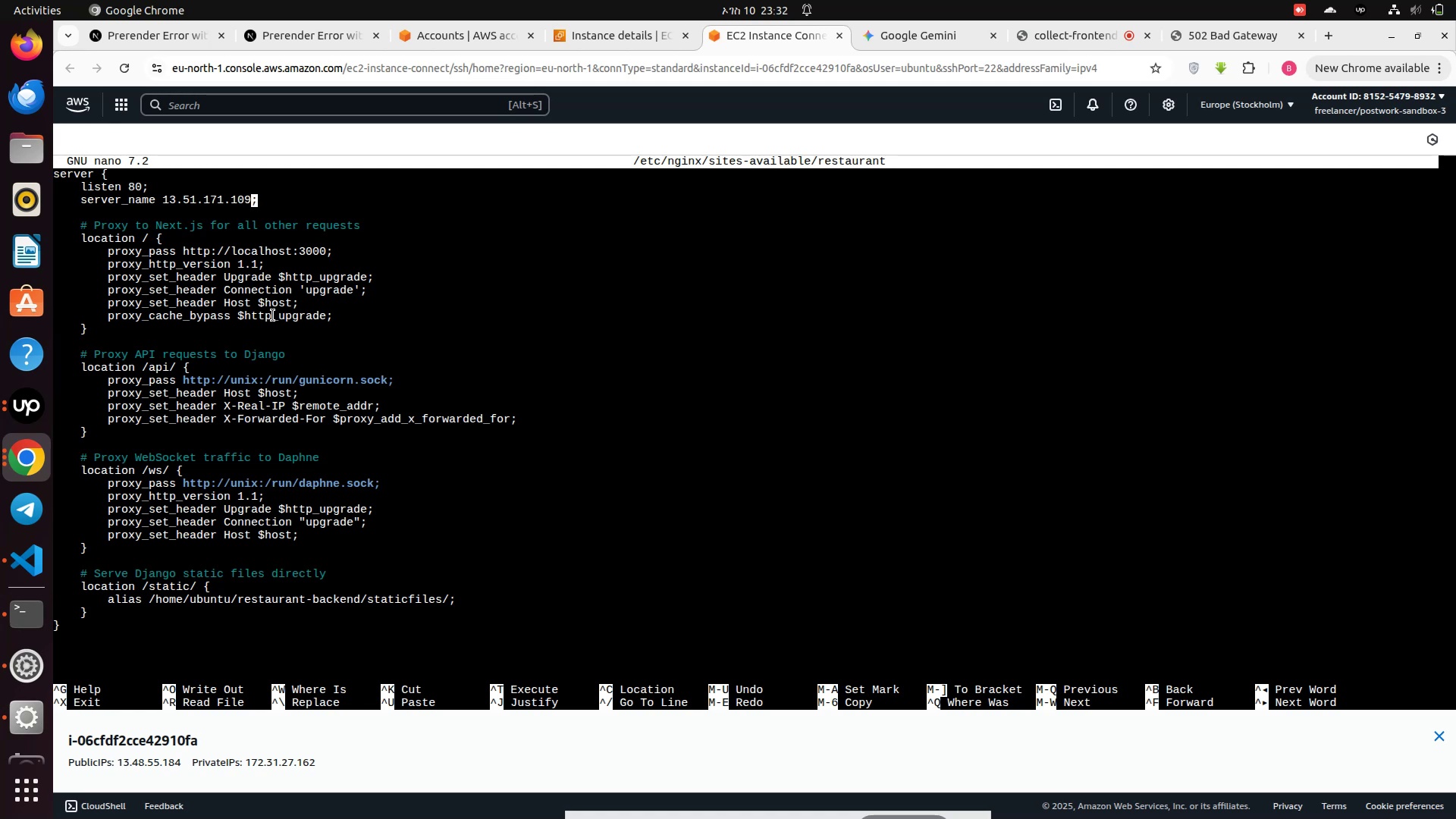 
key(Backspace)
 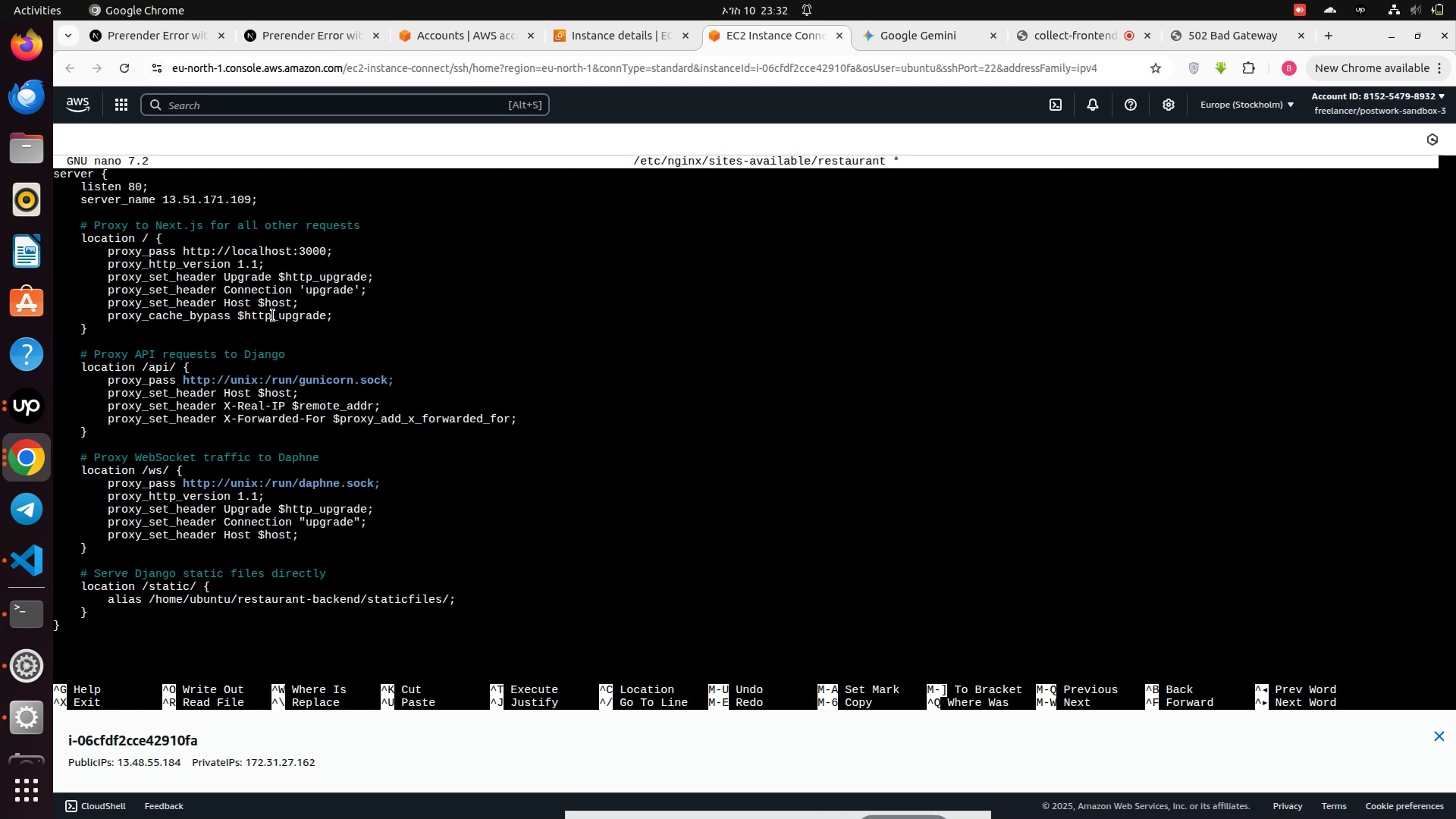 
key(Backspace)
 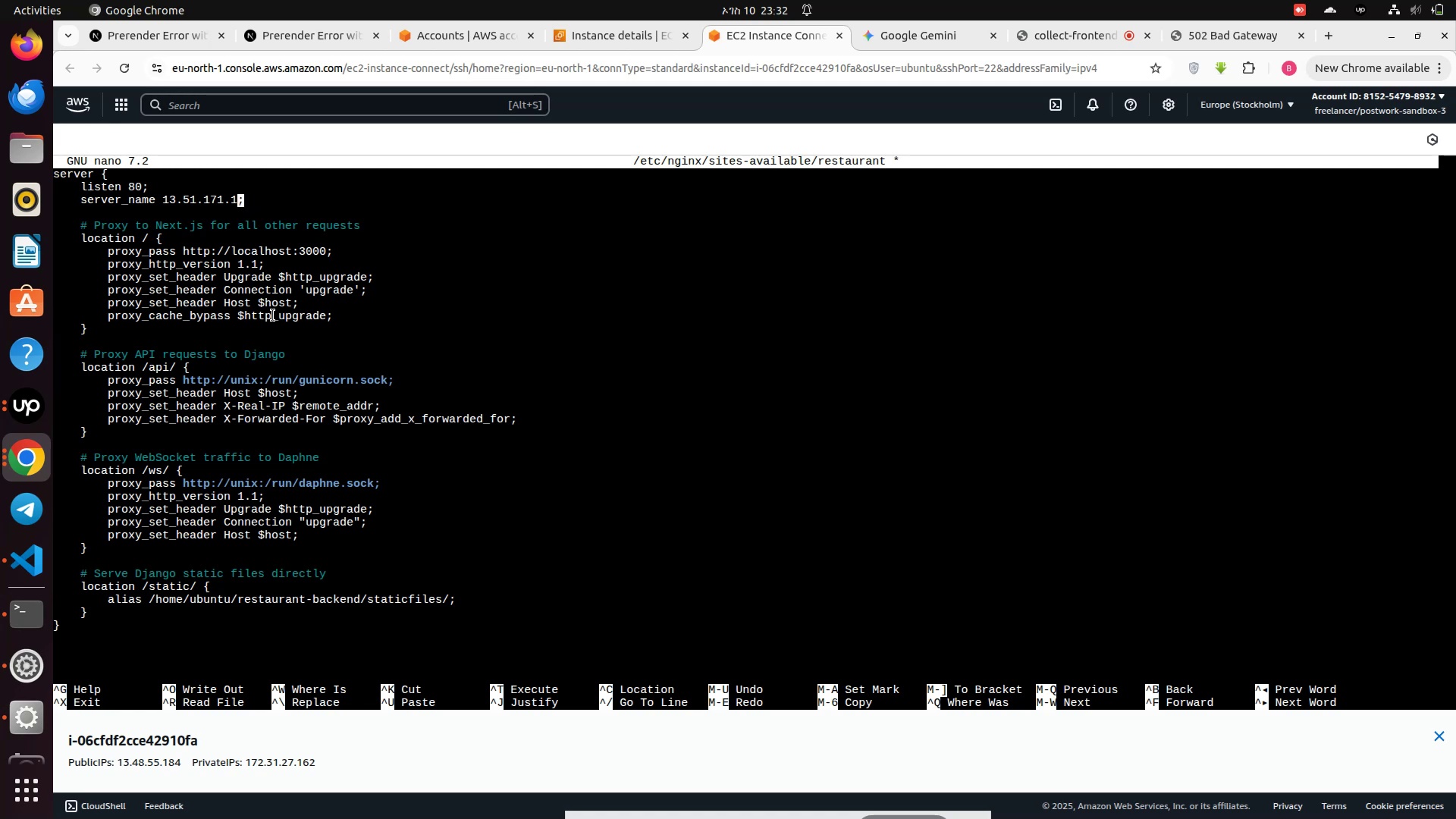 
key(Backspace)
 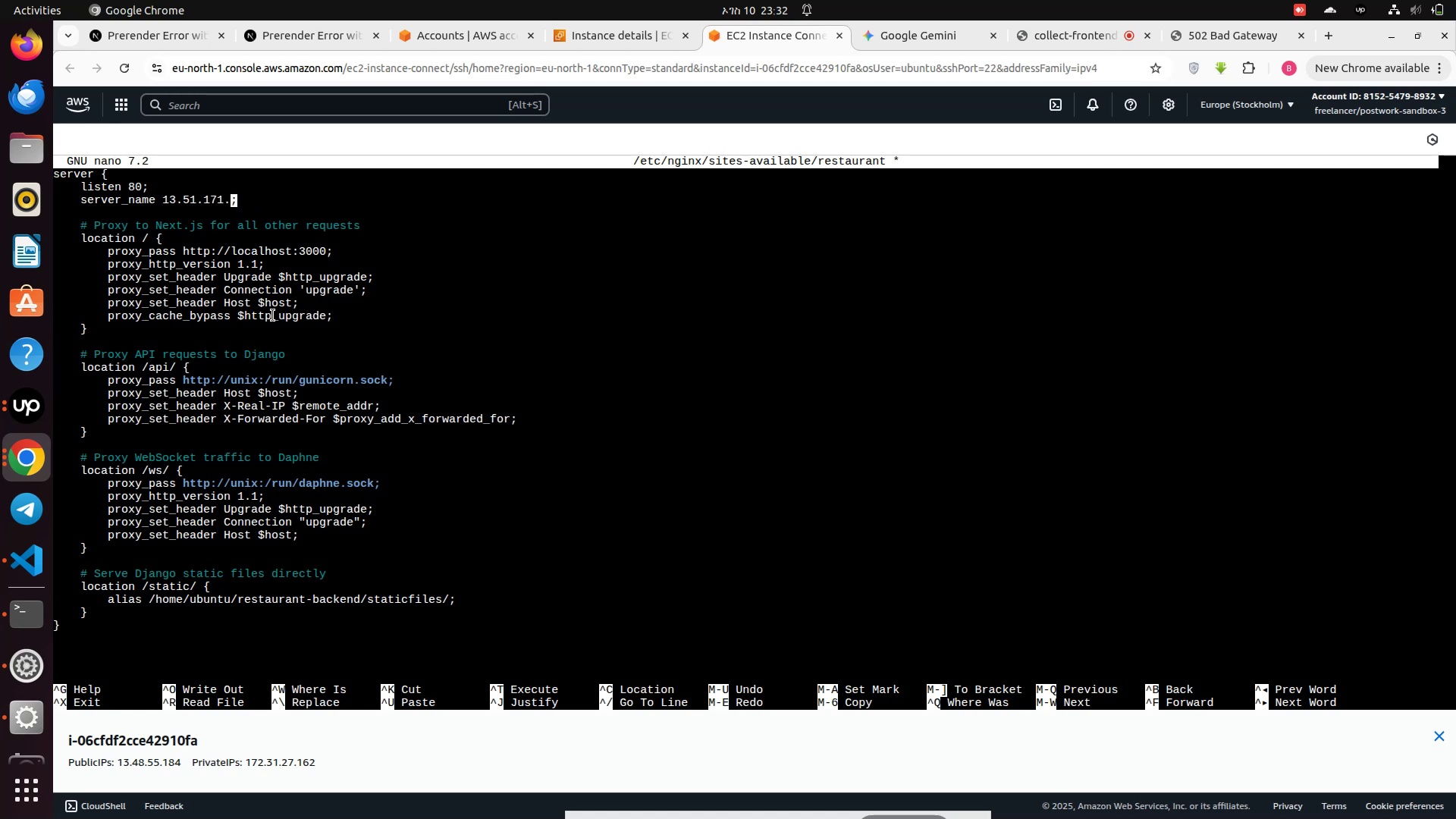 
key(Backspace)
 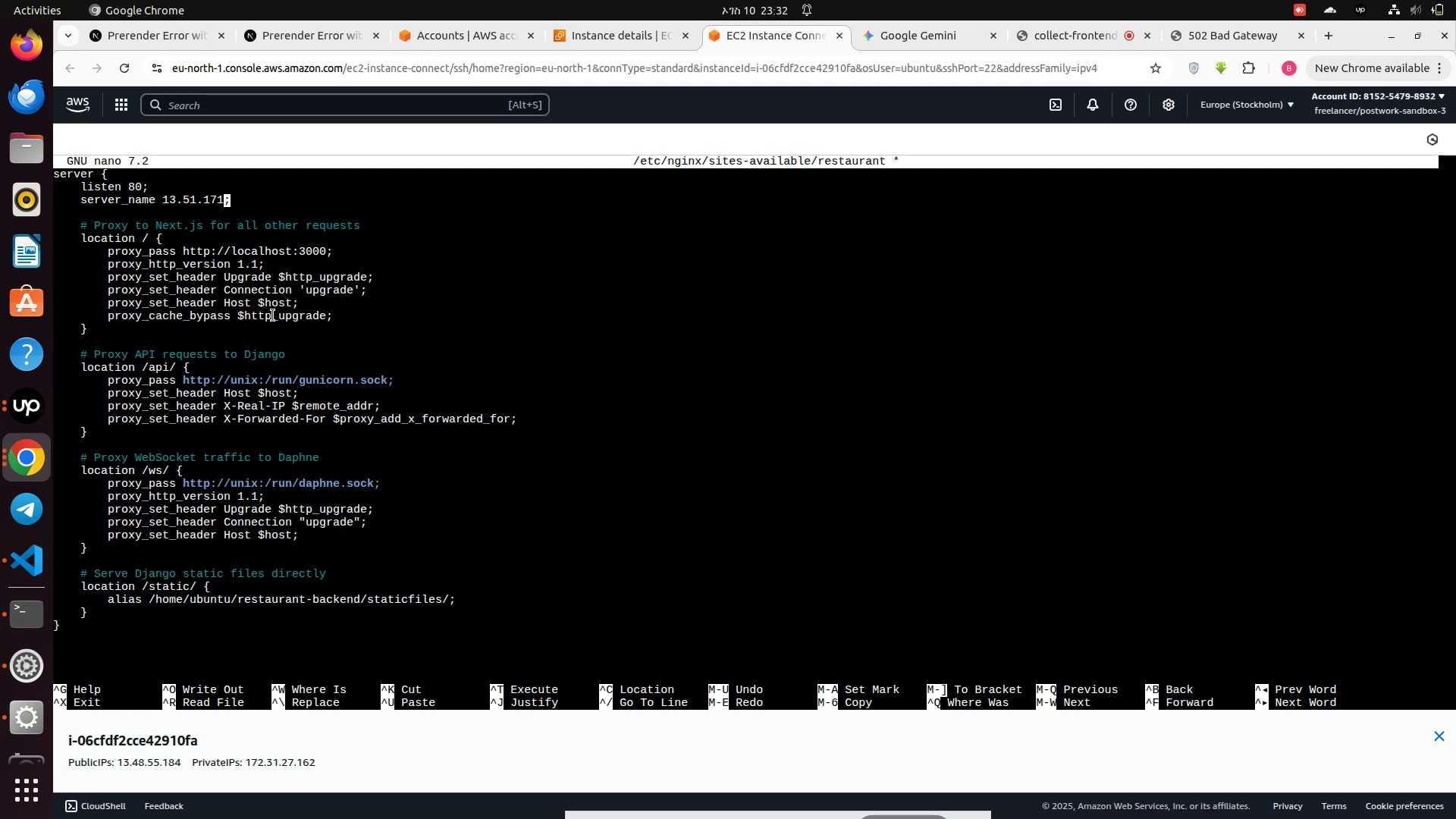 
key(Backspace)
 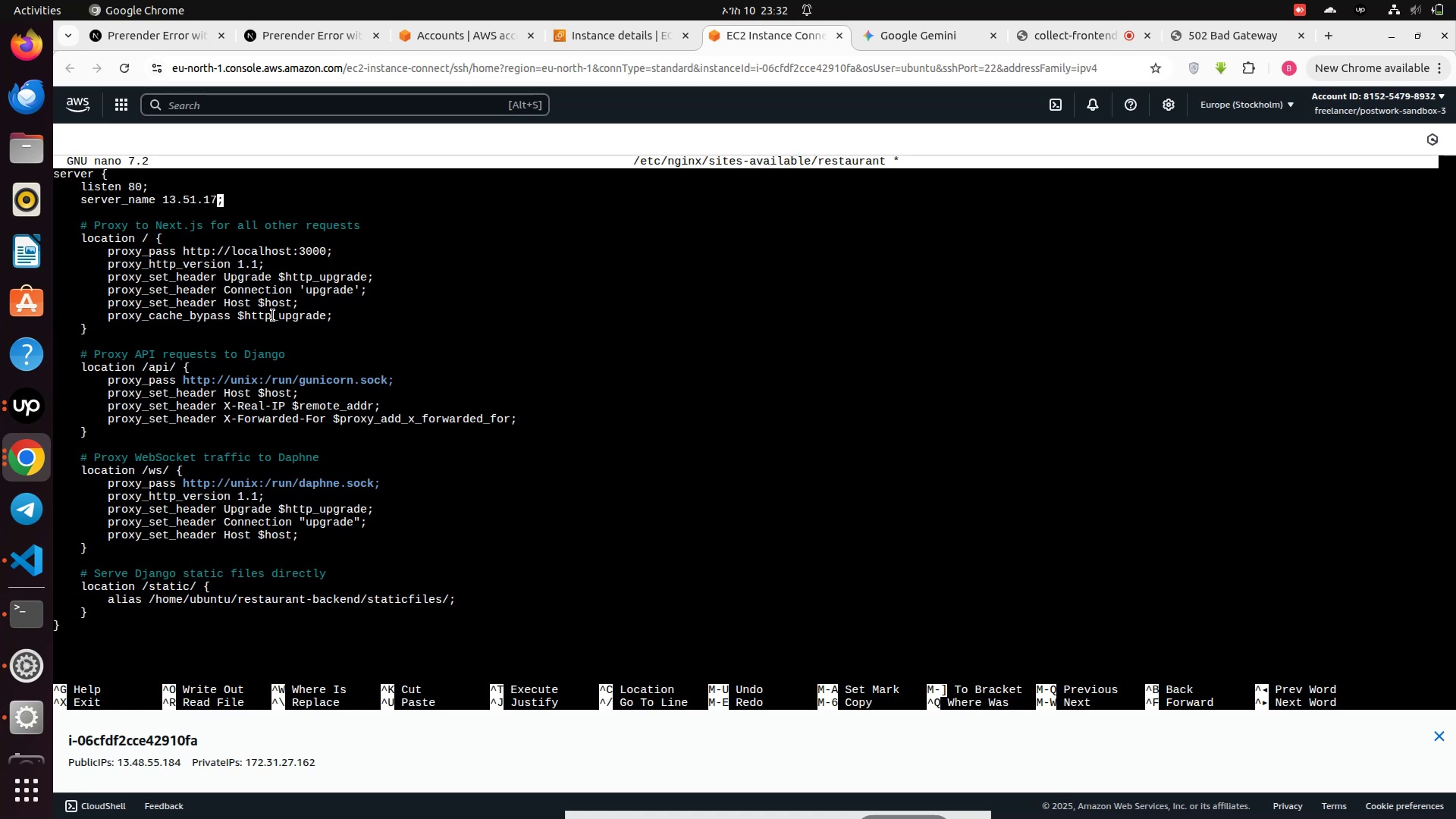 
key(Backspace)
 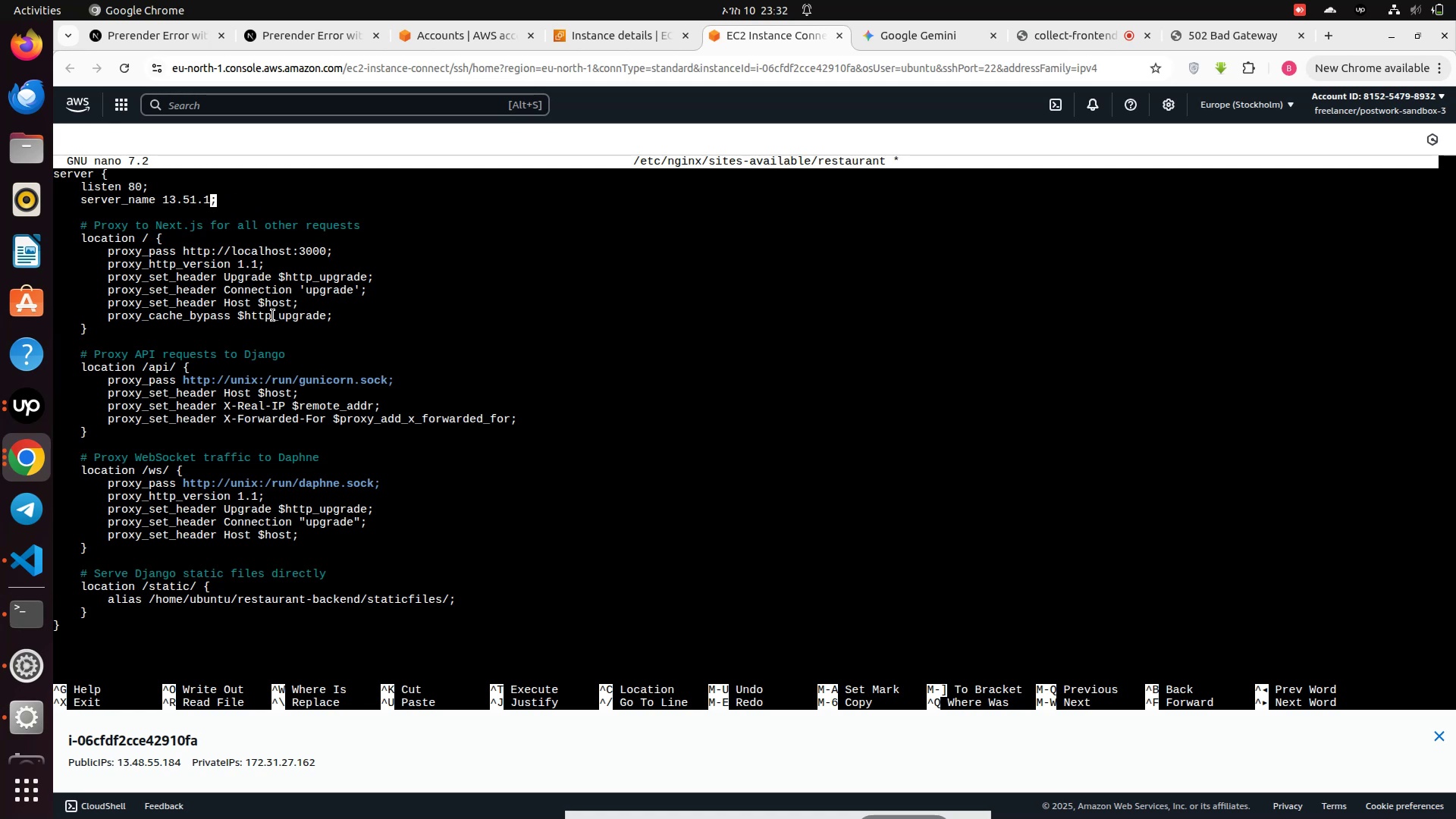 
key(Backspace)
 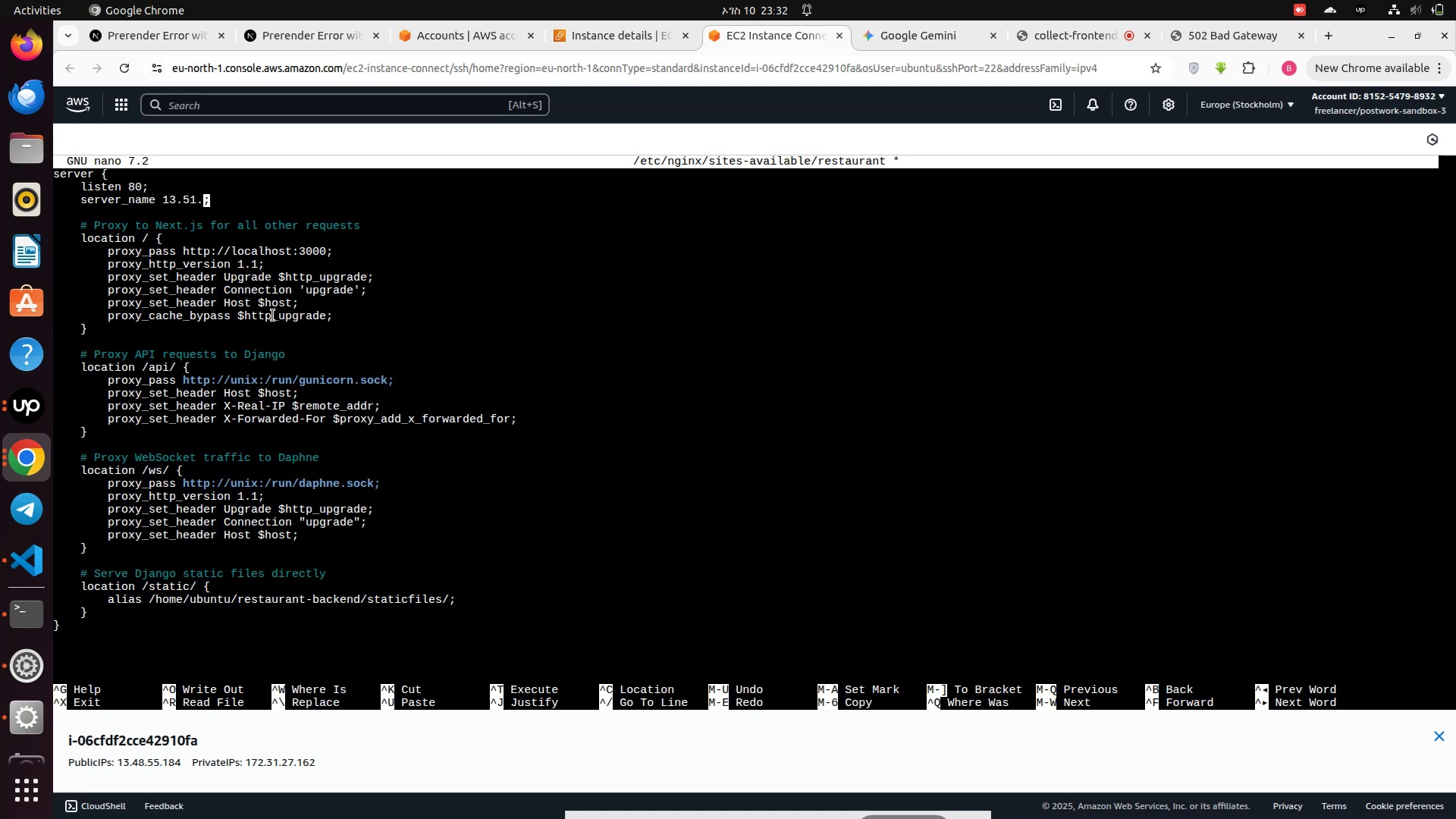 
key(Backspace)
 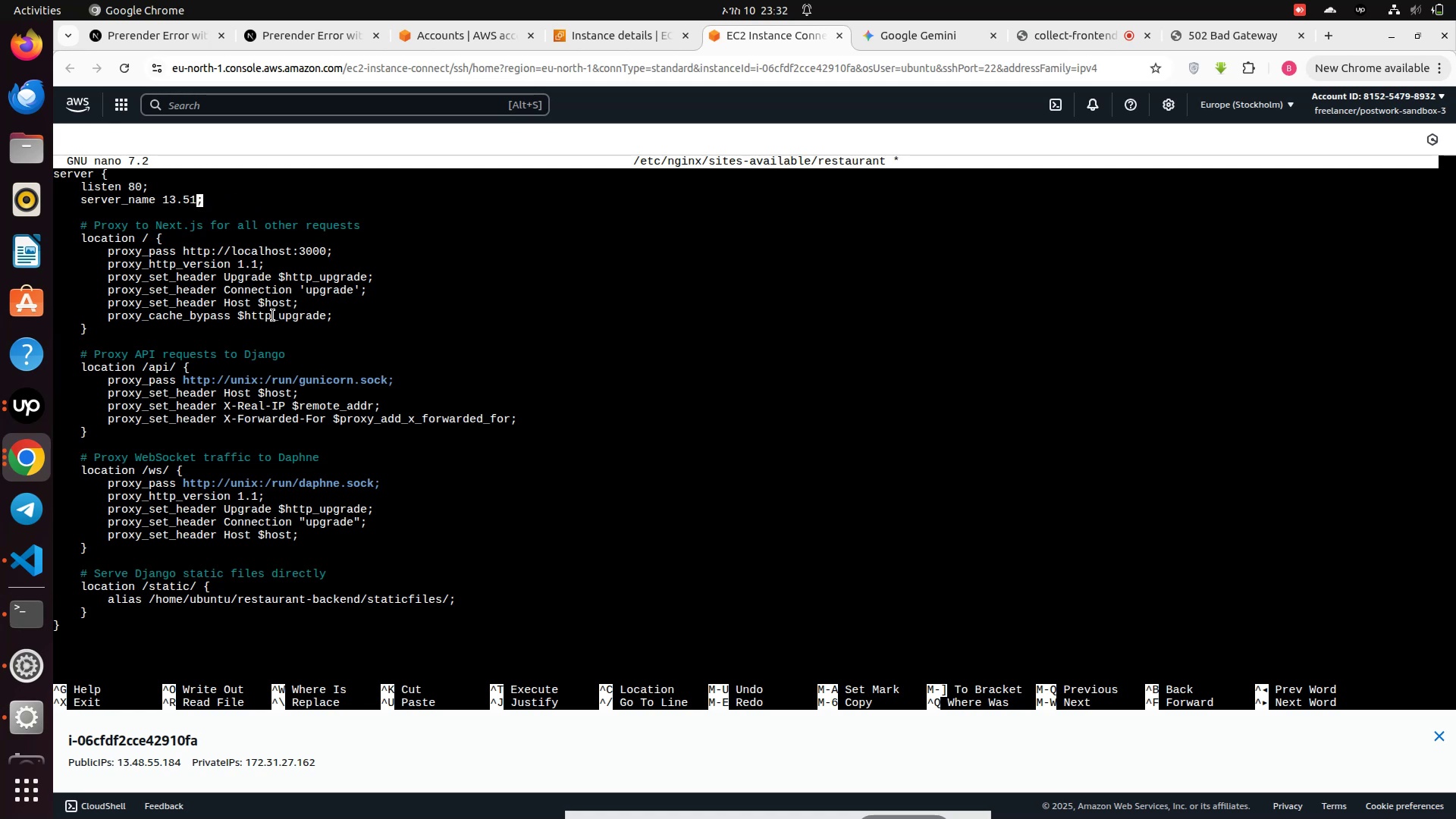 
key(Backspace)
 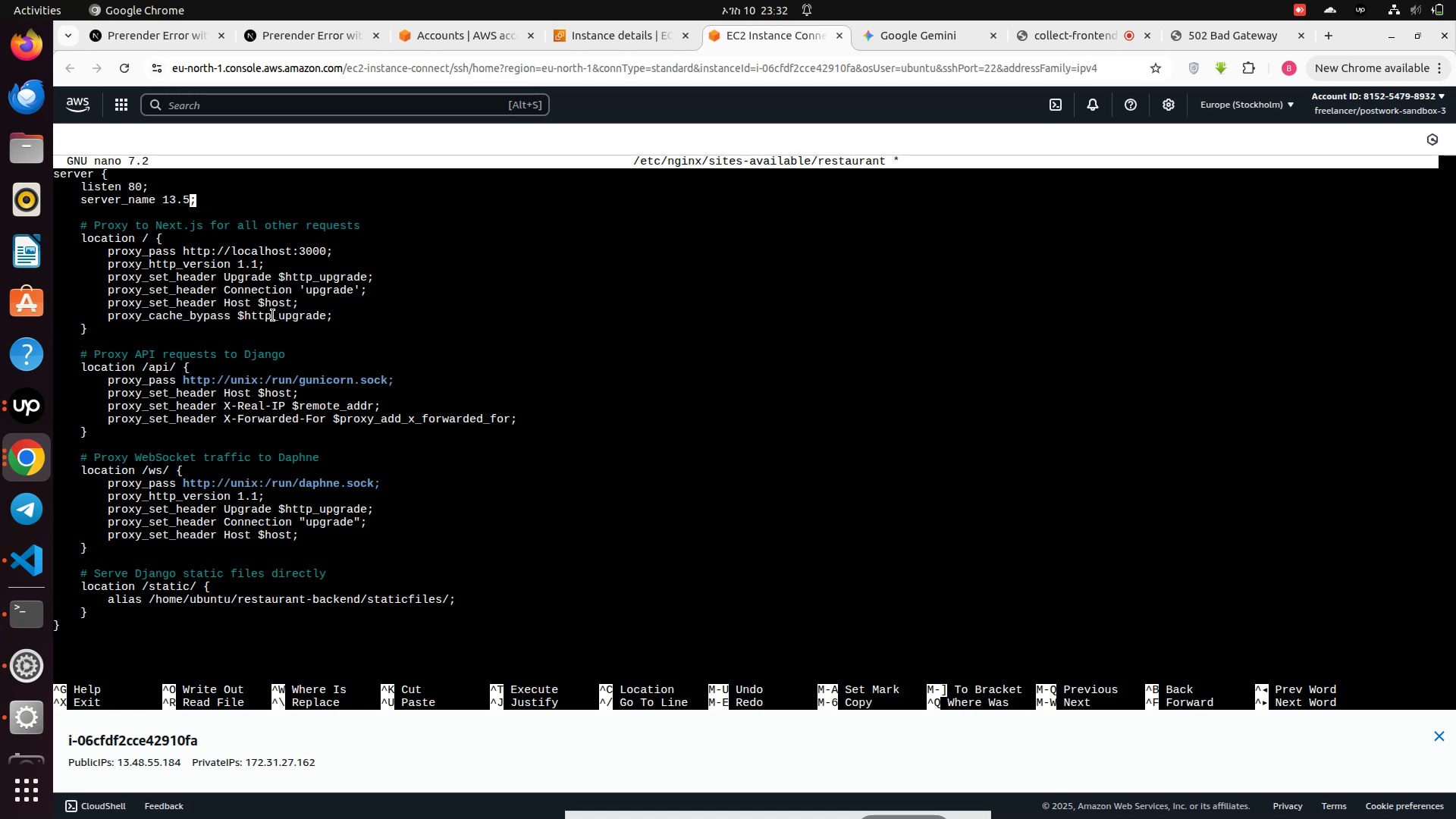 
key(Backspace)
 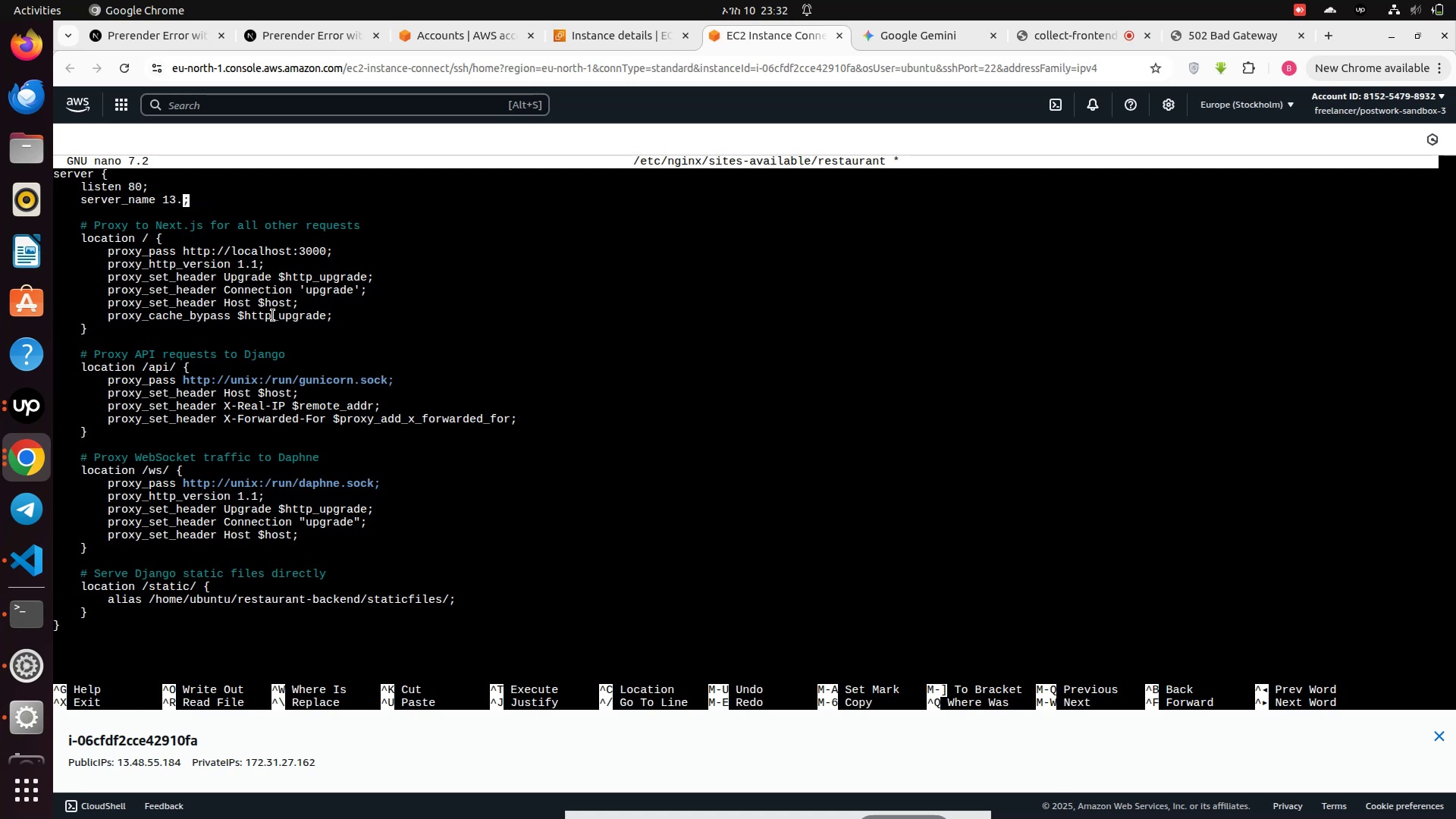 
key(Backspace)
 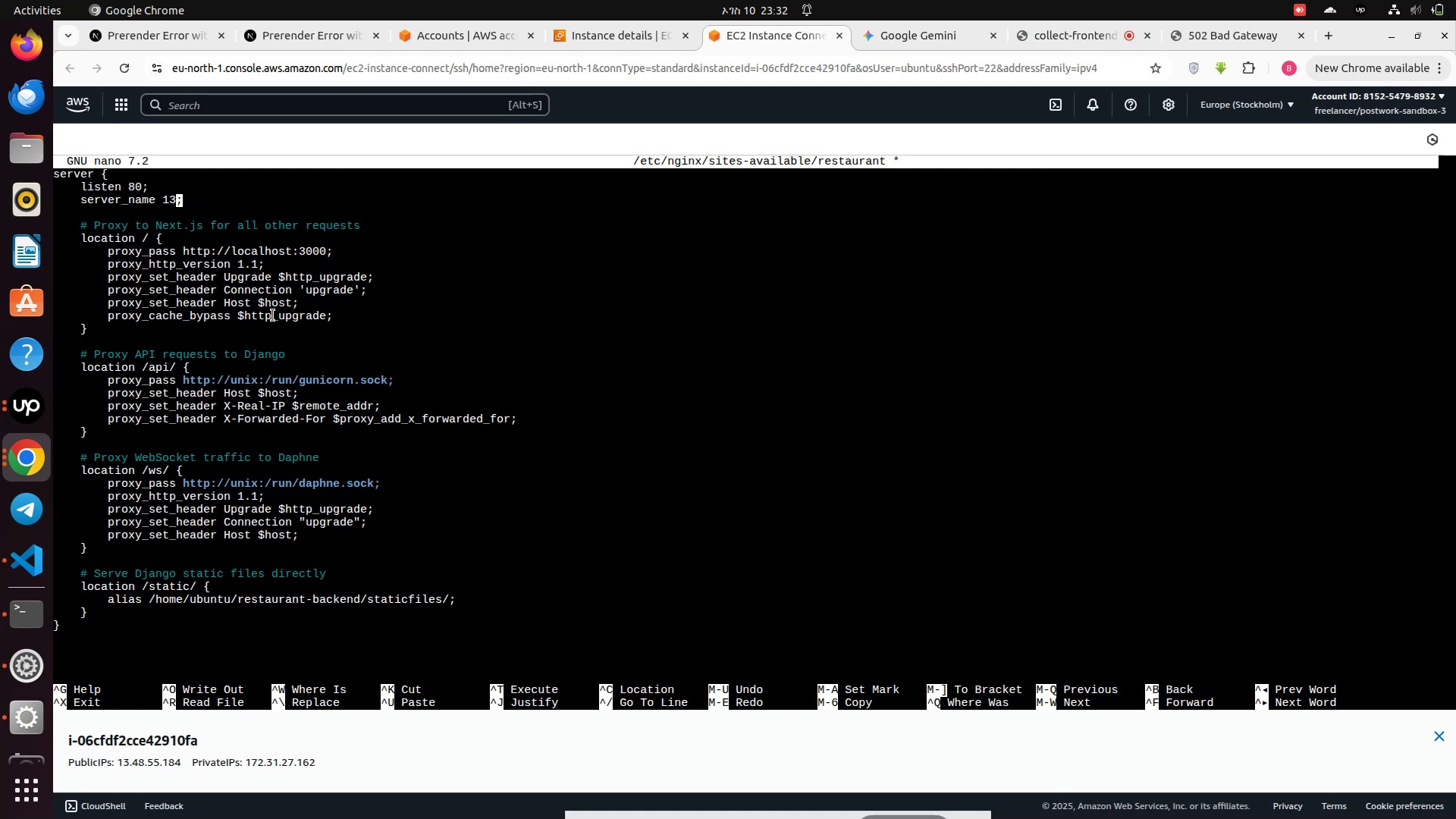 
key(Backspace)
 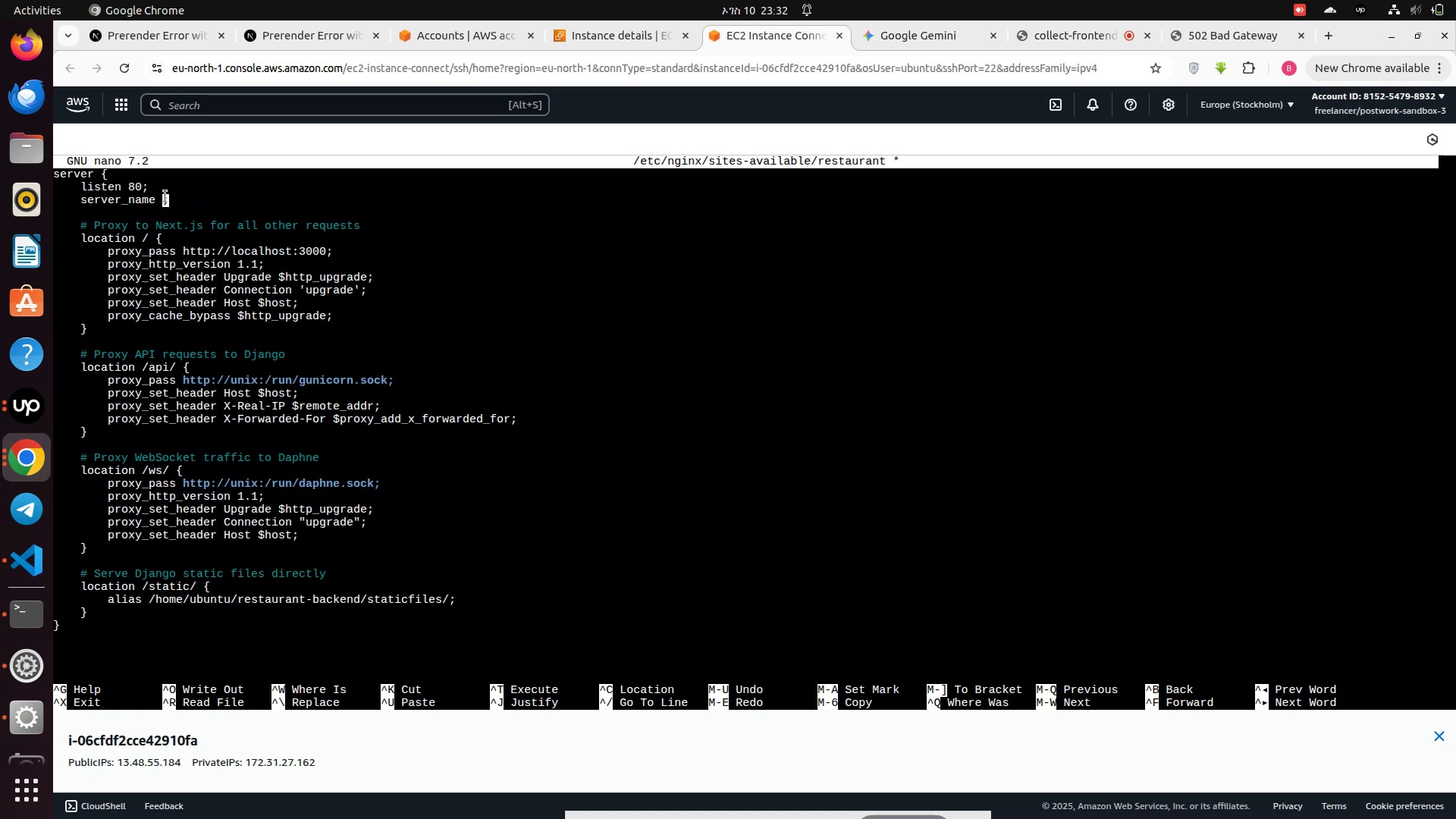 
wait(5.67)
 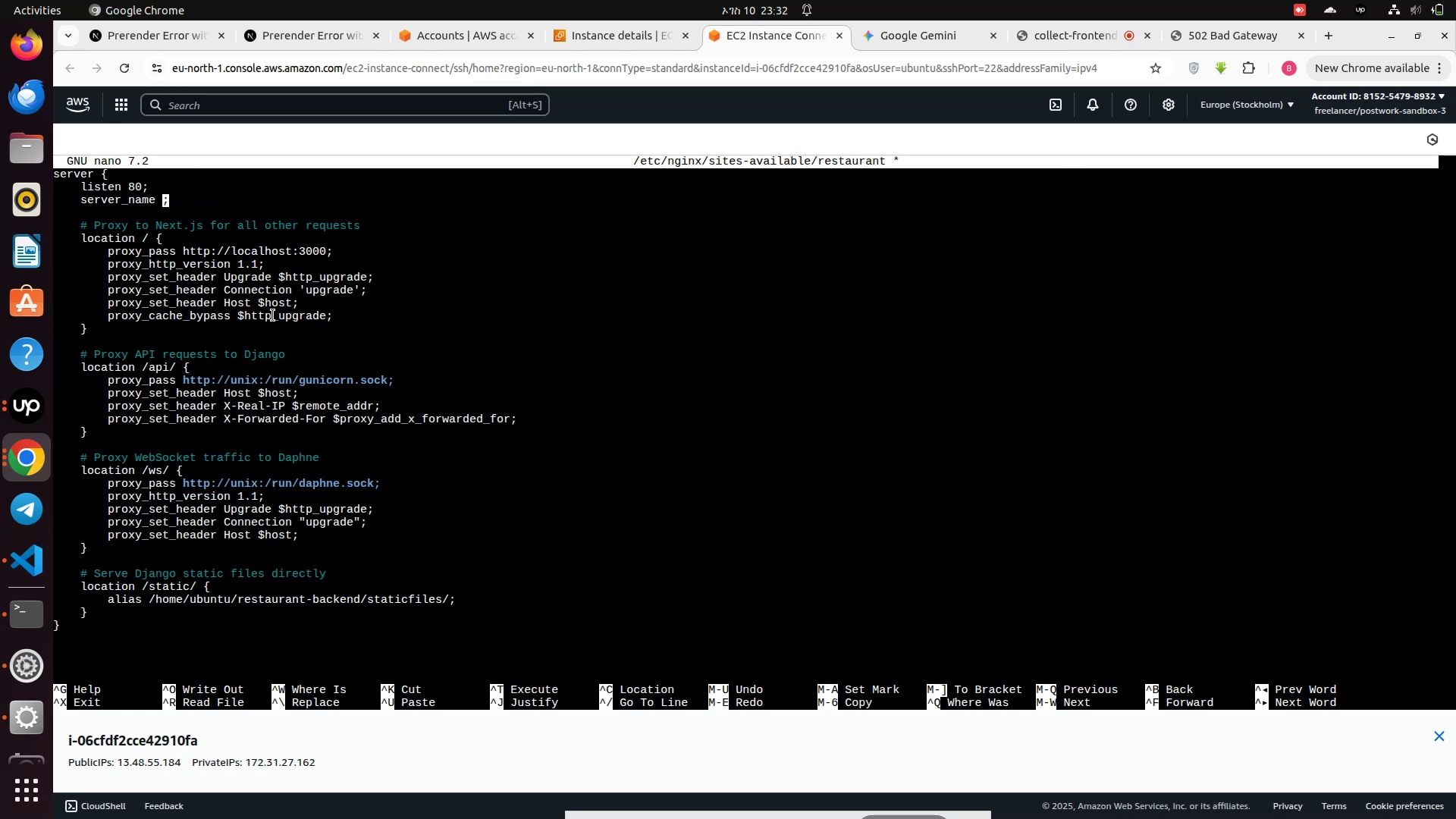 
right_click([164, 201])
 